 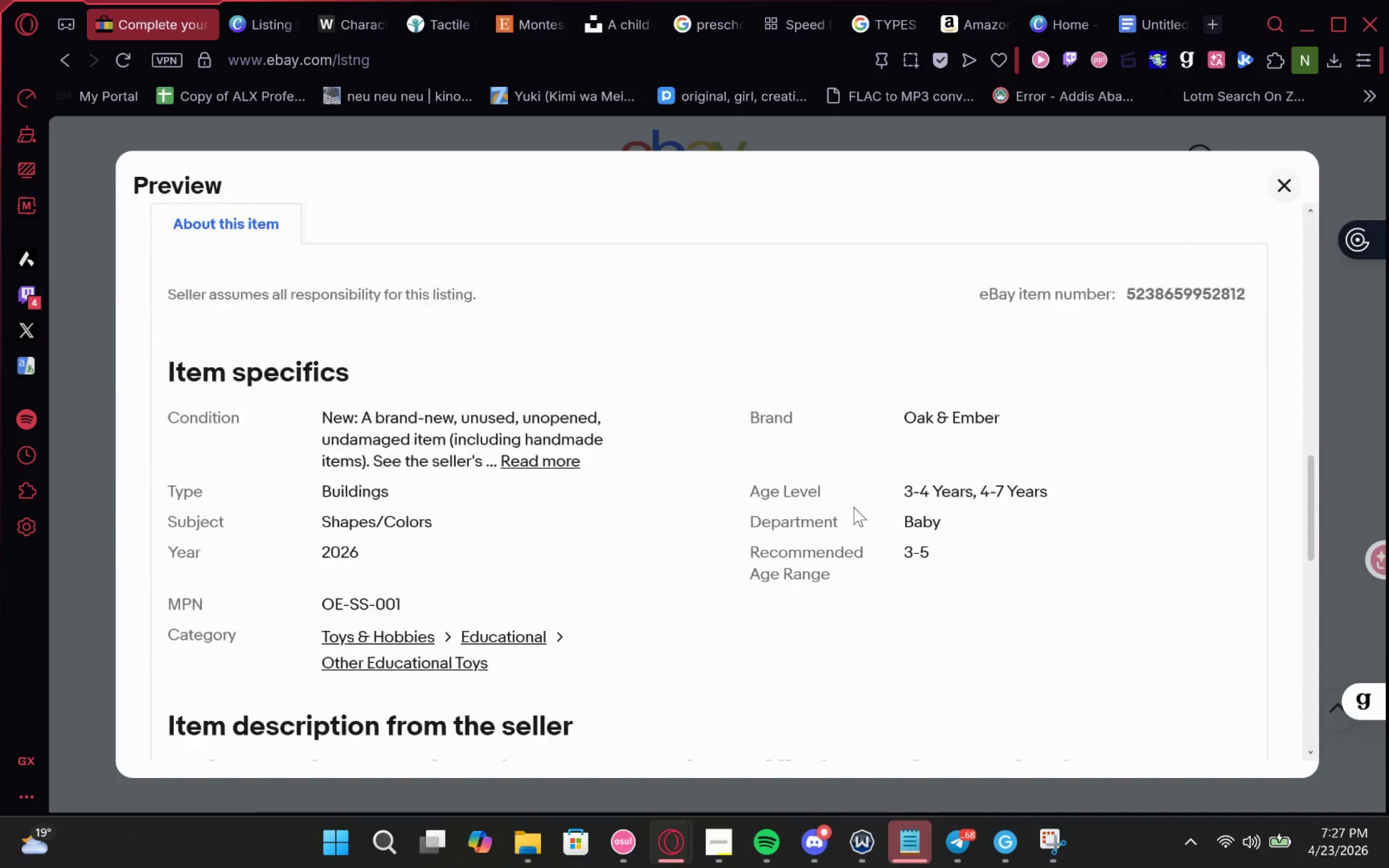 
key(Meta+Shift+S)
 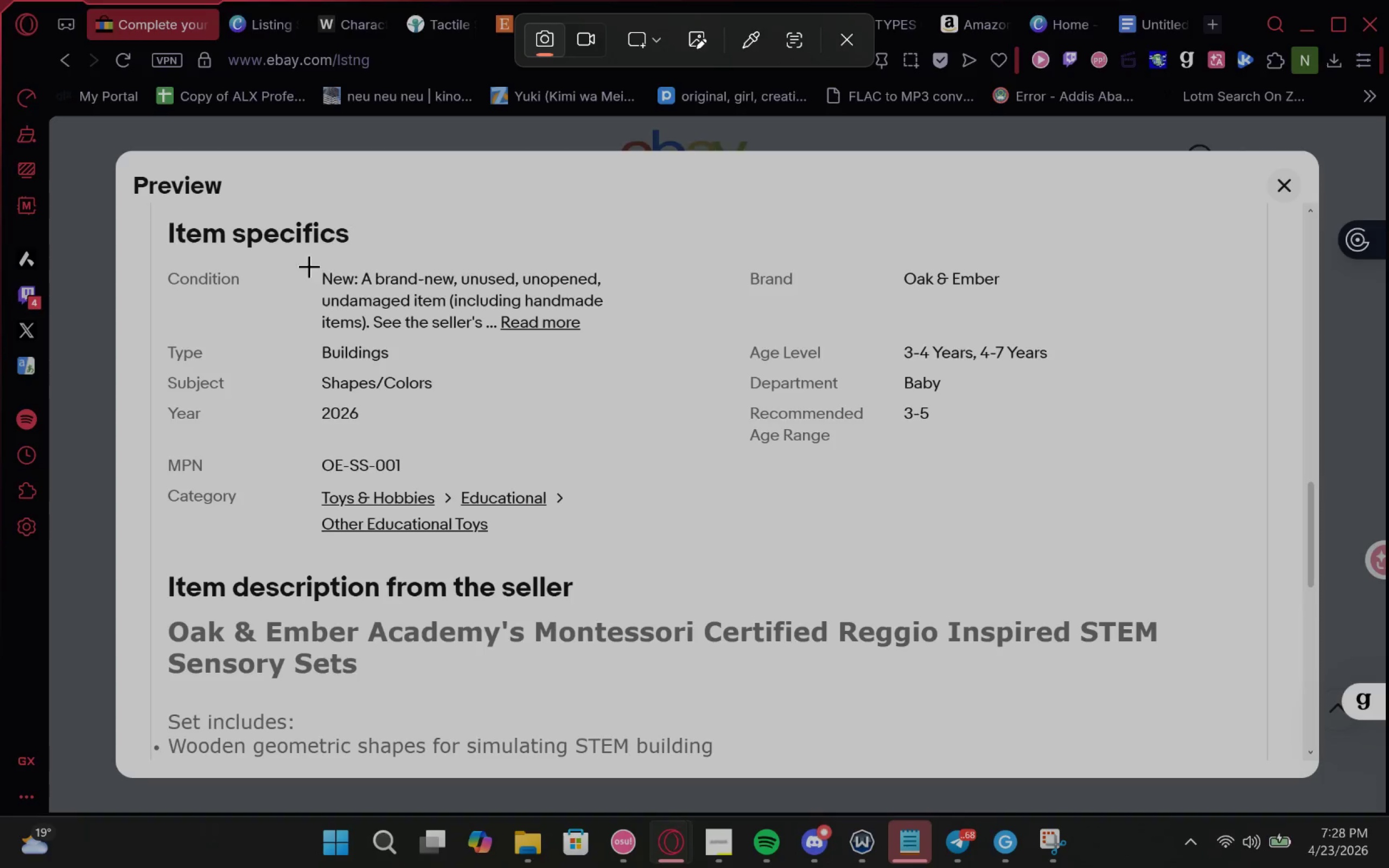 
key(Meta+MetaLeft)
 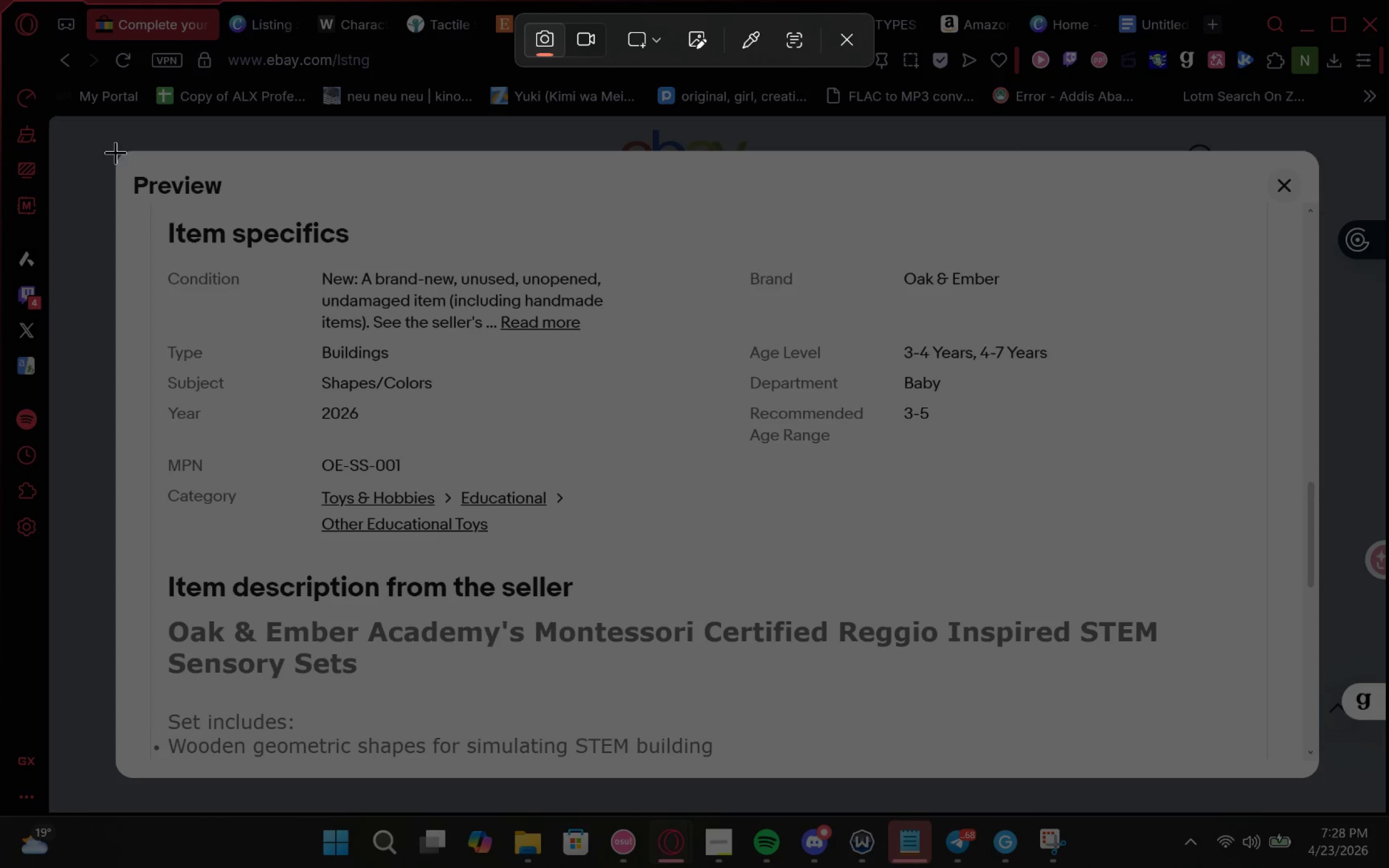 
left_click_drag(start_coordinate=[110, 150], to_coordinate=[1321, 777])
 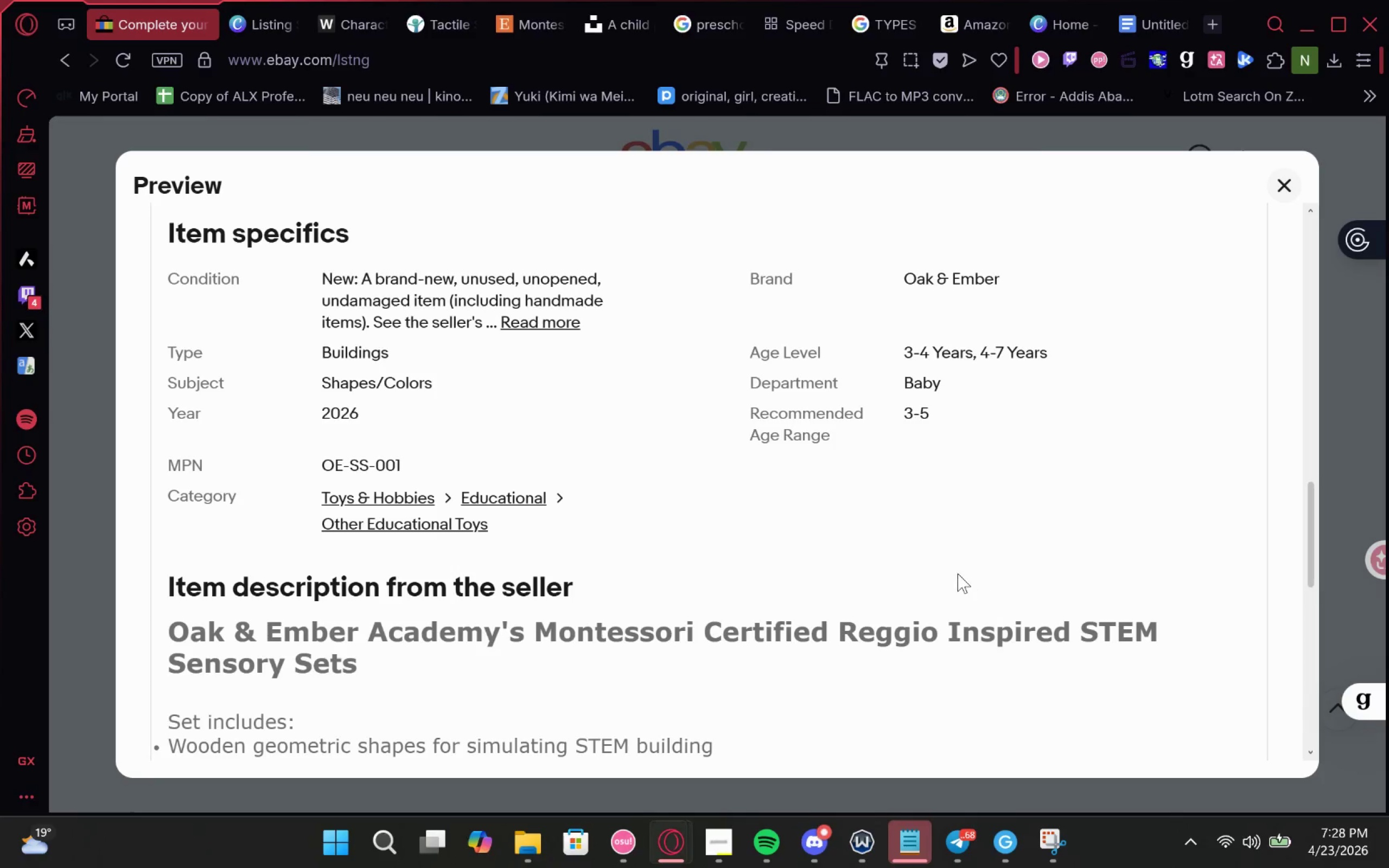 
scroll: coordinate [954, 573], scroll_direction: down, amount: 1.0
 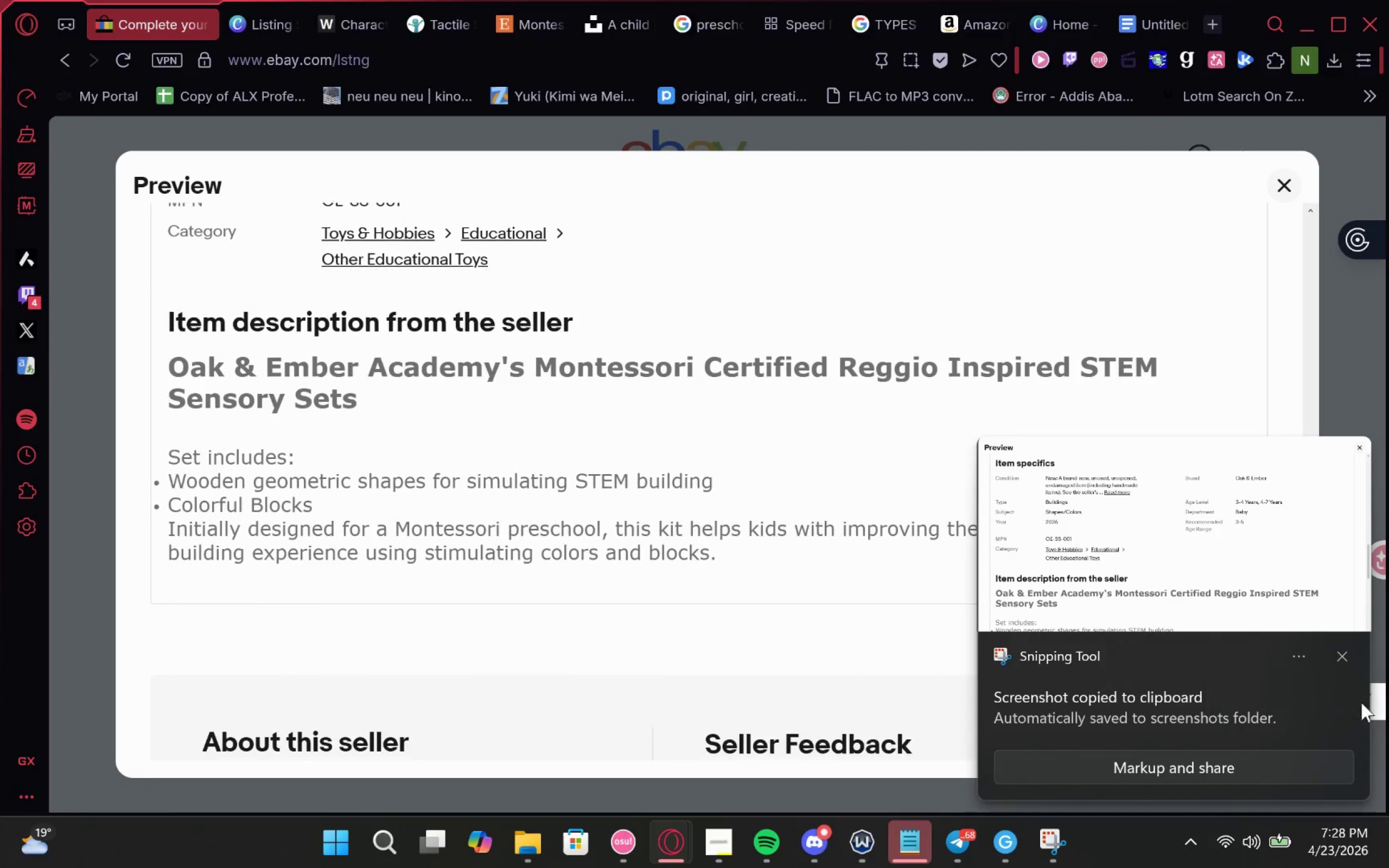 
left_click([1339, 657])
 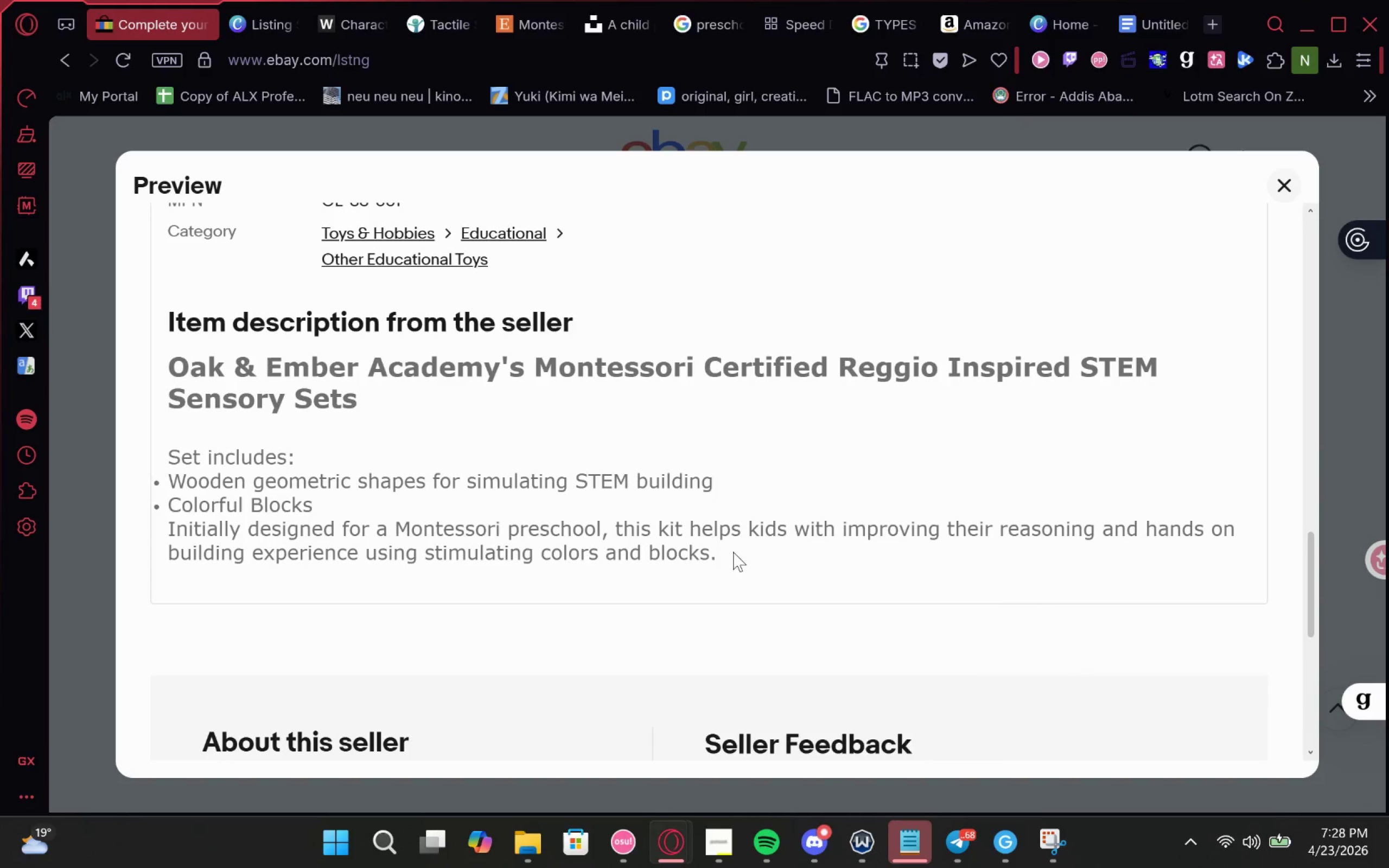 
key(Meta+Shift+S)
 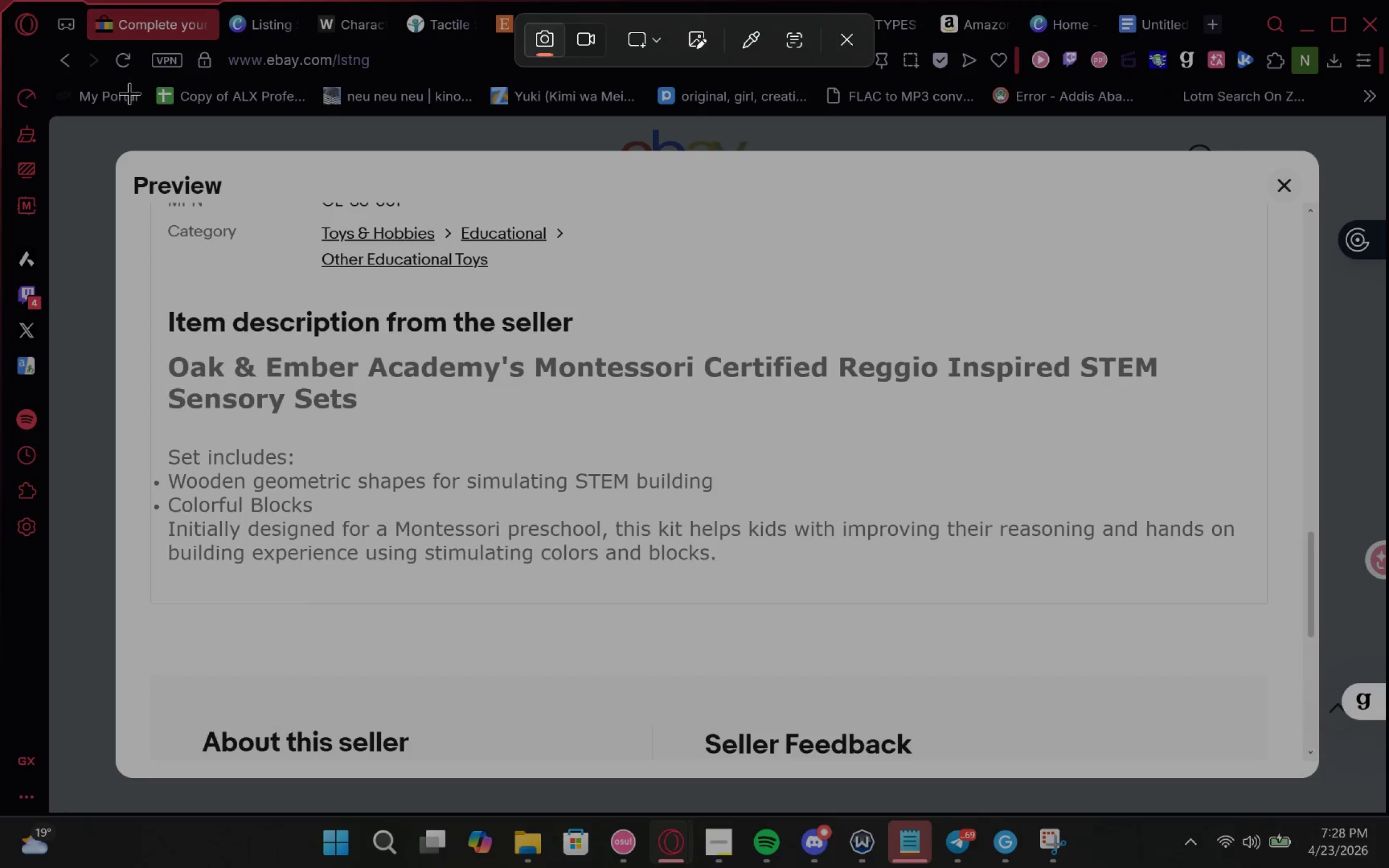 
key(Meta+Shift+ShiftLeft)
 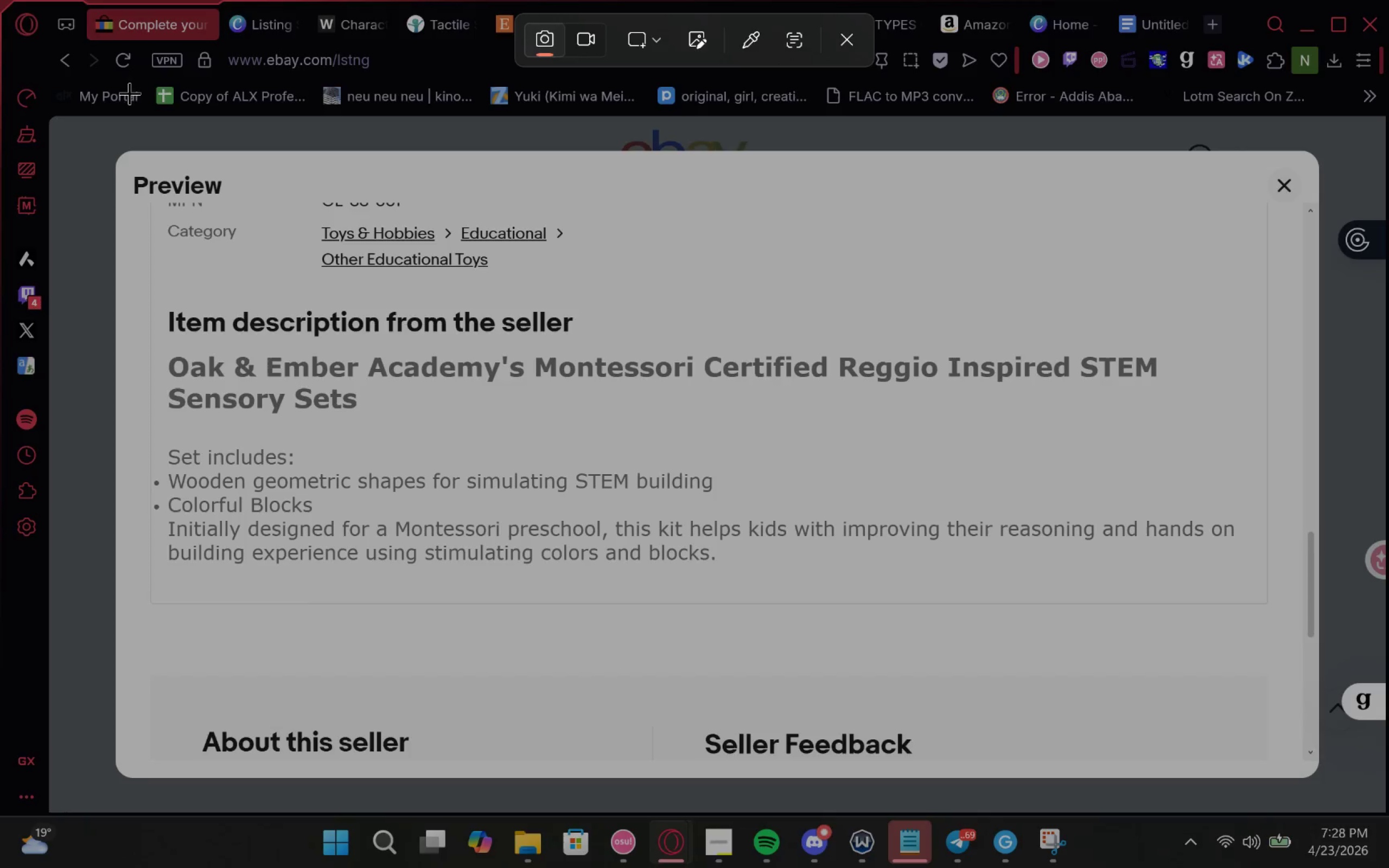 
key(Meta+MetaLeft)
 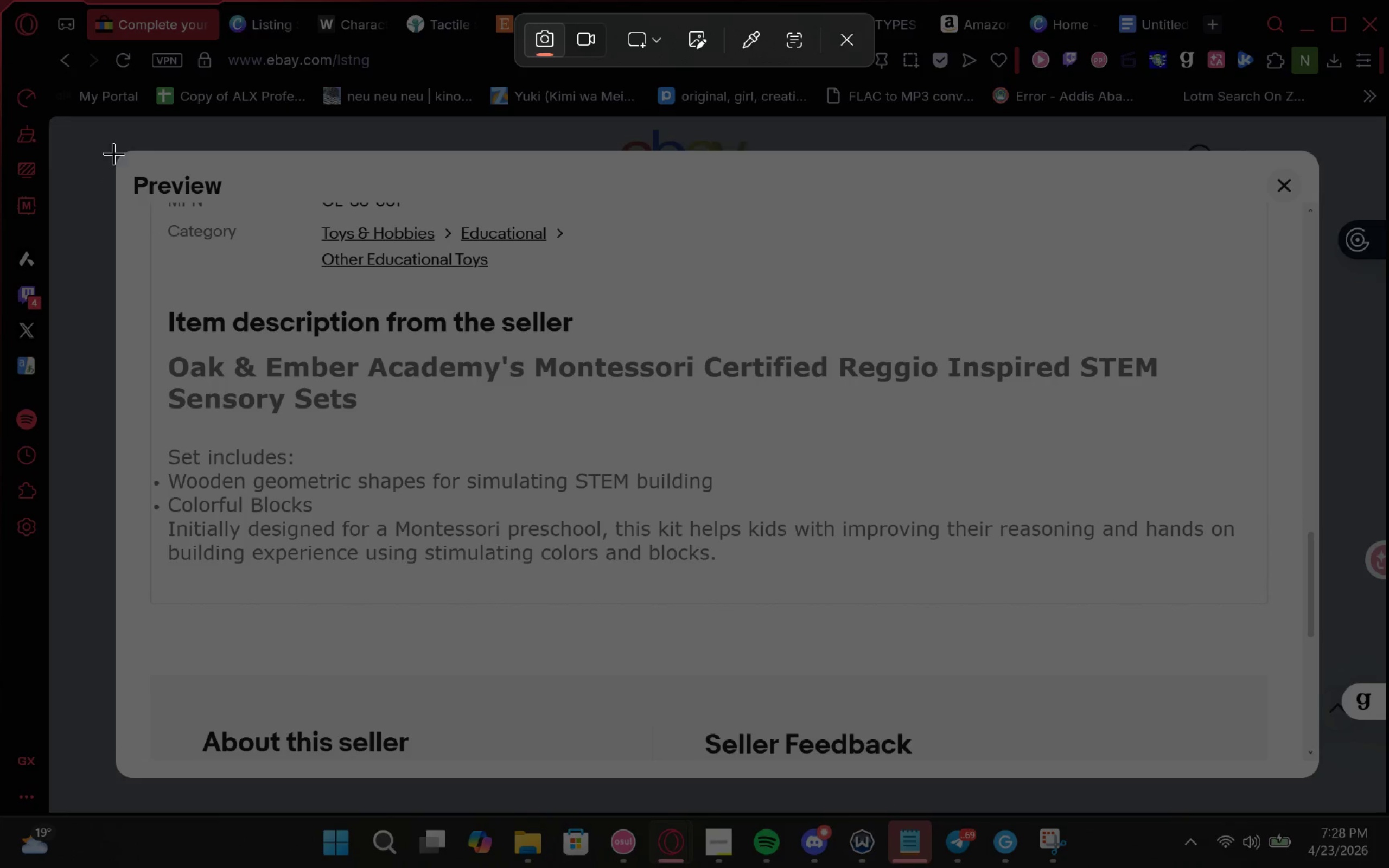 
left_click_drag(start_coordinate=[119, 152], to_coordinate=[1320, 780])
 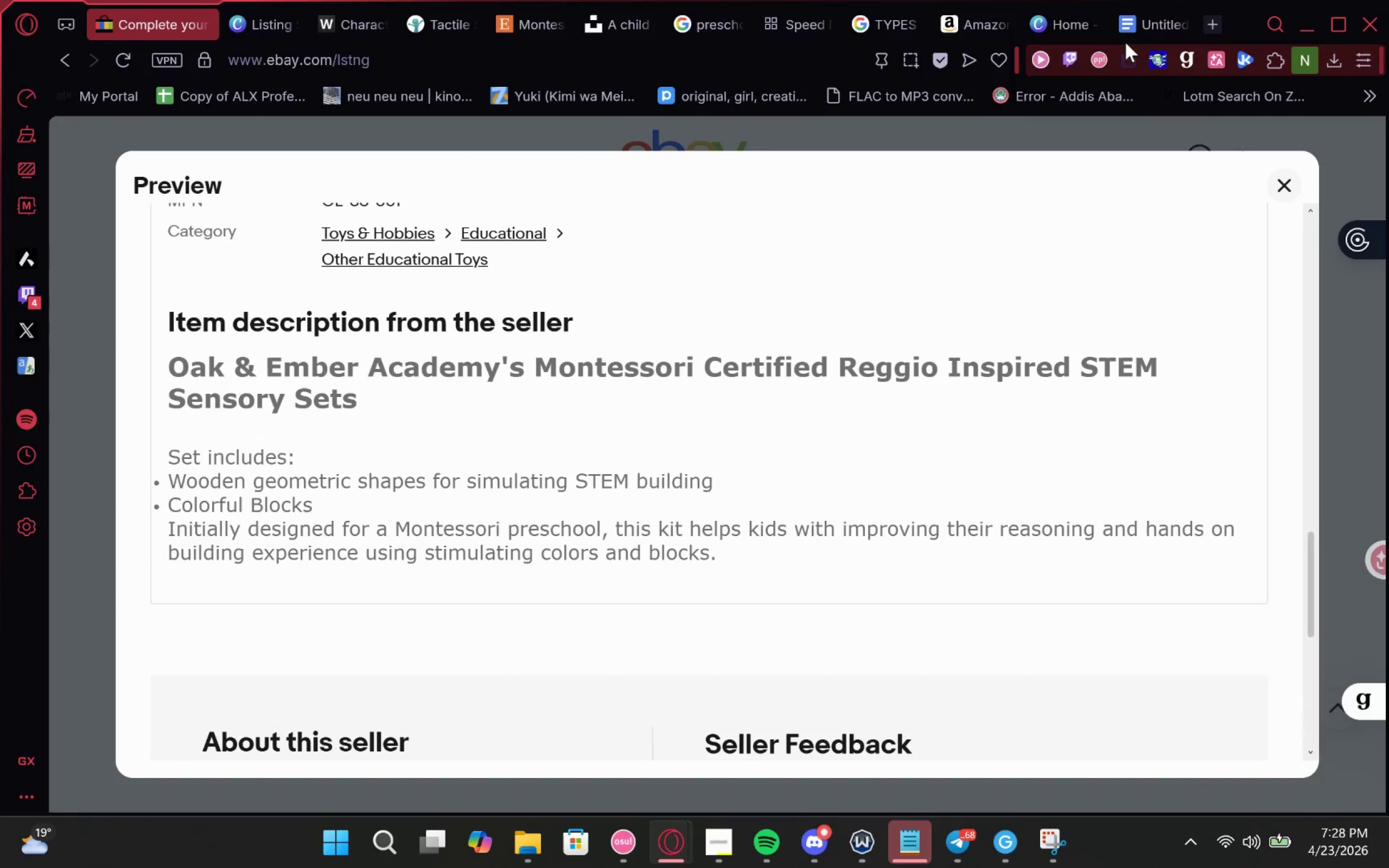 
left_click([1137, 24])
 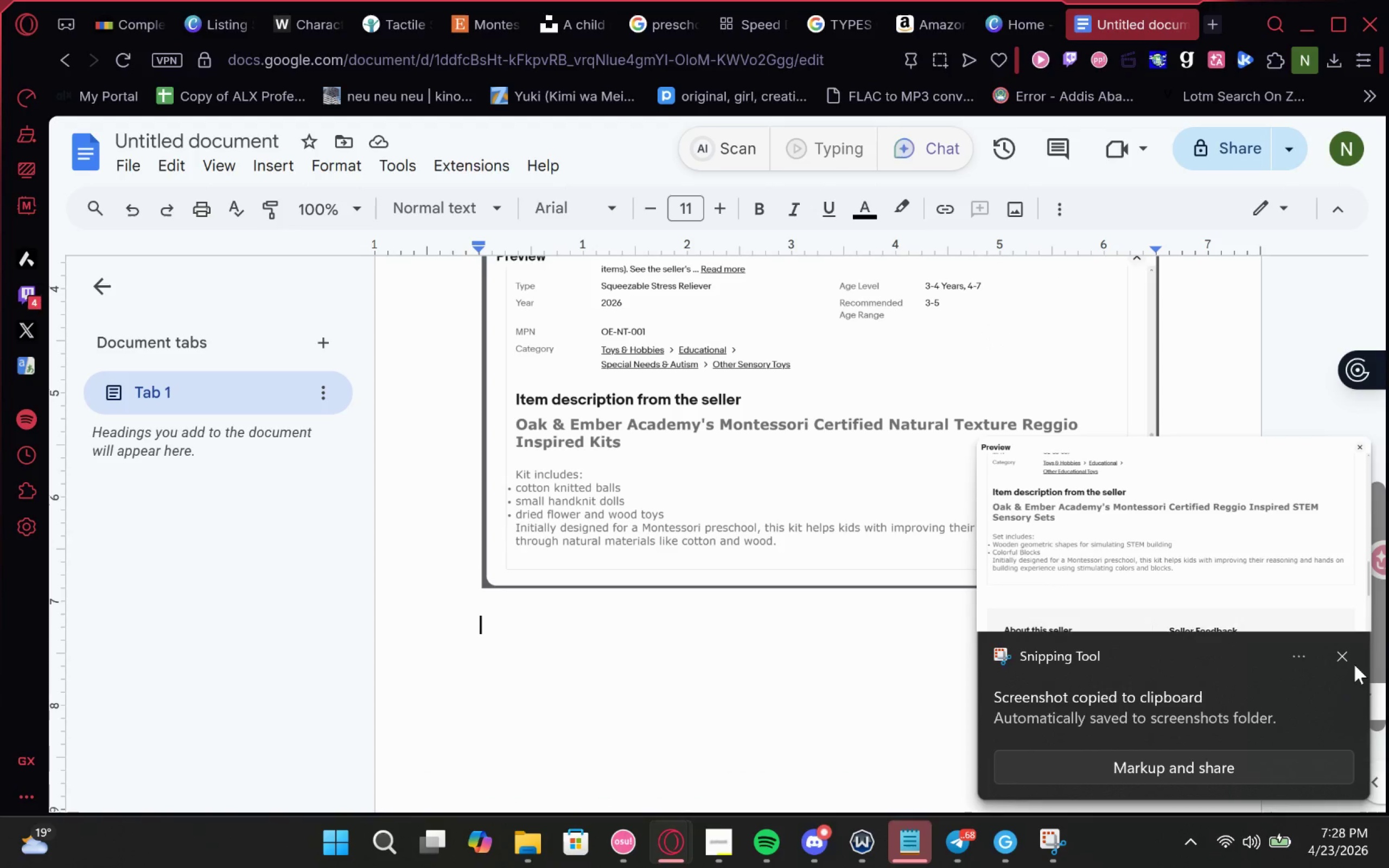 
left_click([1353, 658])
 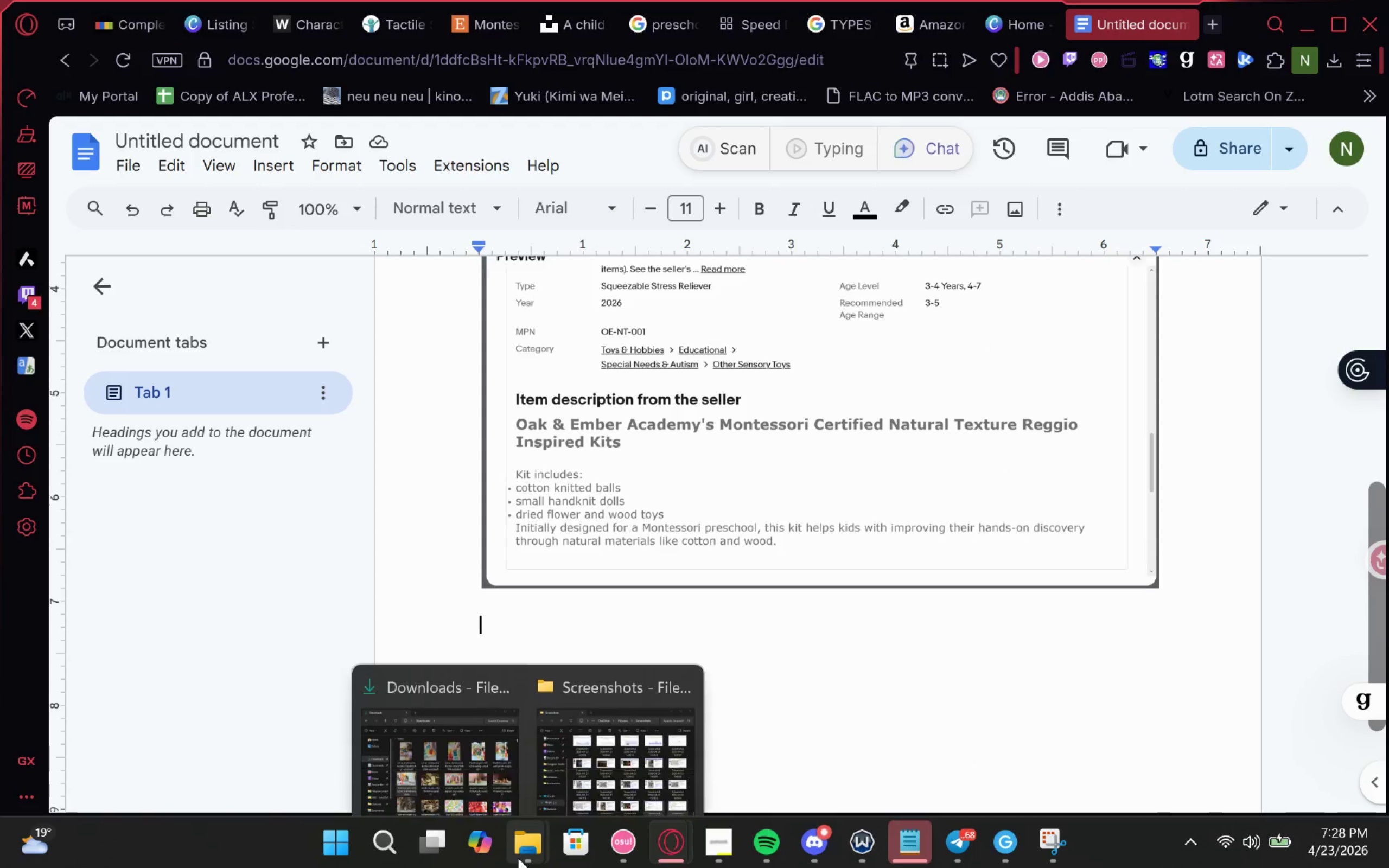 
left_click([603, 754])
 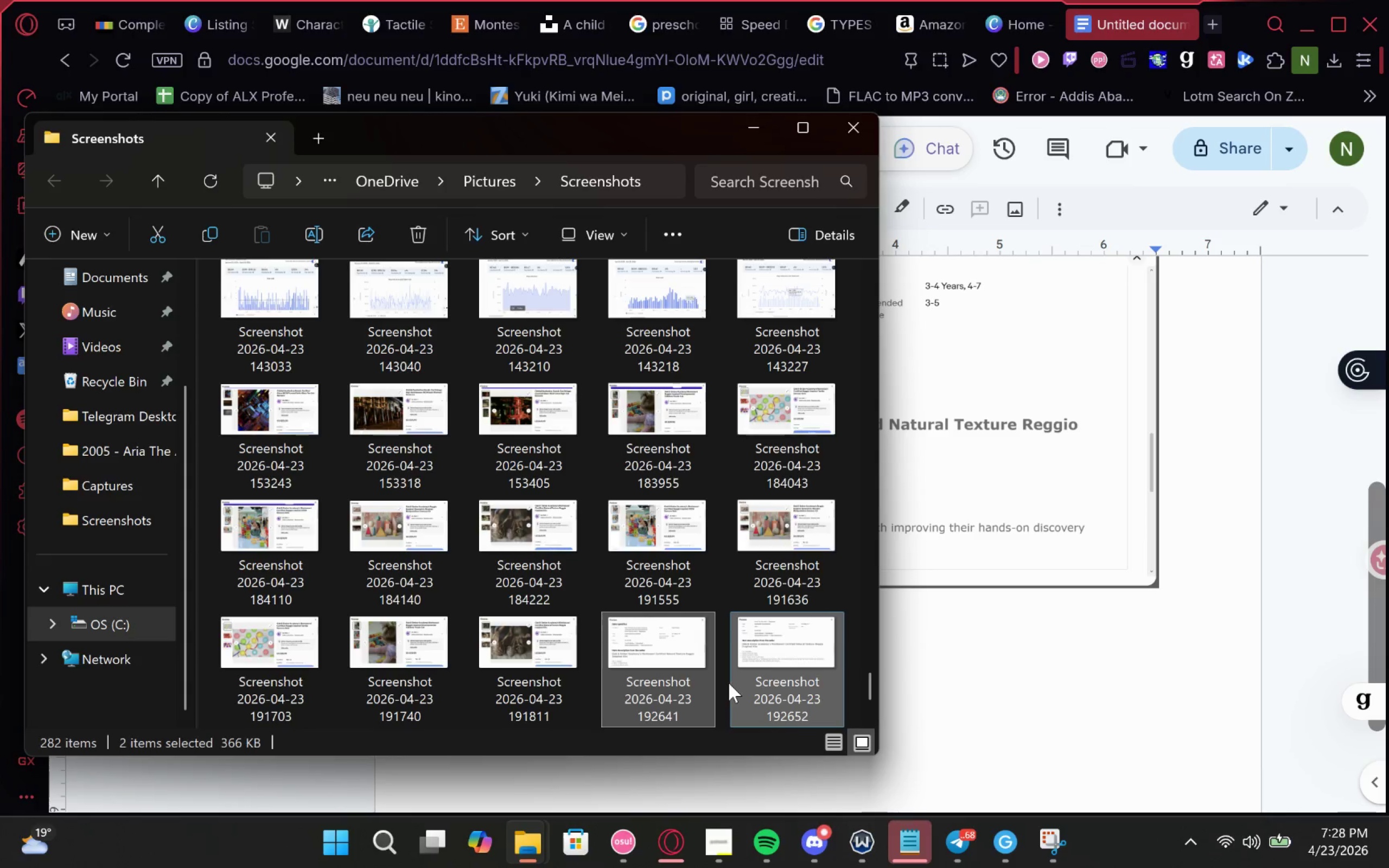 
scroll: coordinate [792, 641], scroll_direction: down, amount: 1.0
 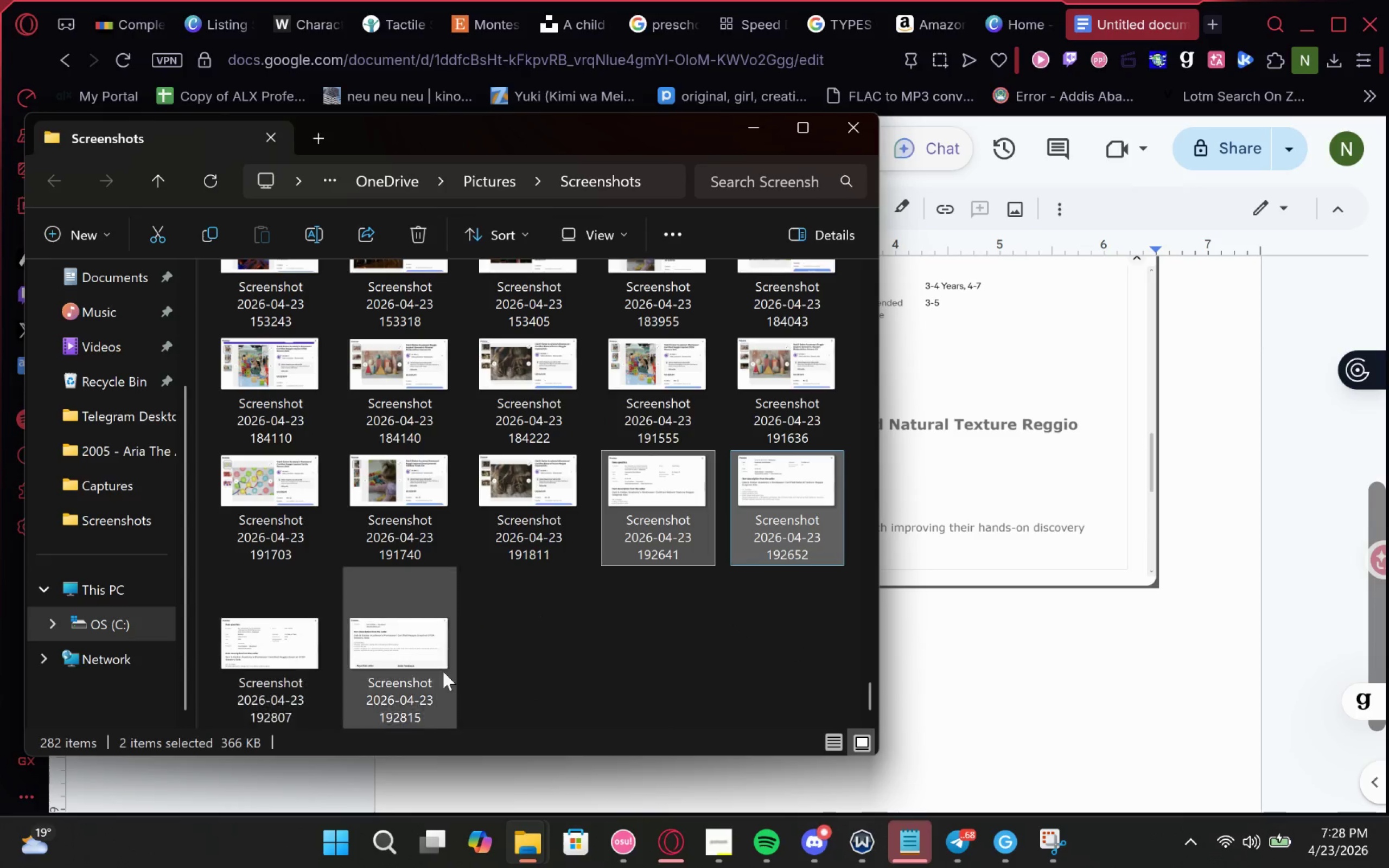 
left_click_drag(start_coordinate=[538, 656], to_coordinate=[237, 670])
 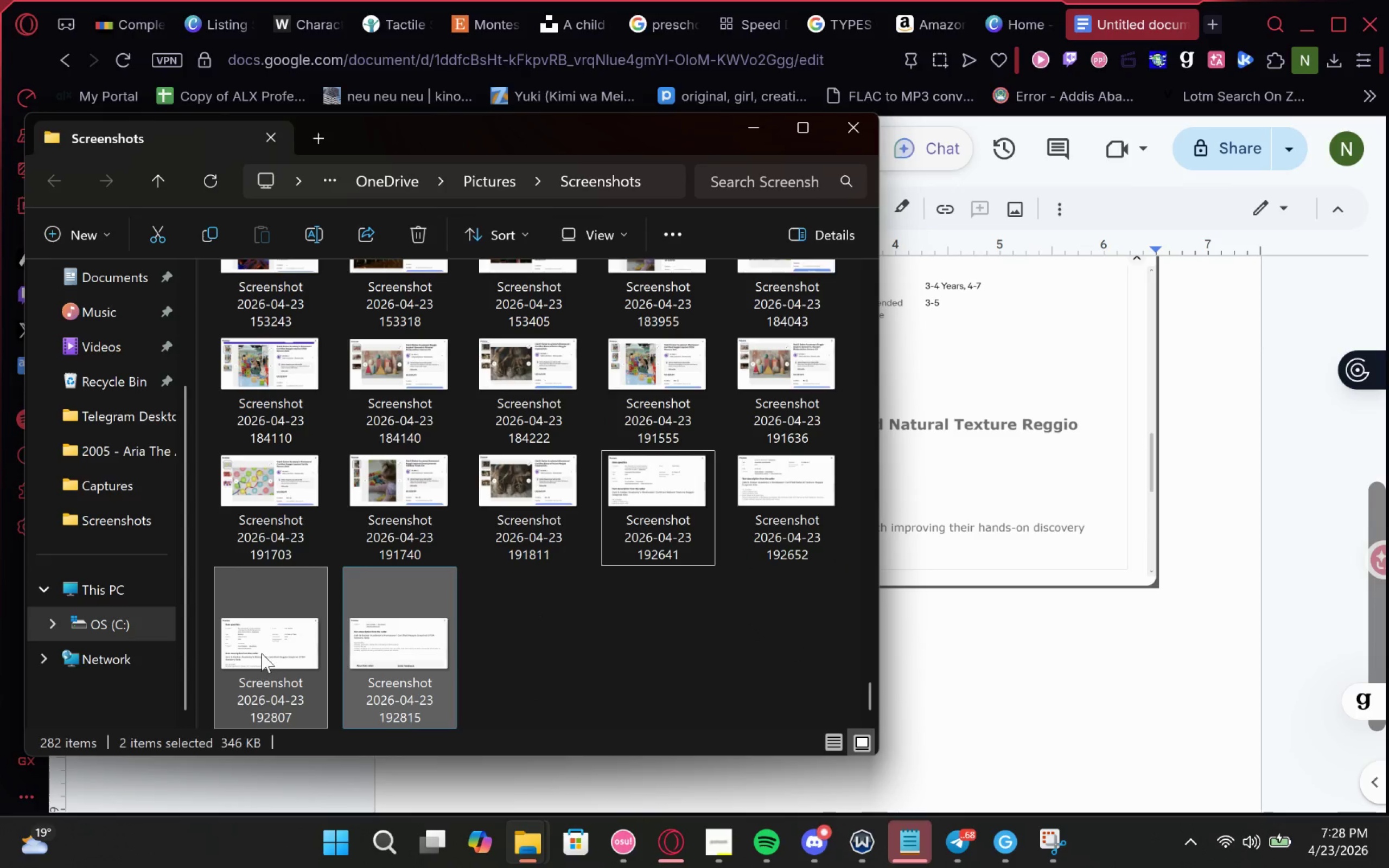 
left_click_drag(start_coordinate=[265, 652], to_coordinate=[1041, 735])
 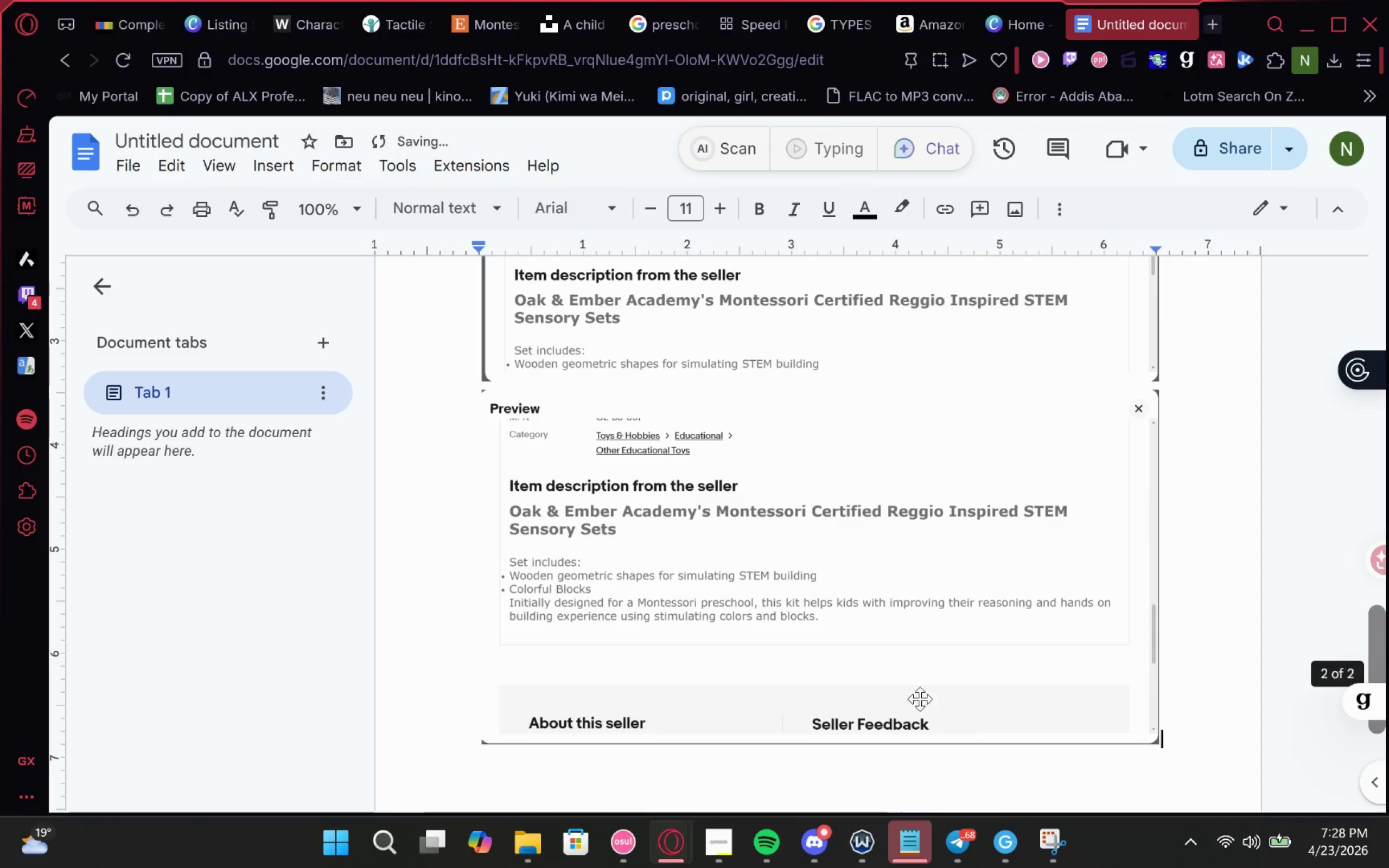 
scroll: coordinate [846, 608], scroll_direction: none, amount: 0.0
 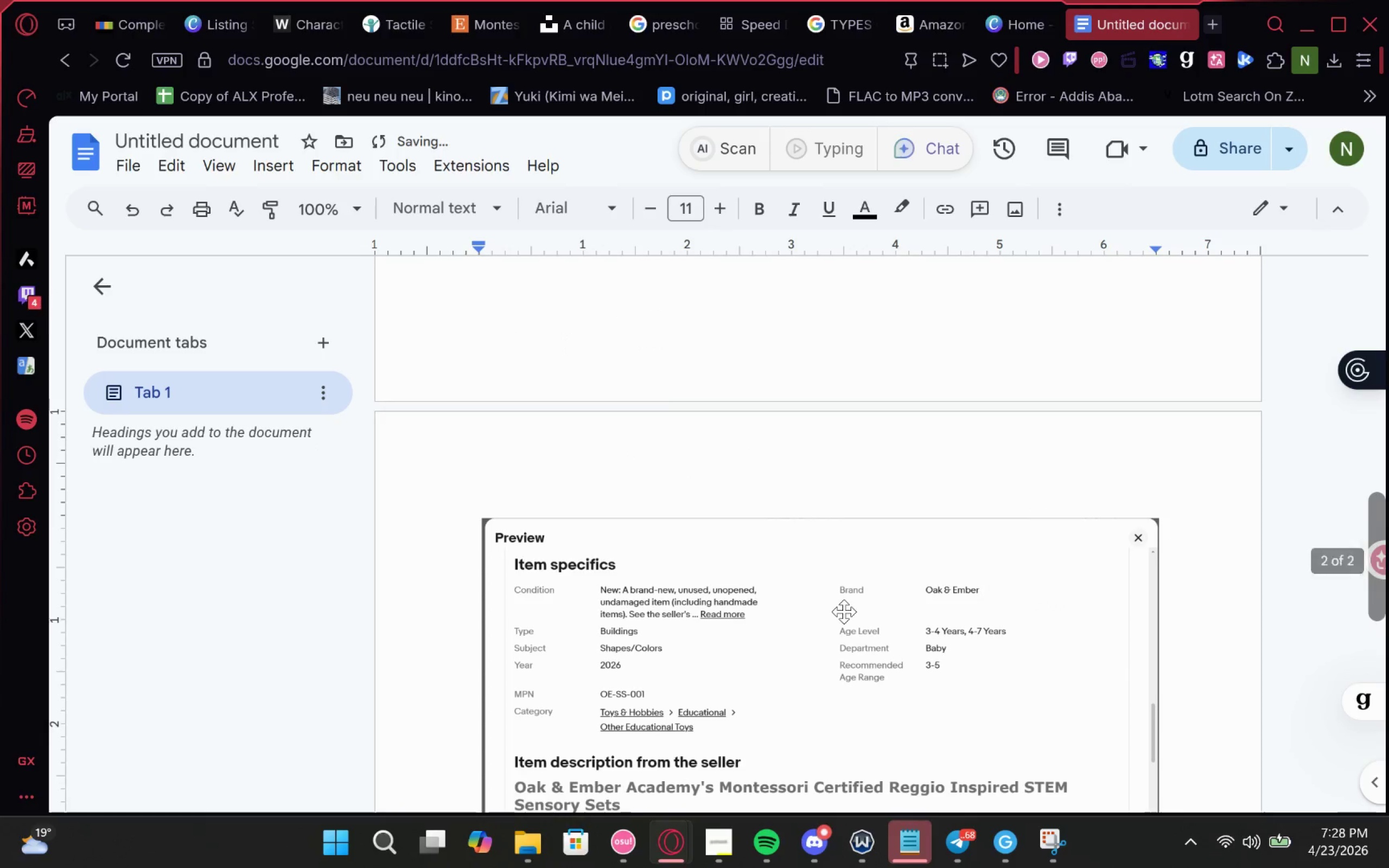 
scroll: coordinate [843, 611], scroll_direction: down, amount: 2.0
 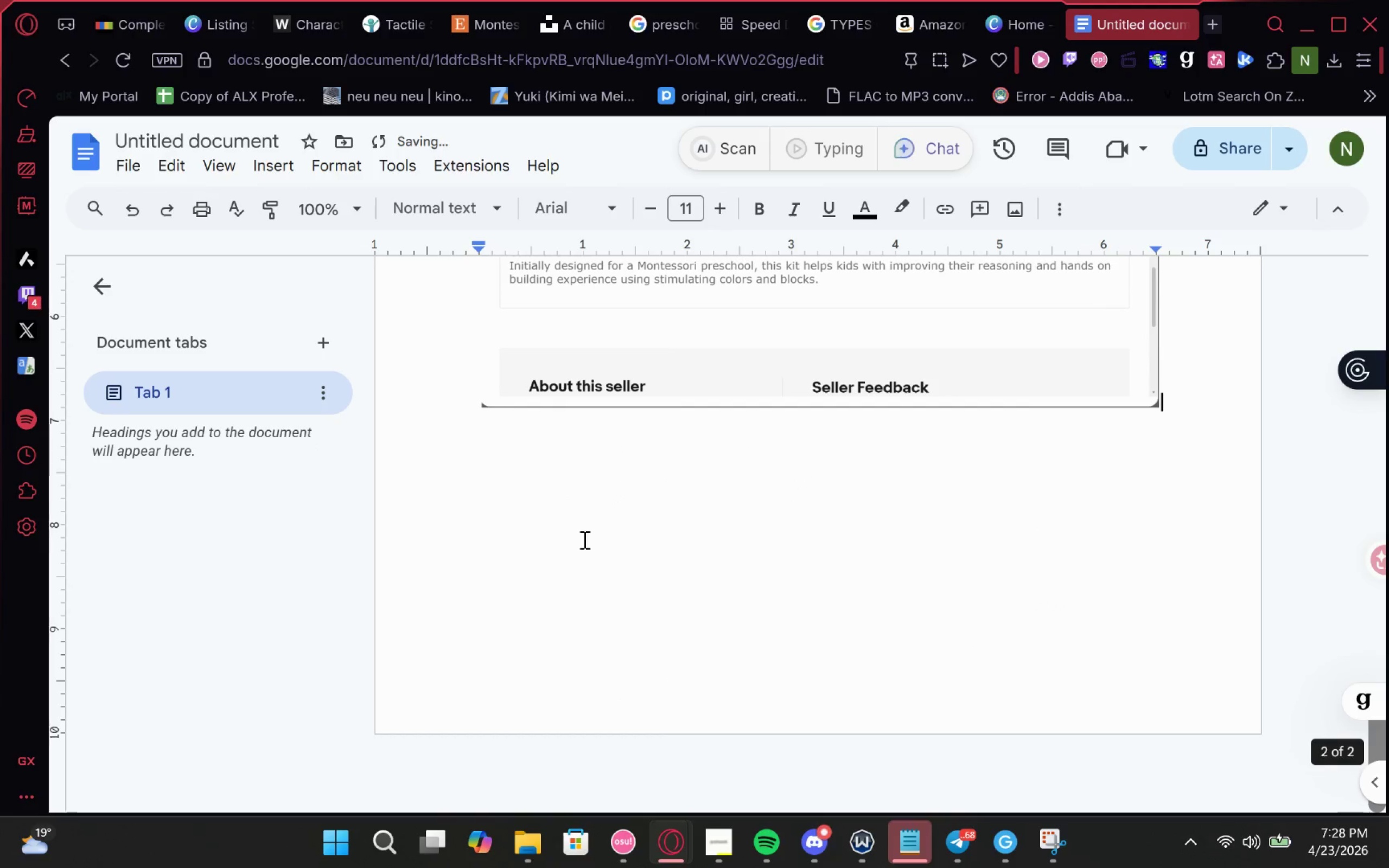 
left_click([536, 514])
 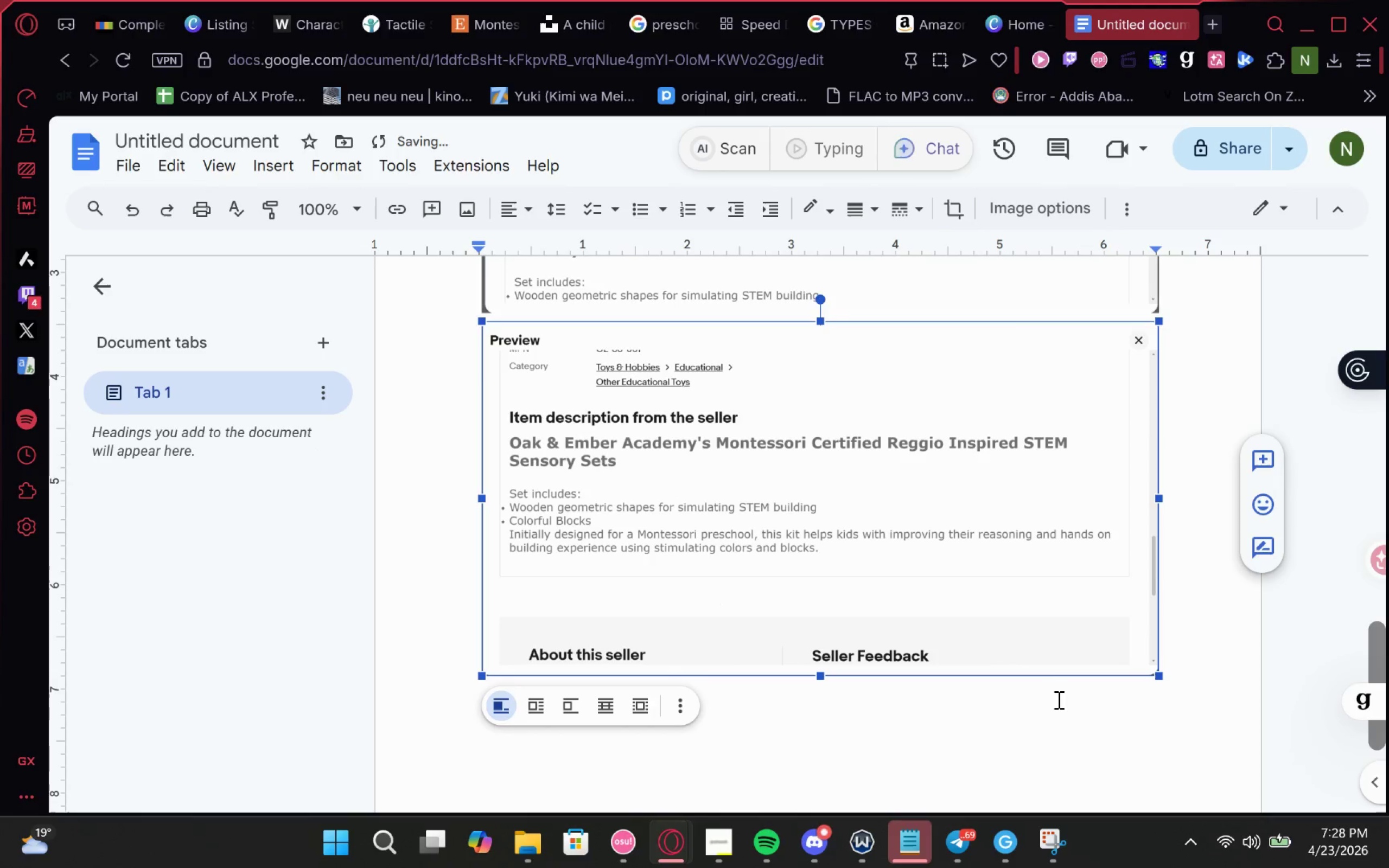 
left_click([1102, 602])
 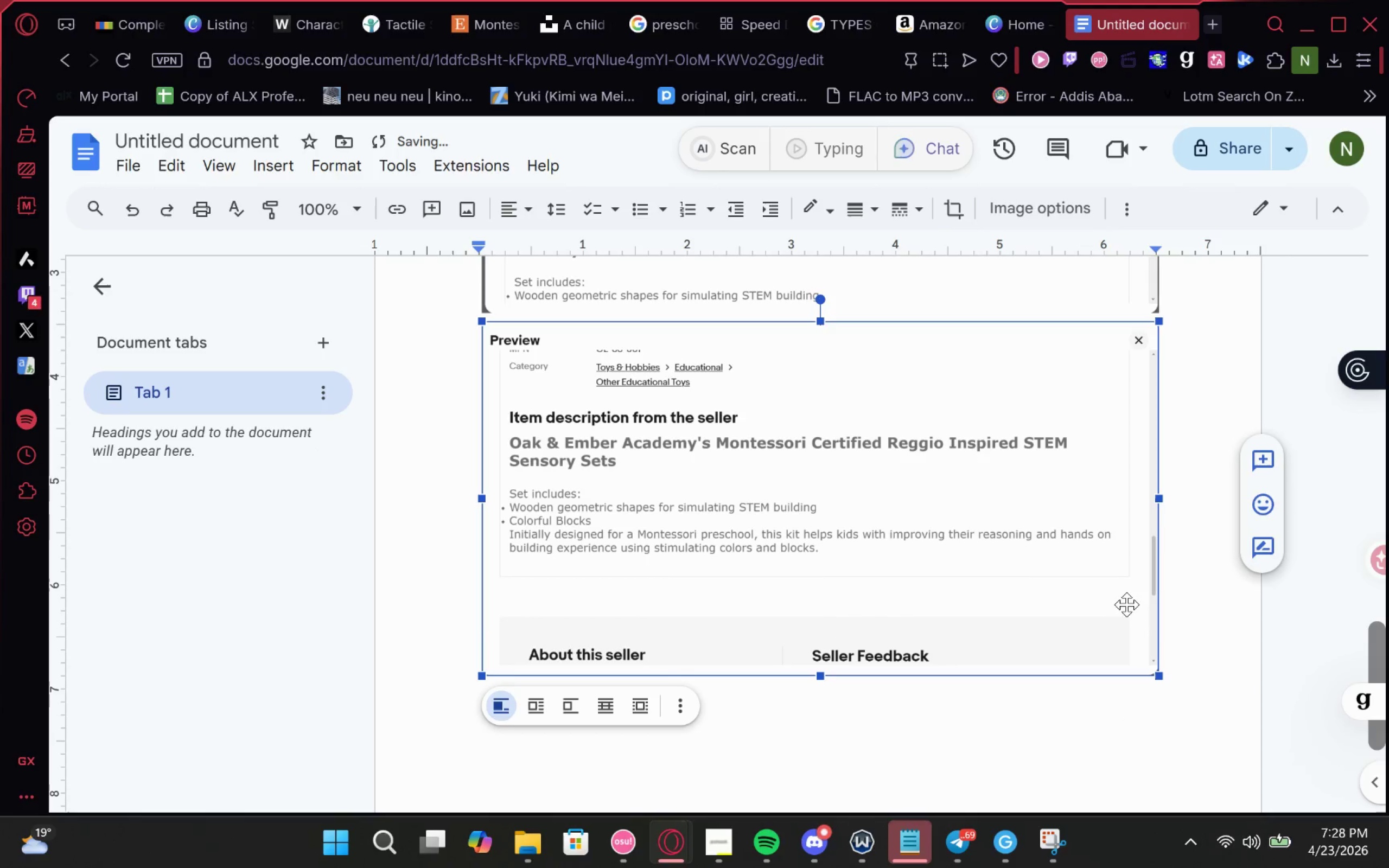 
scroll: coordinate [1125, 717], scroll_direction: down, amount: 1.0
 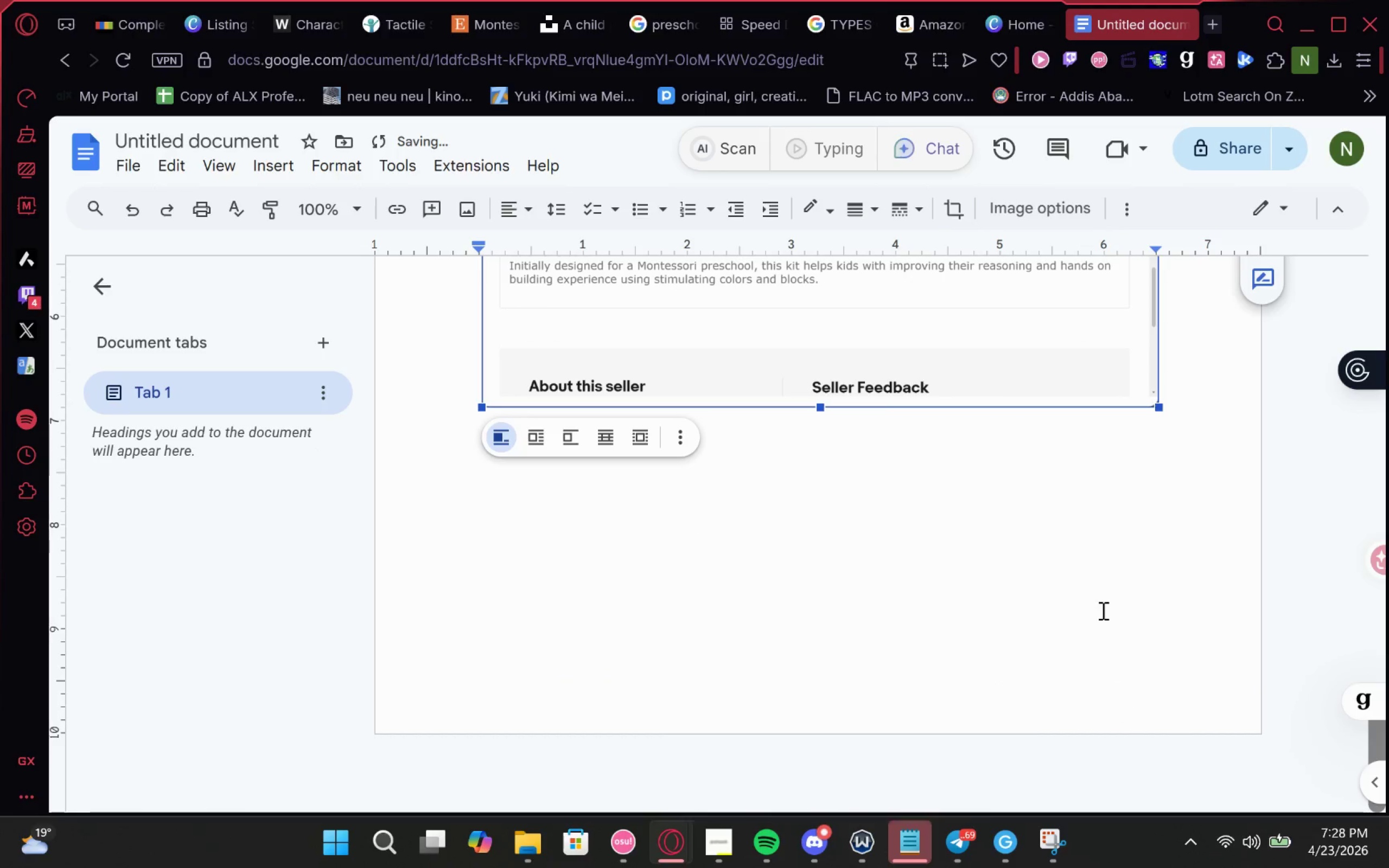 
key(Enter)
 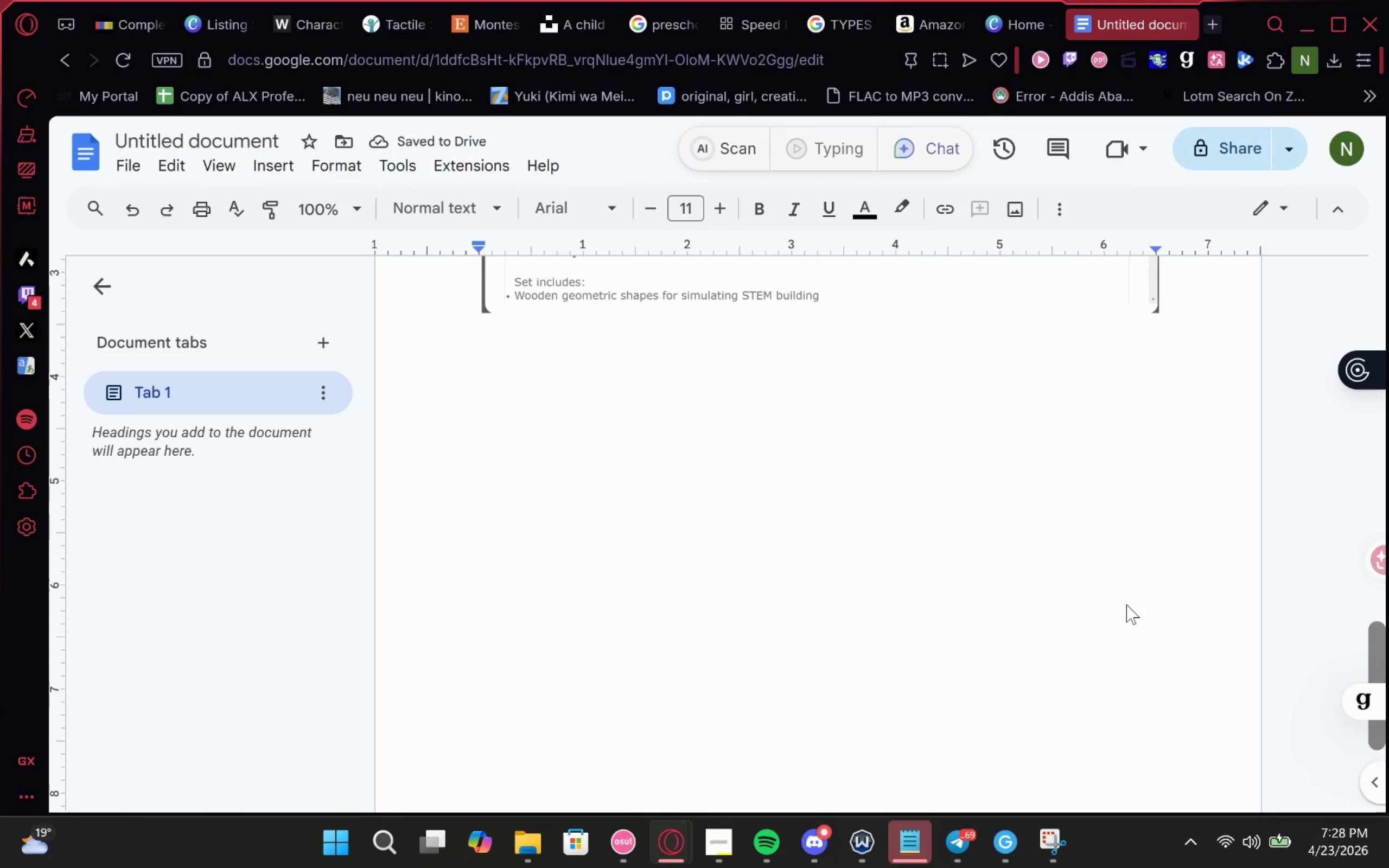 
key(Control+Z)
 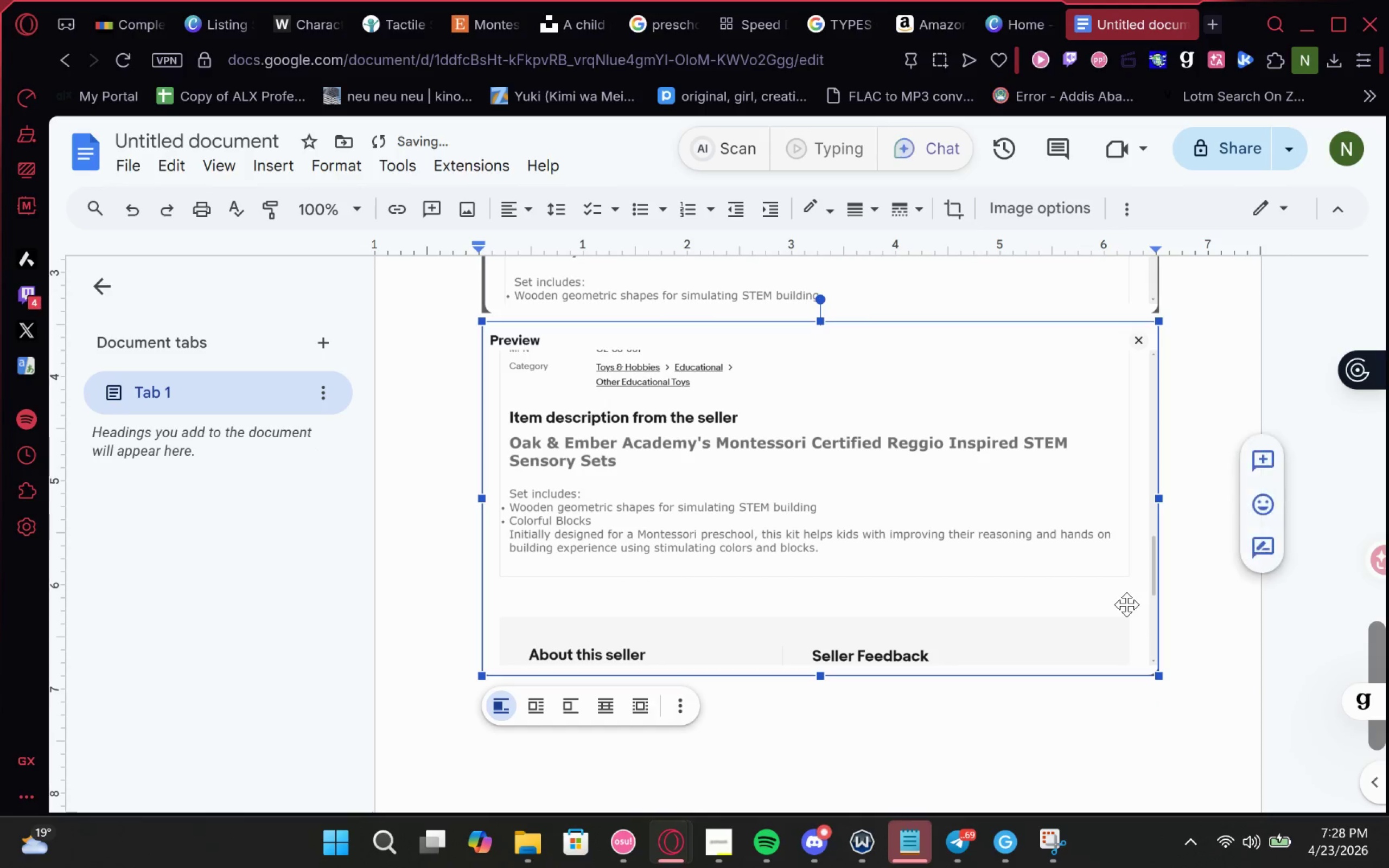 
key(ArrowDown)
 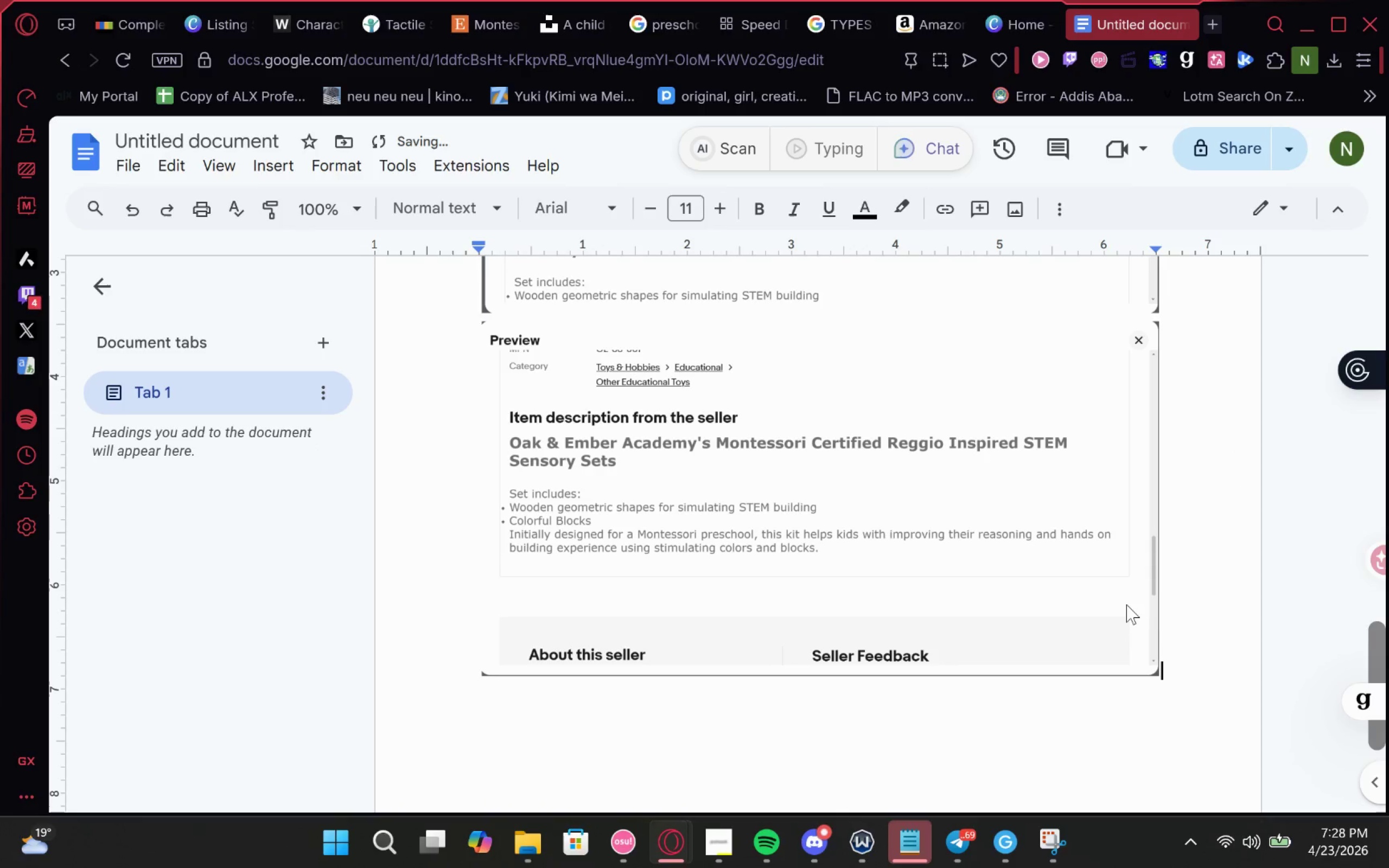 
key(ArrowDown)
 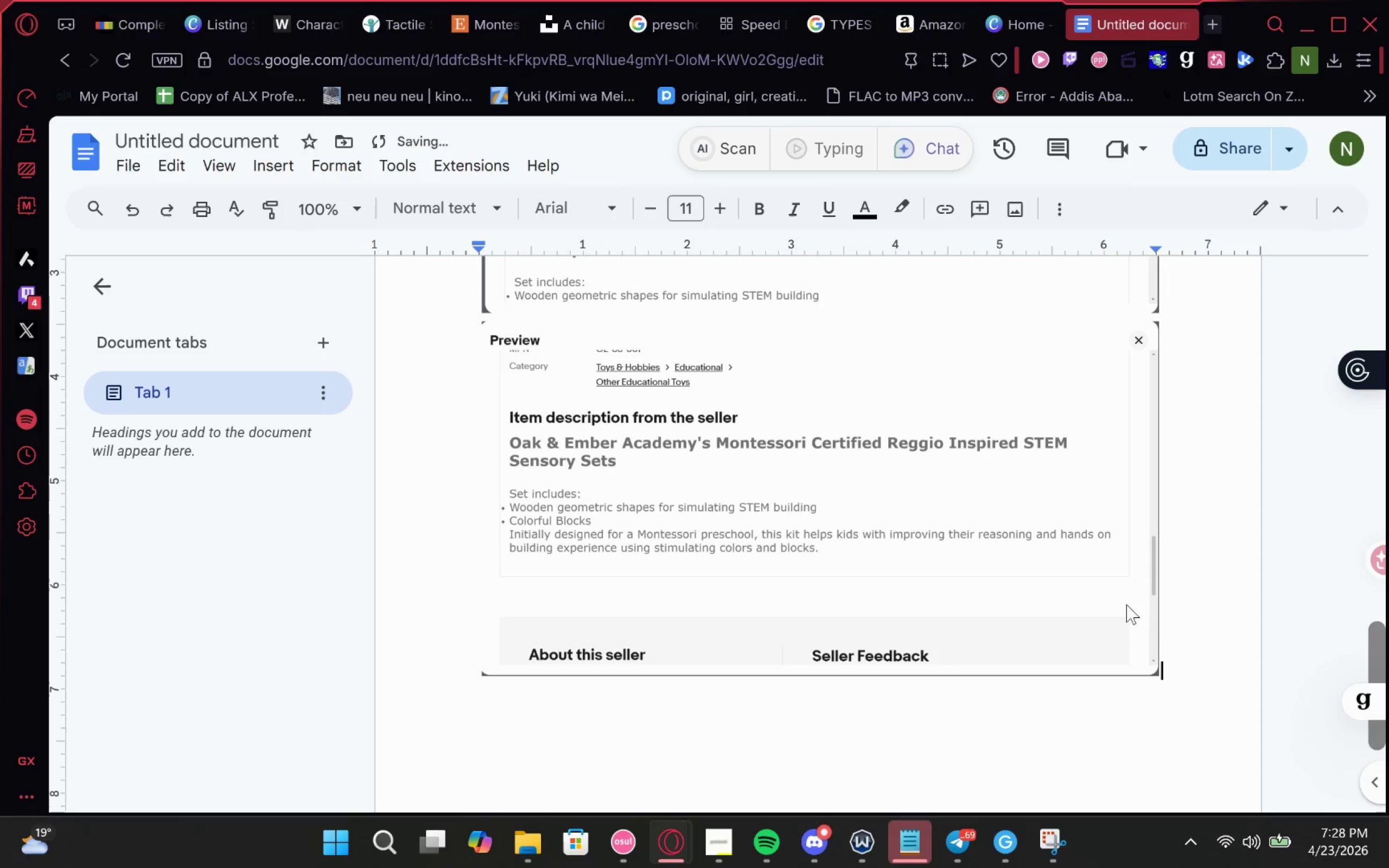 
key(ArrowDown)
 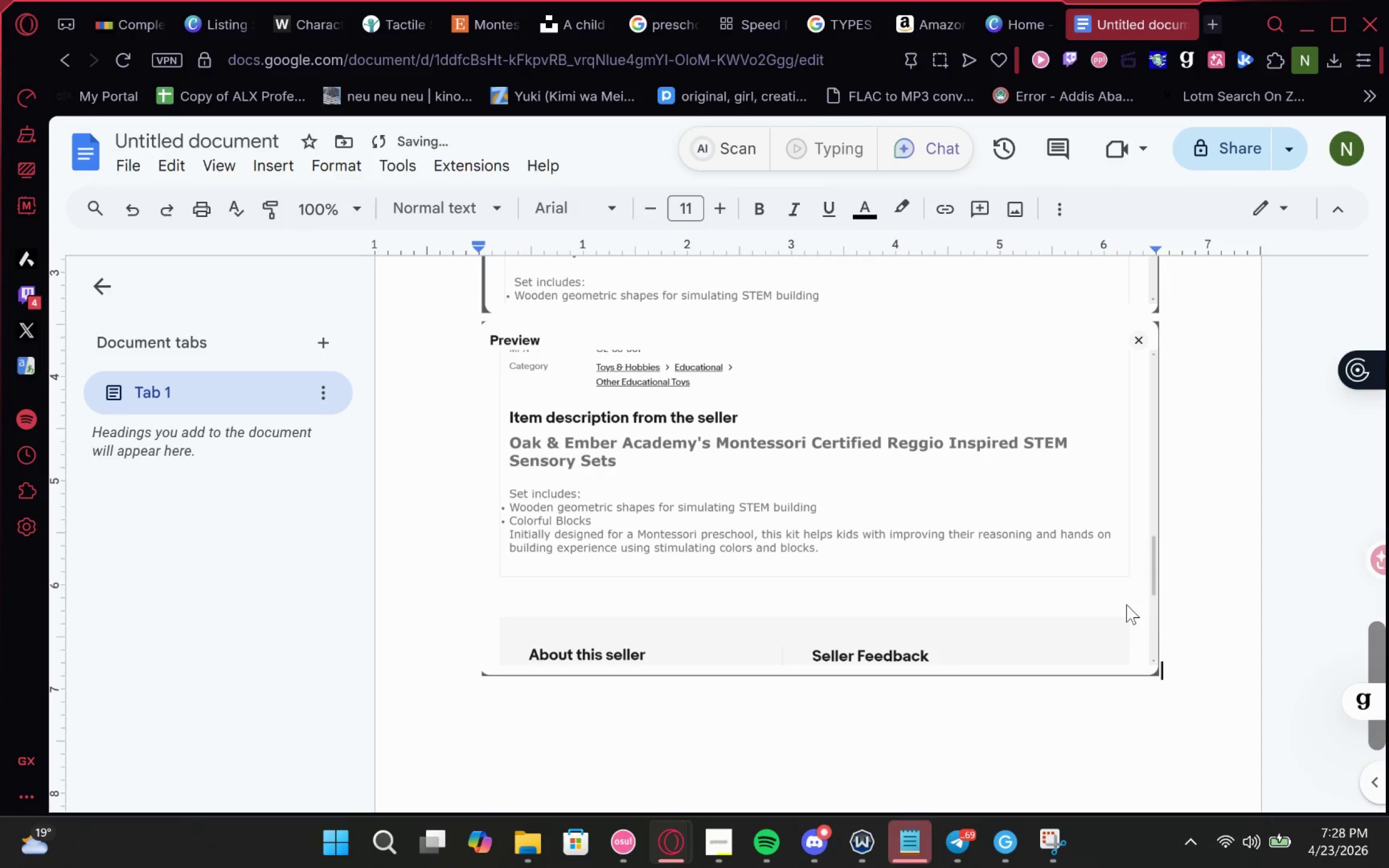 
key(Enter)
 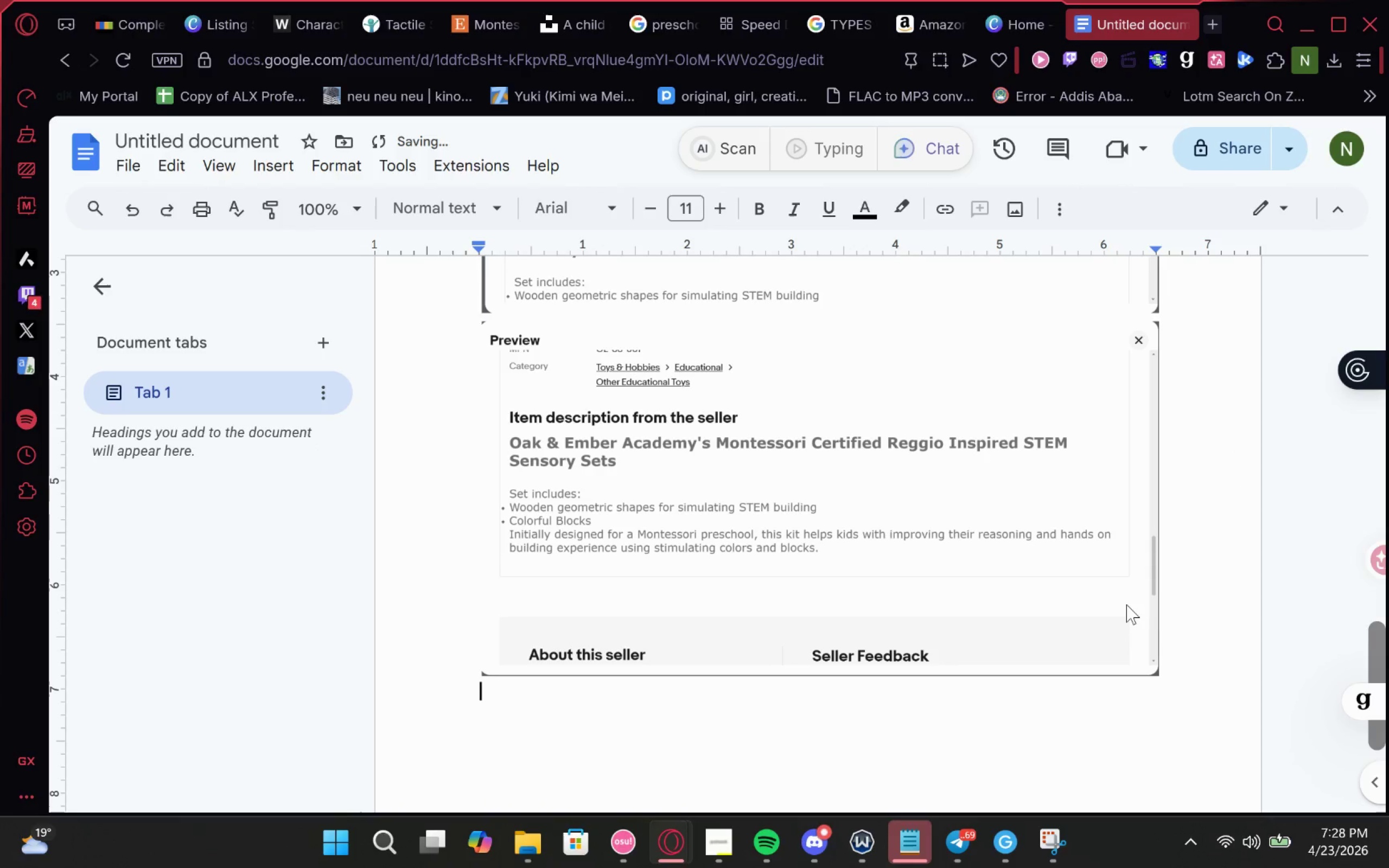 
key(Enter)
 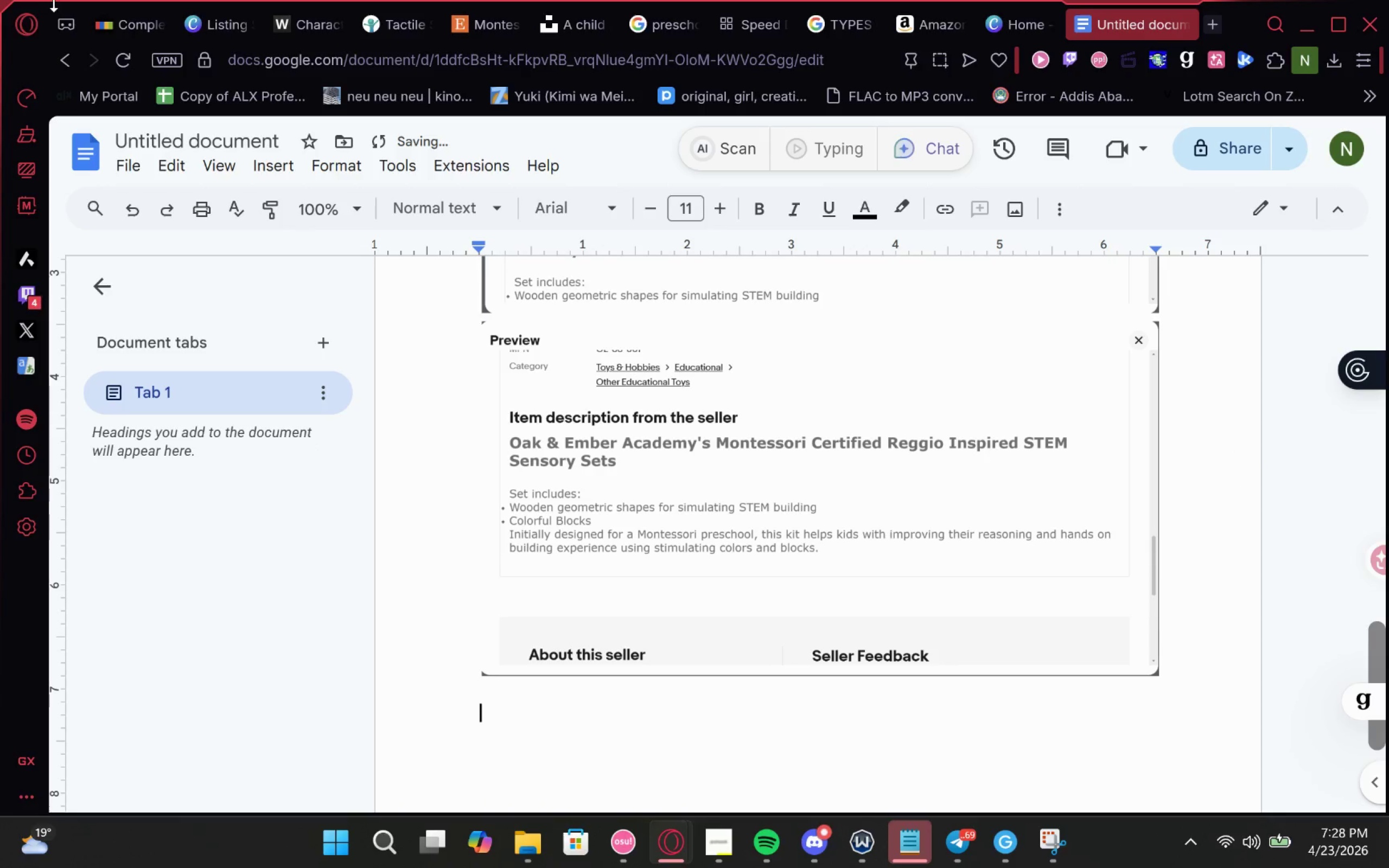 
left_click([100, 17])
 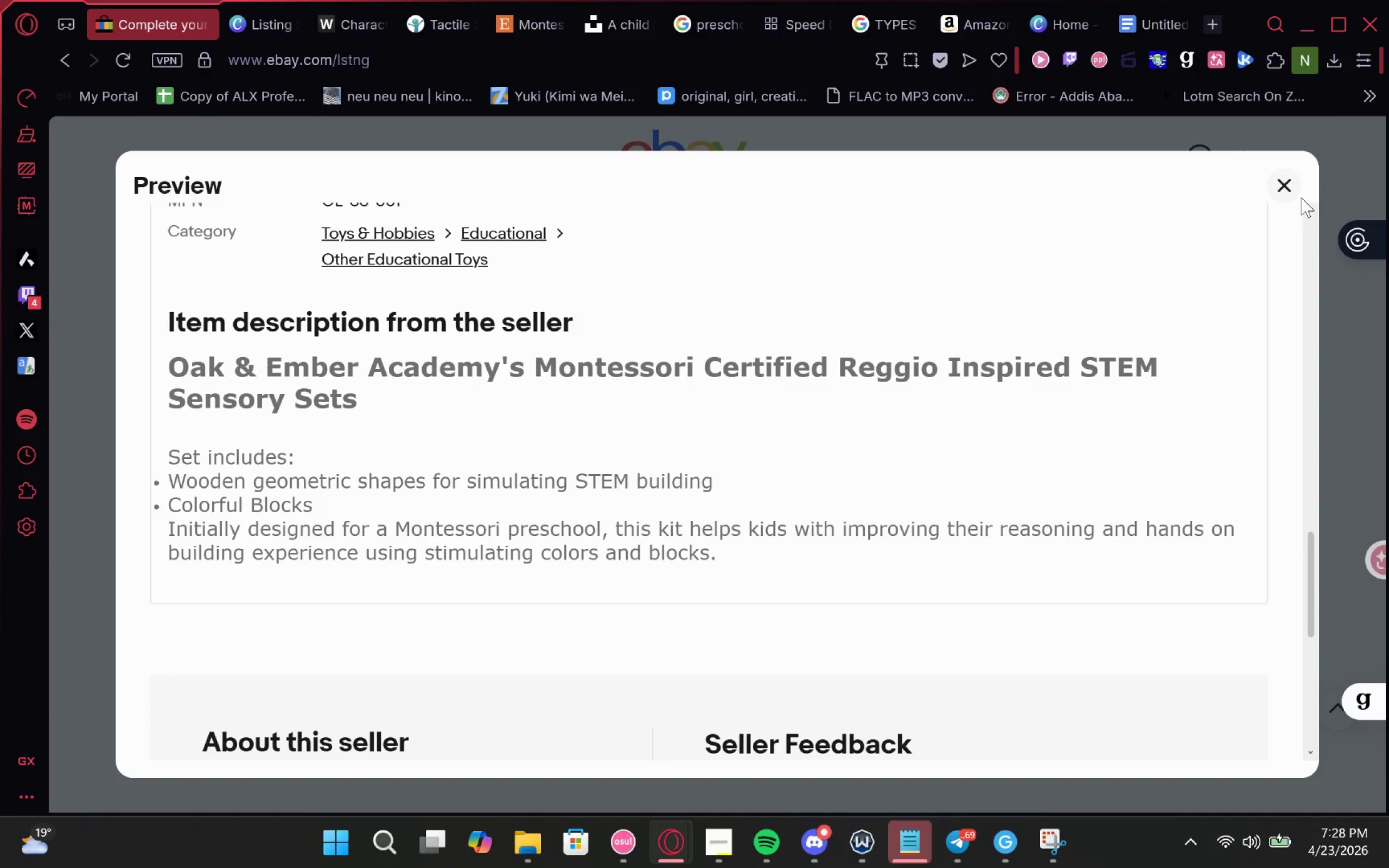 
left_click([1291, 189])
 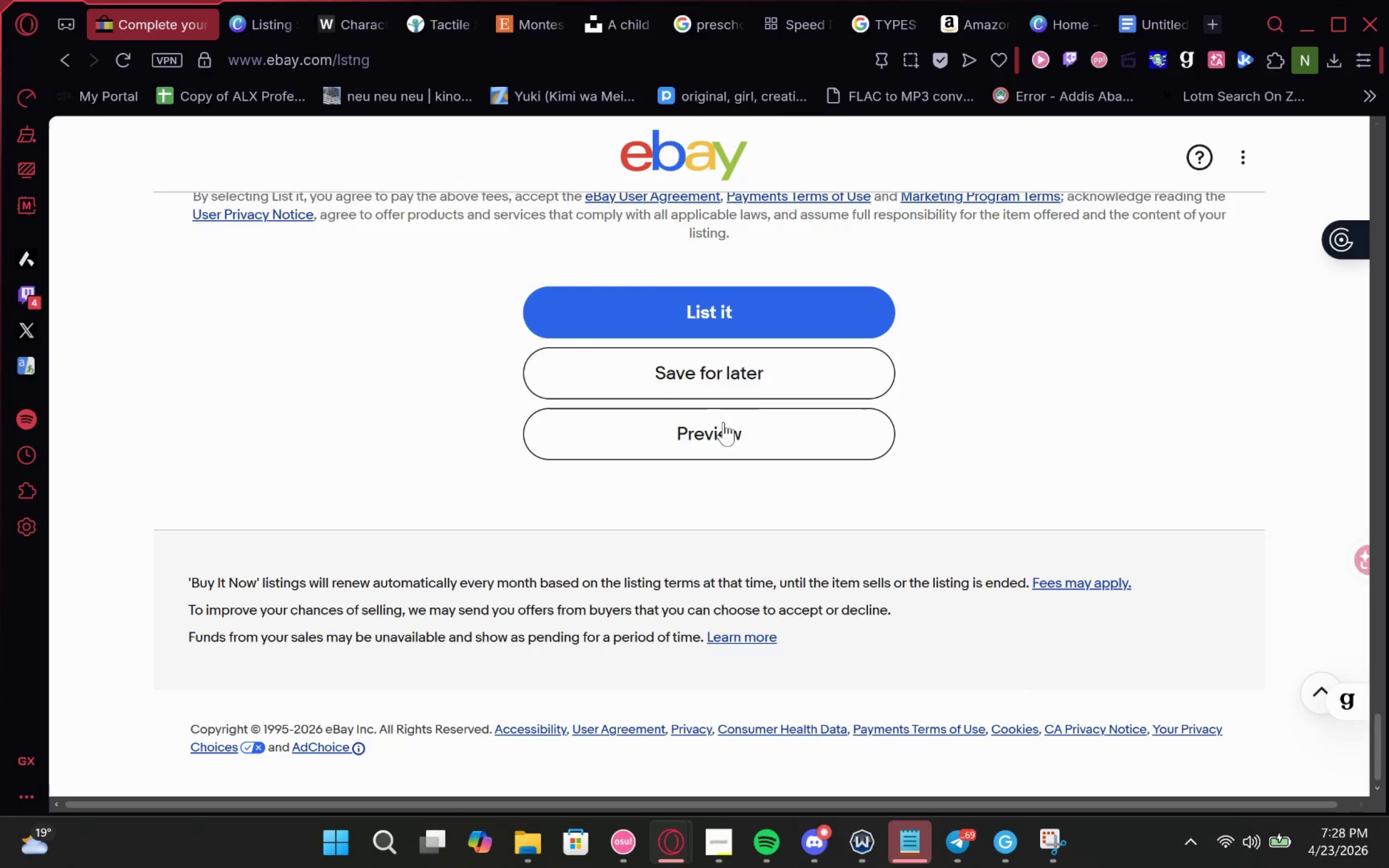 
left_click([756, 384])
 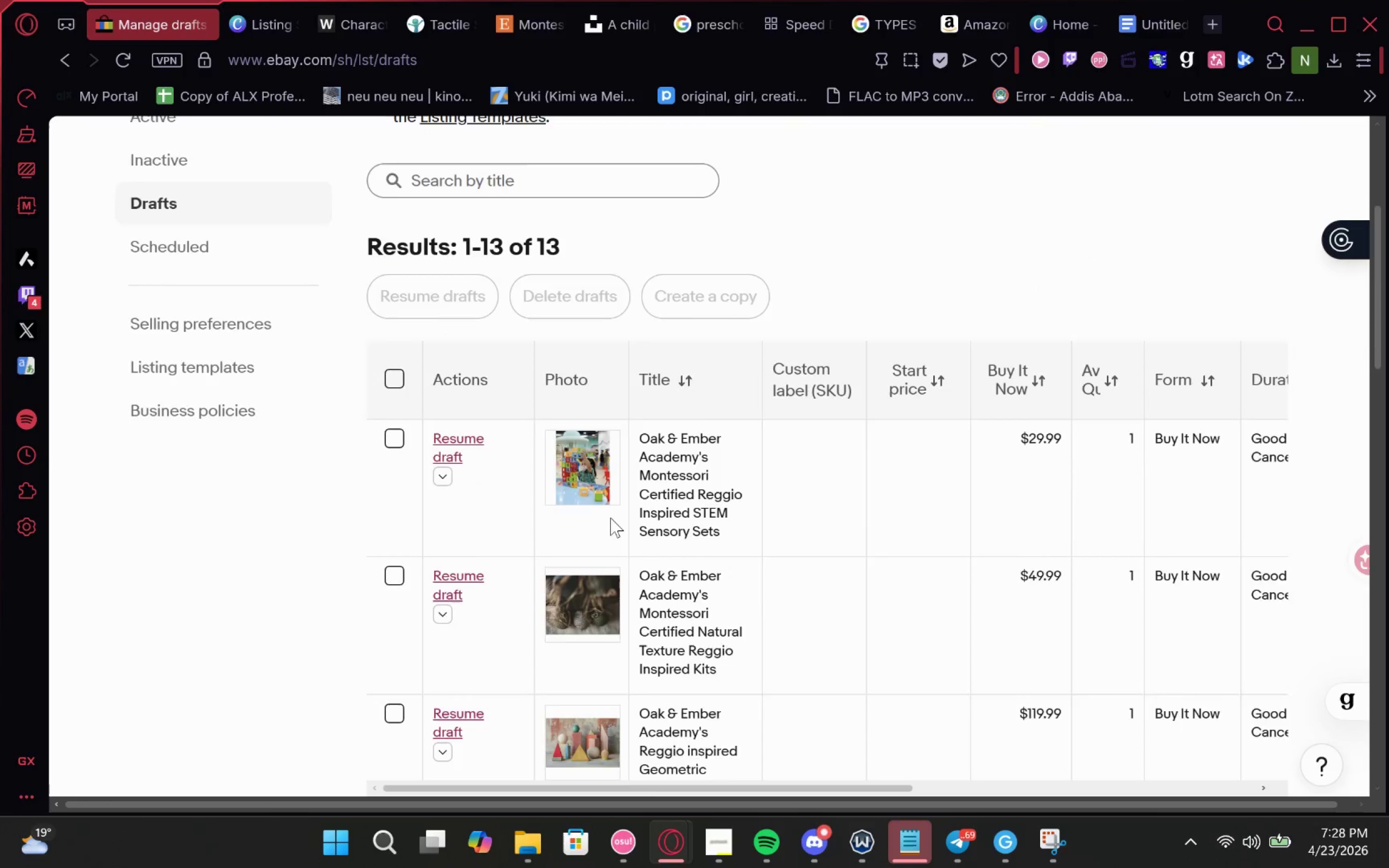 
wait(5.06)
 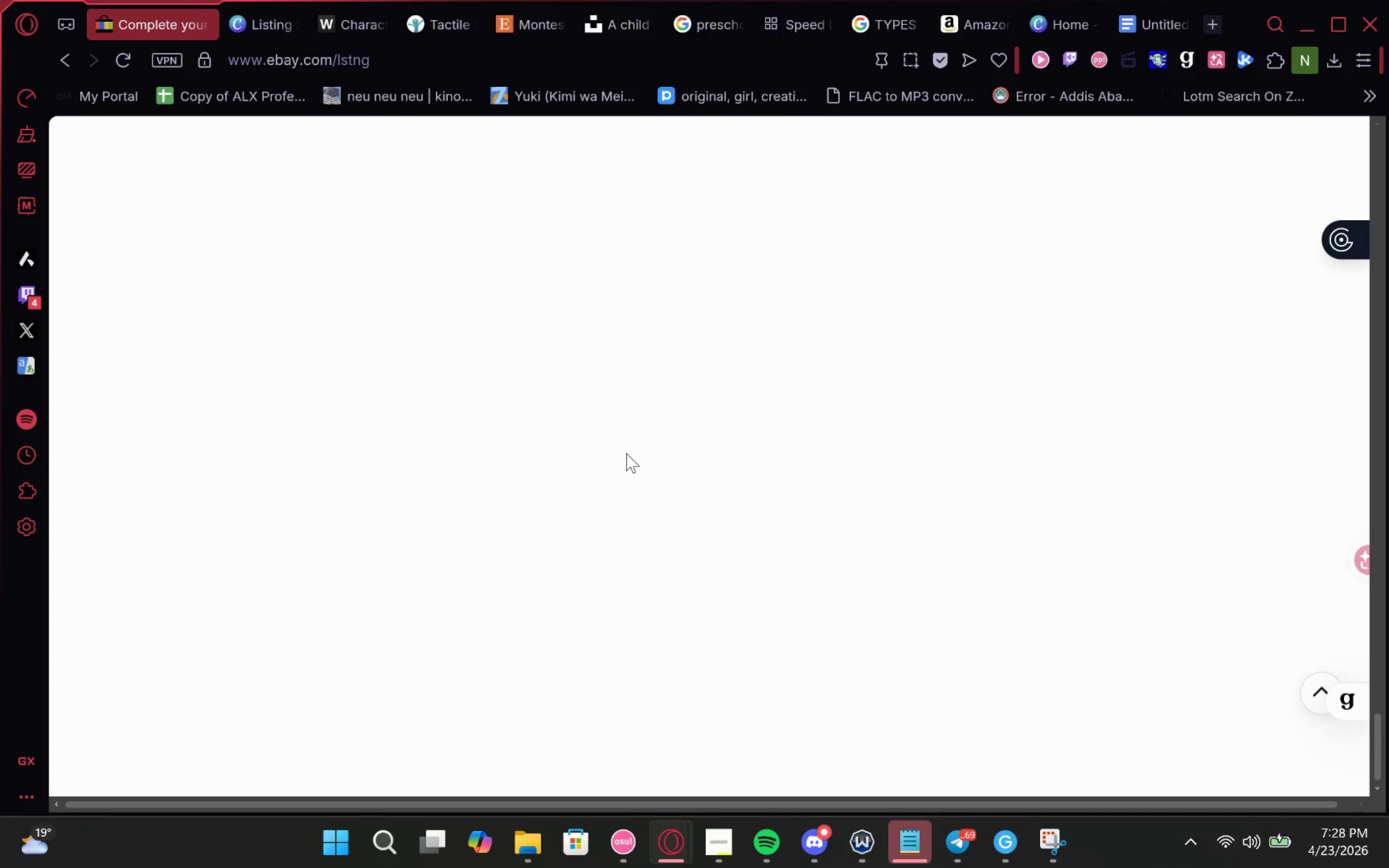 
left_click([475, 610])
 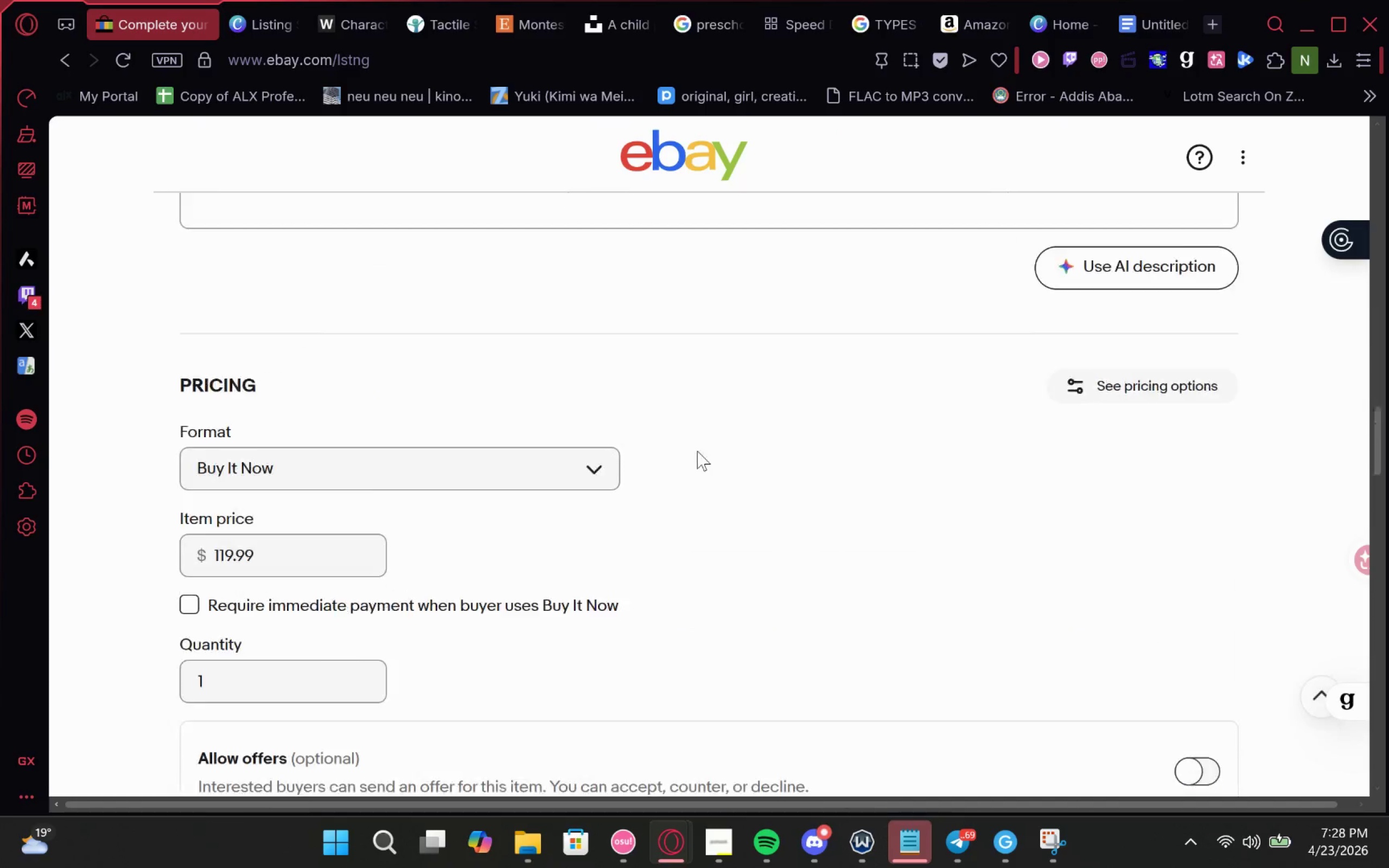 
wait(5.47)
 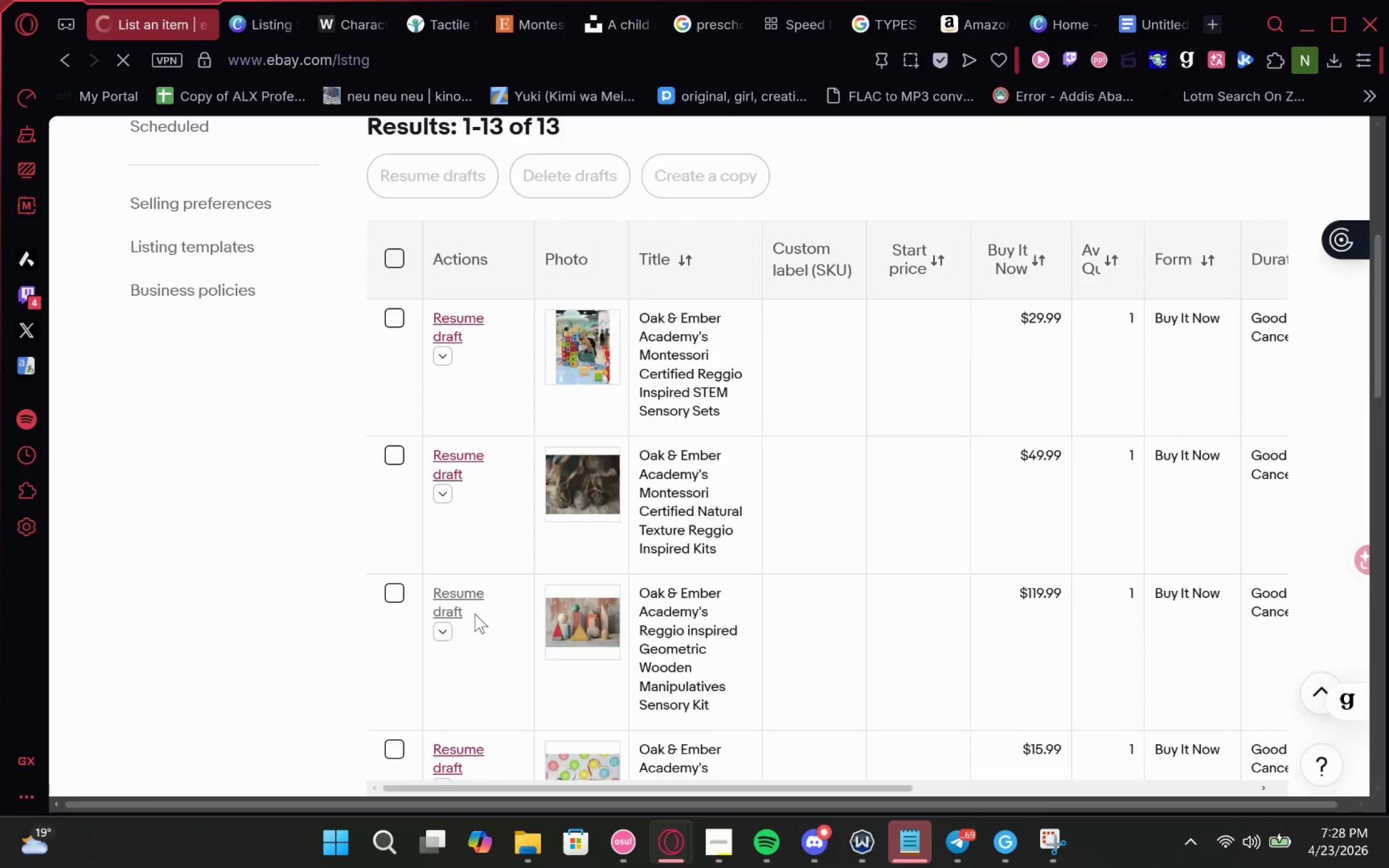 
left_click([711, 446])
 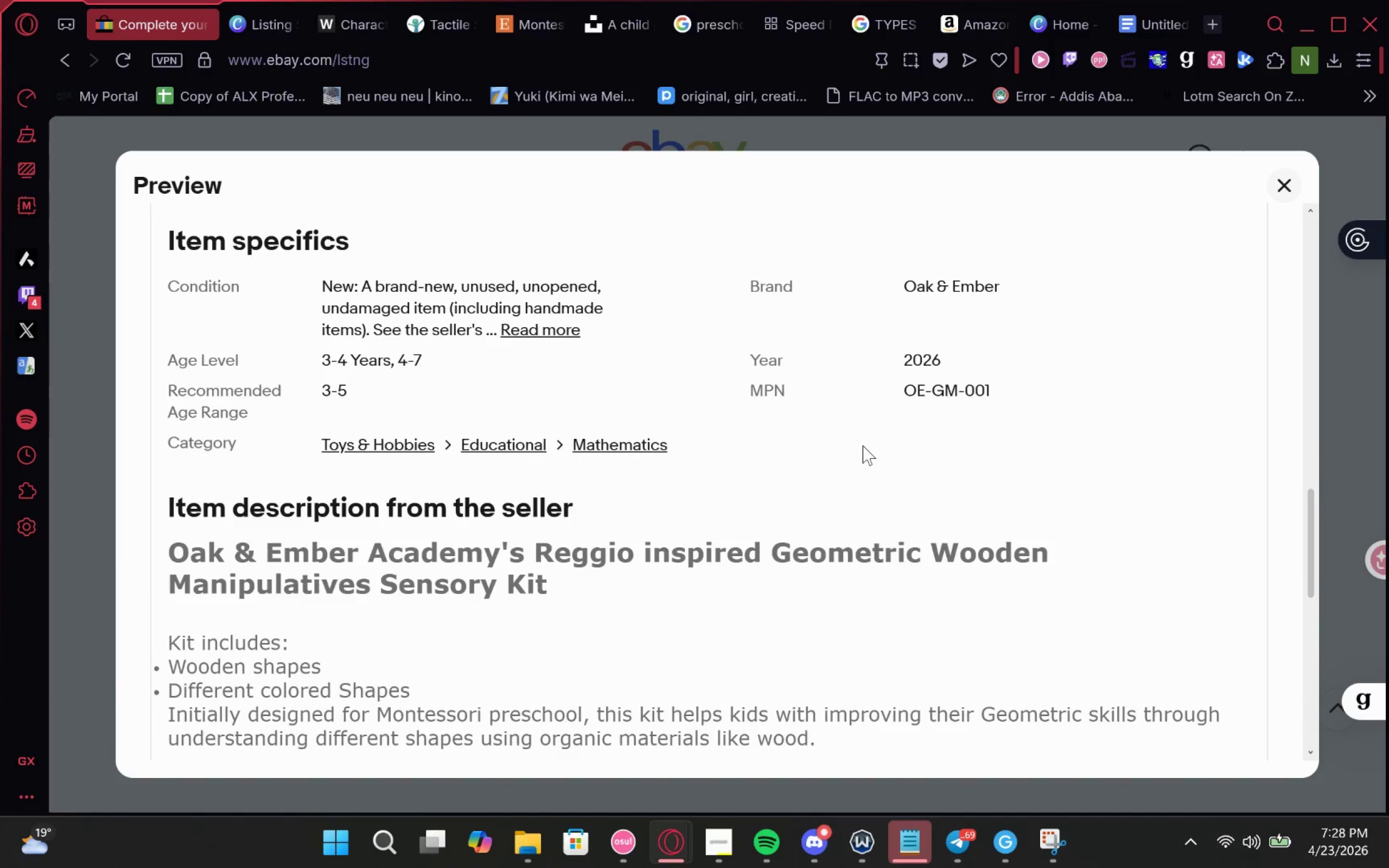 
wait(9.67)
 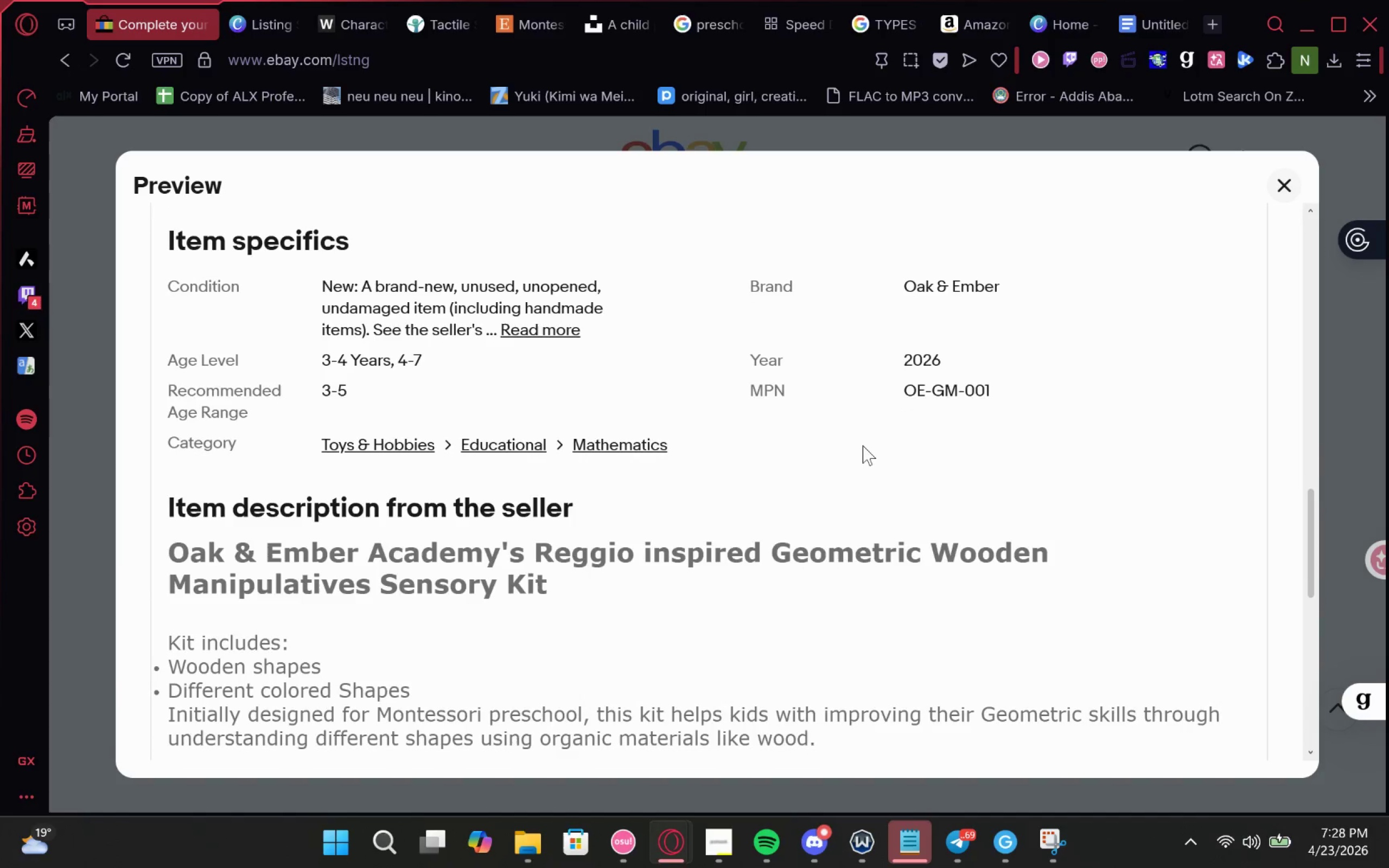 
key(Meta+MetaLeft)
 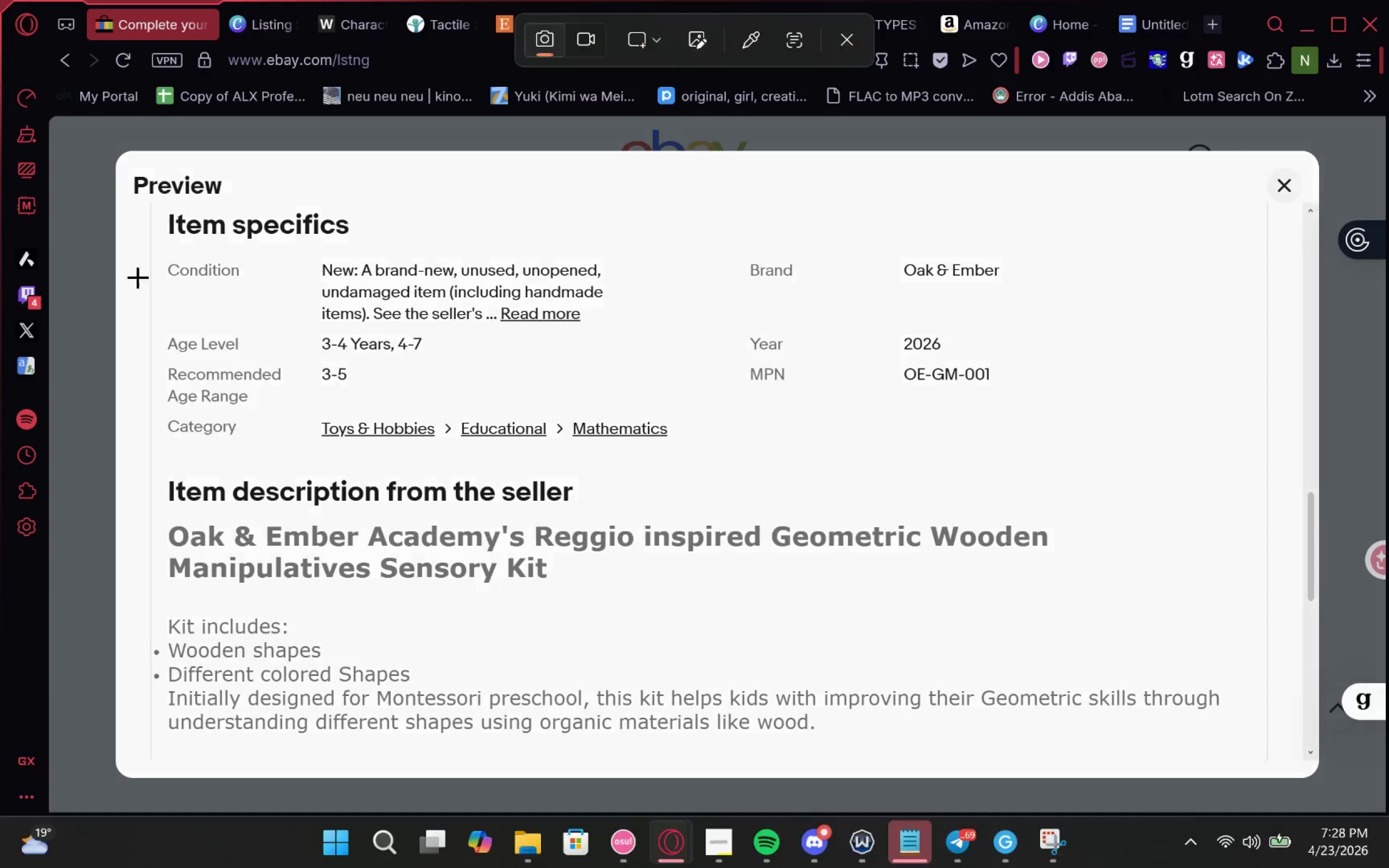 
key(Meta+Shift+S)
 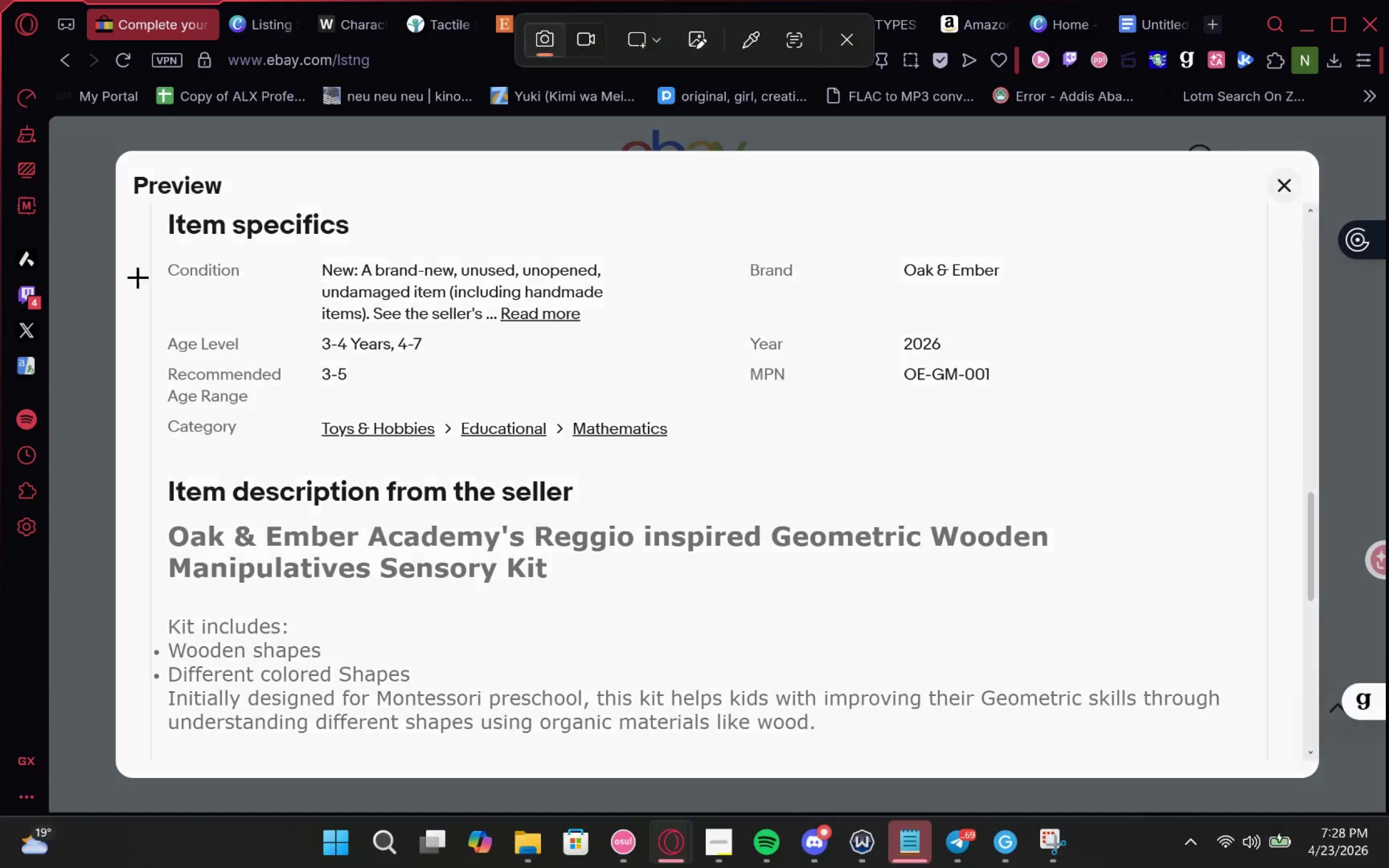 
key(Meta+Shift+ShiftLeft)
 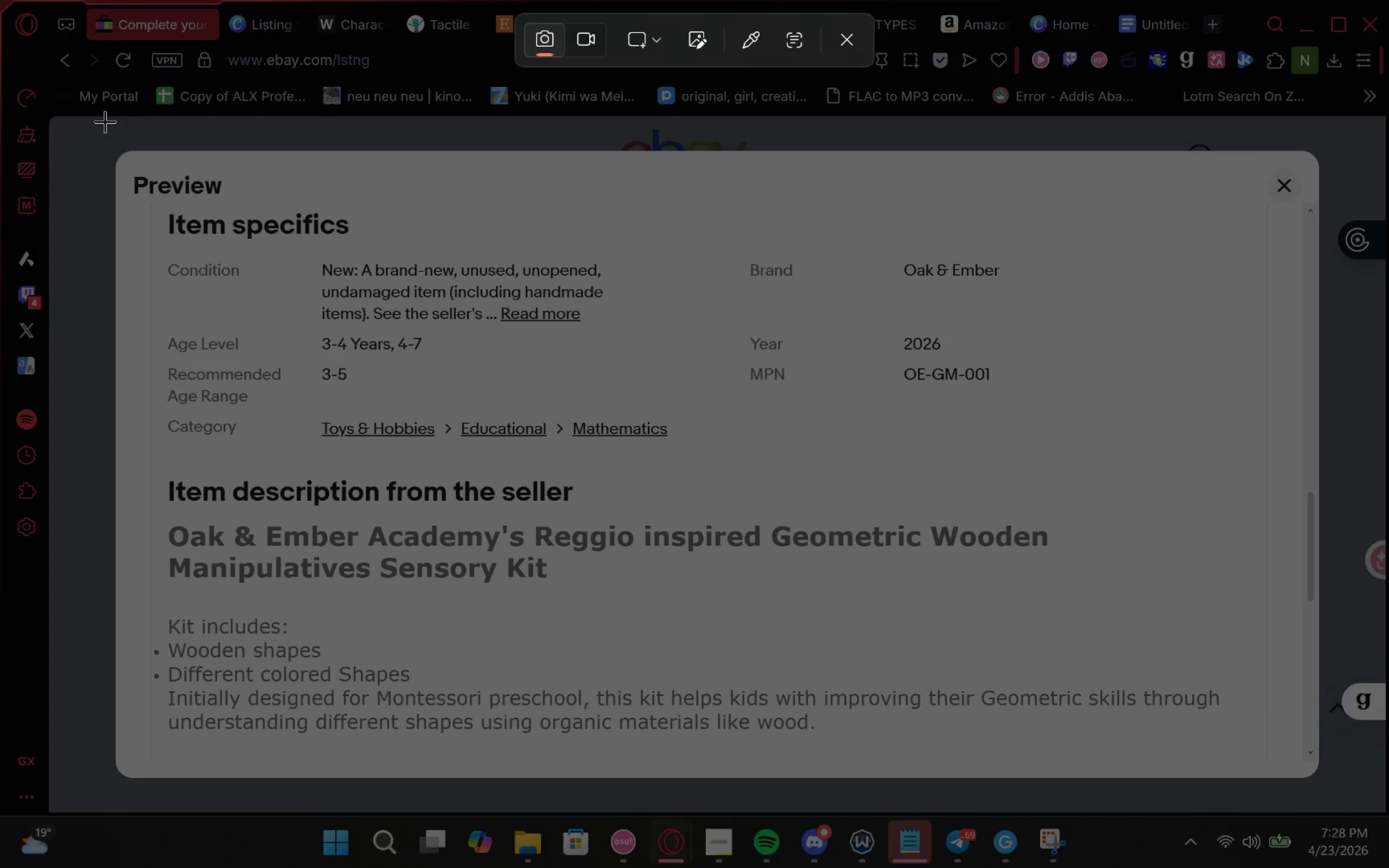 
left_click_drag(start_coordinate=[118, 151], to_coordinate=[1315, 777])
 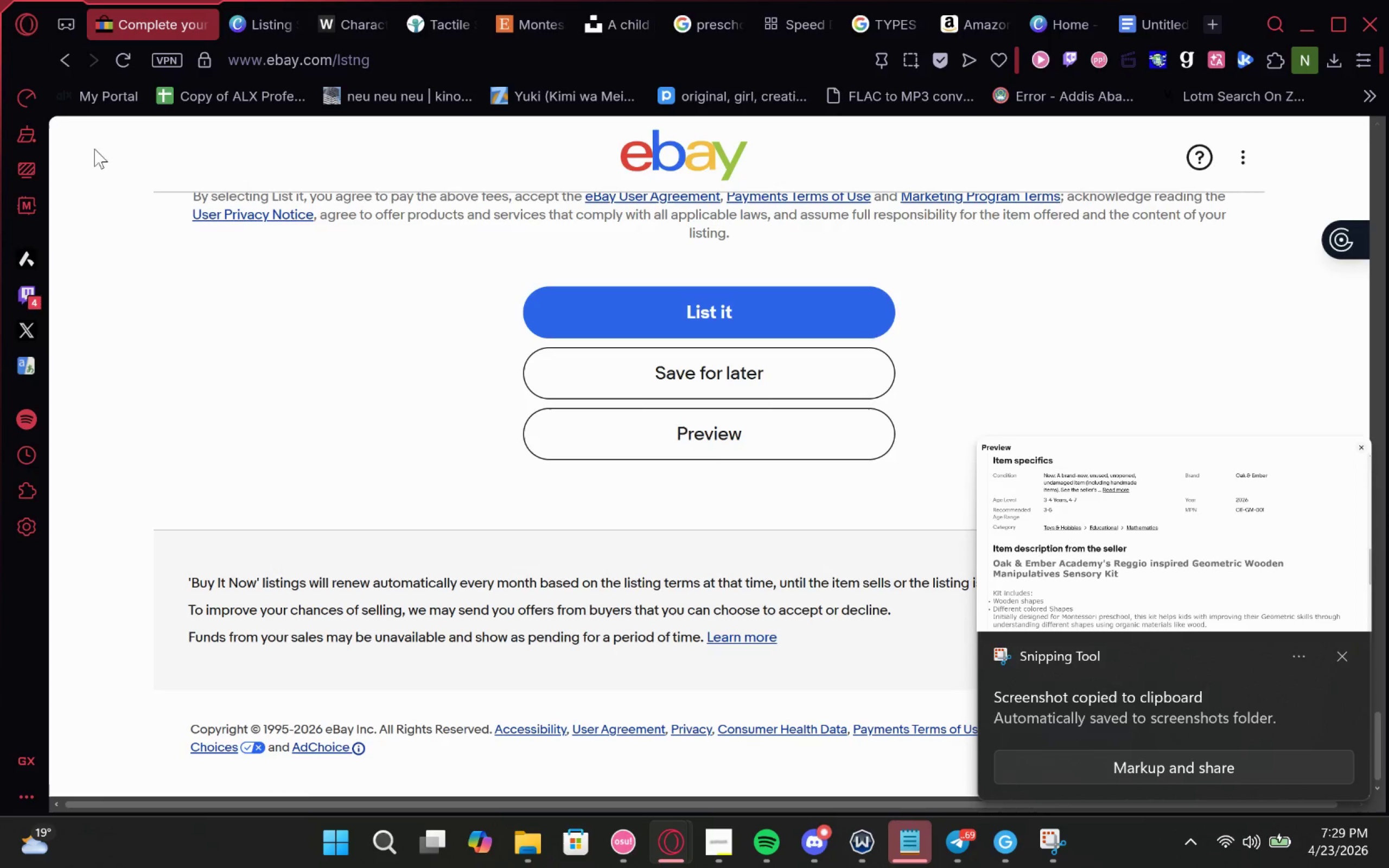 
left_click([68, 63])
 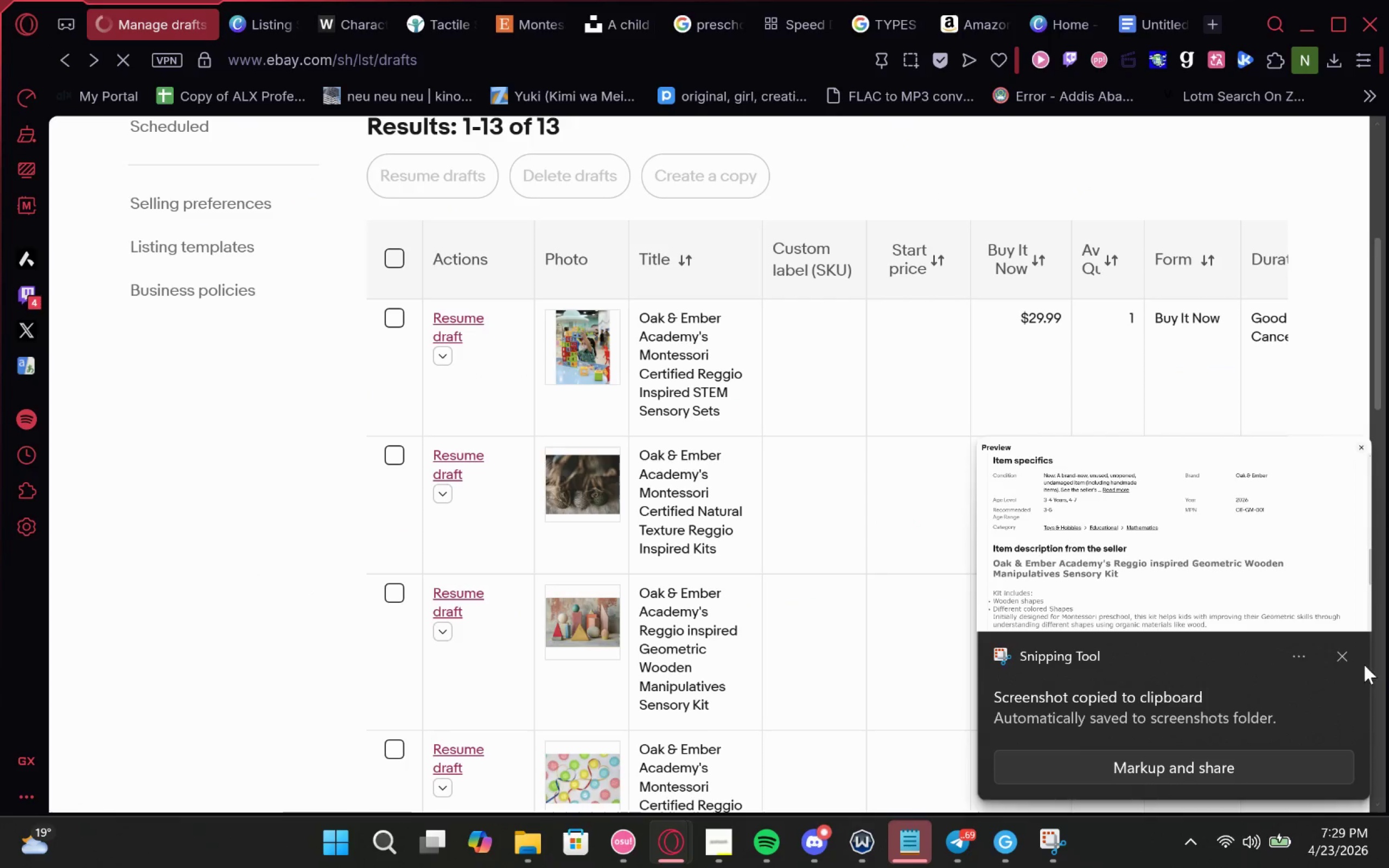 
left_click([1350, 660])
 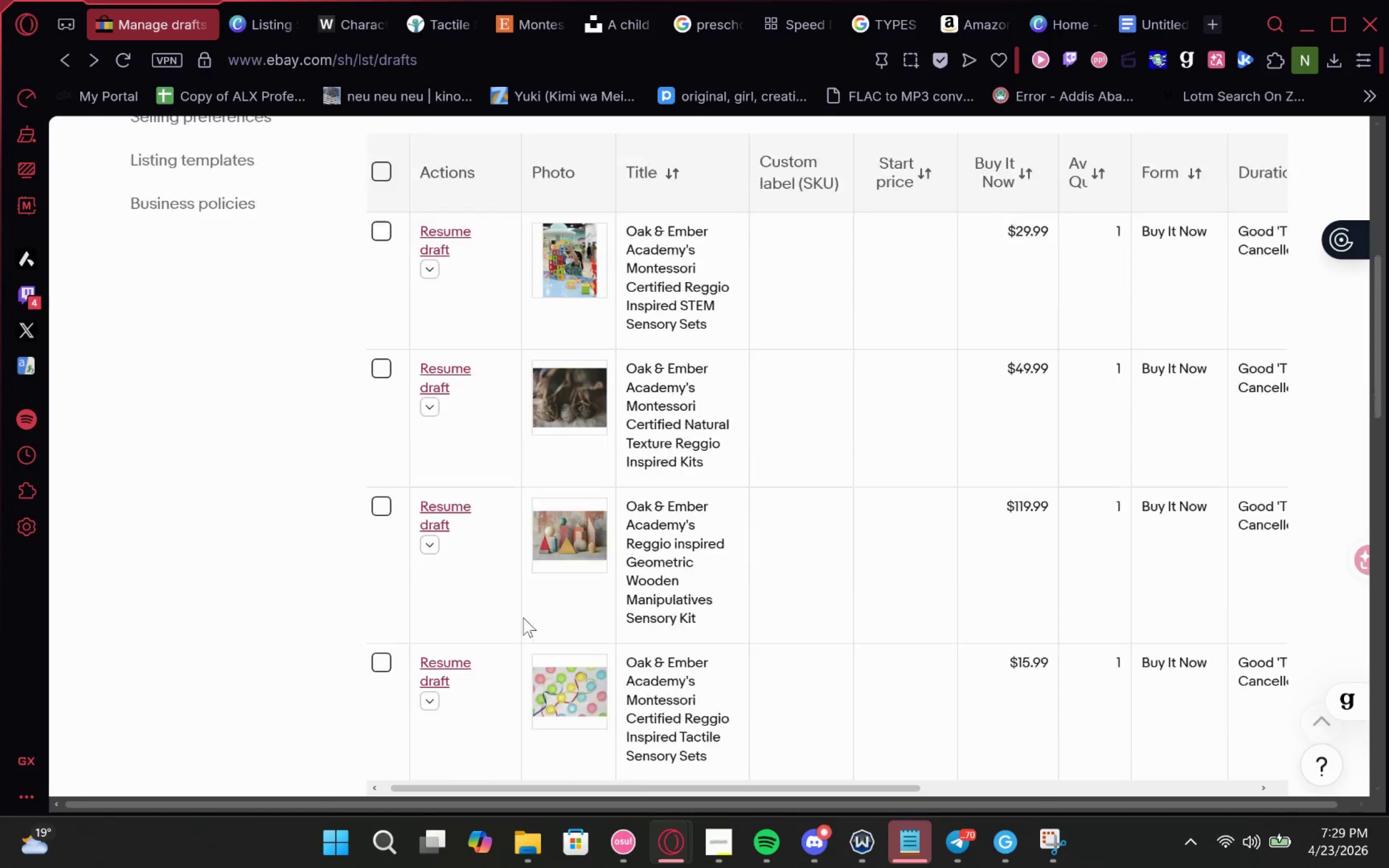 
left_click([444, 503])
 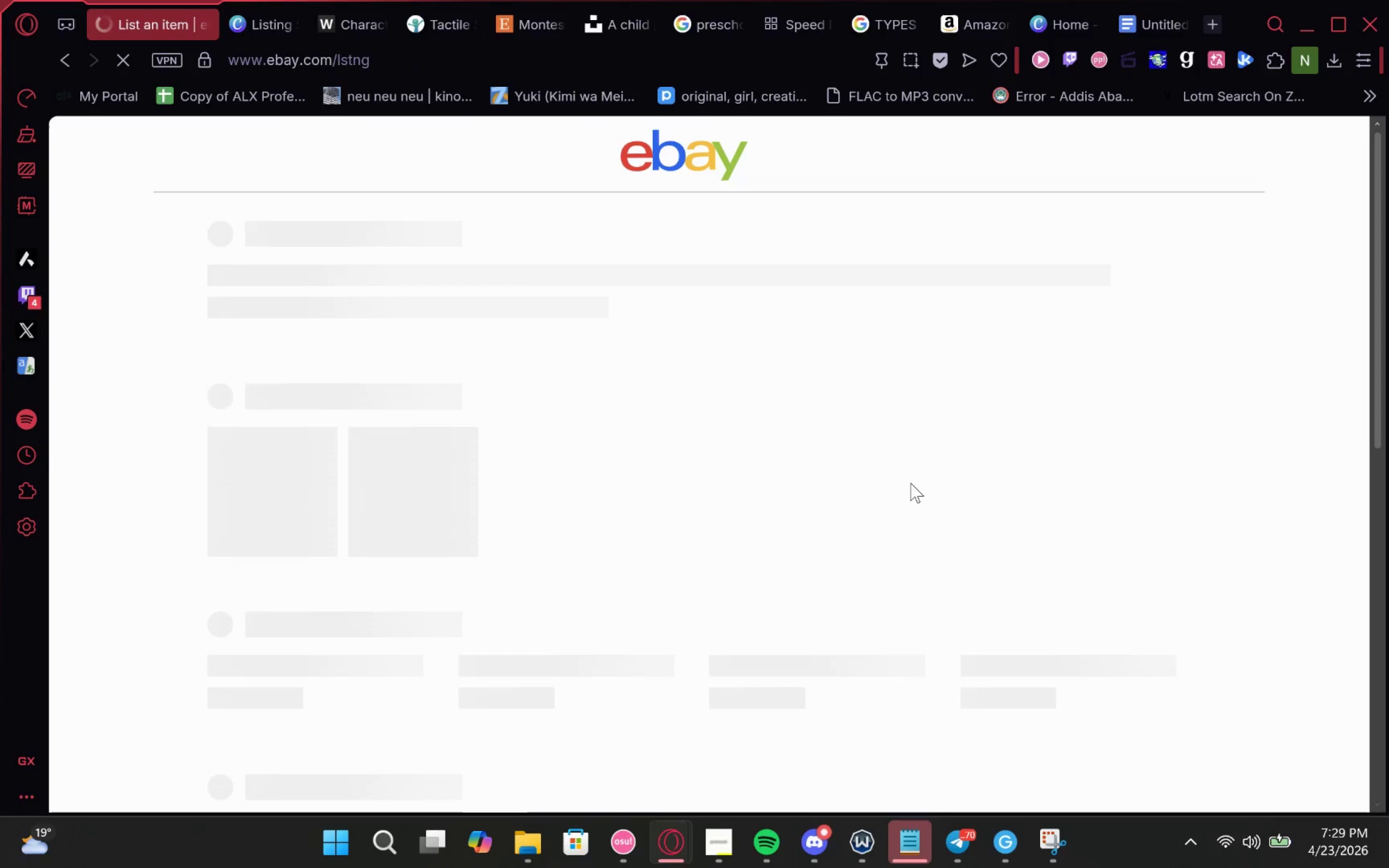 
scroll: coordinate [863, 567], scroll_direction: down, amount: 20.0
 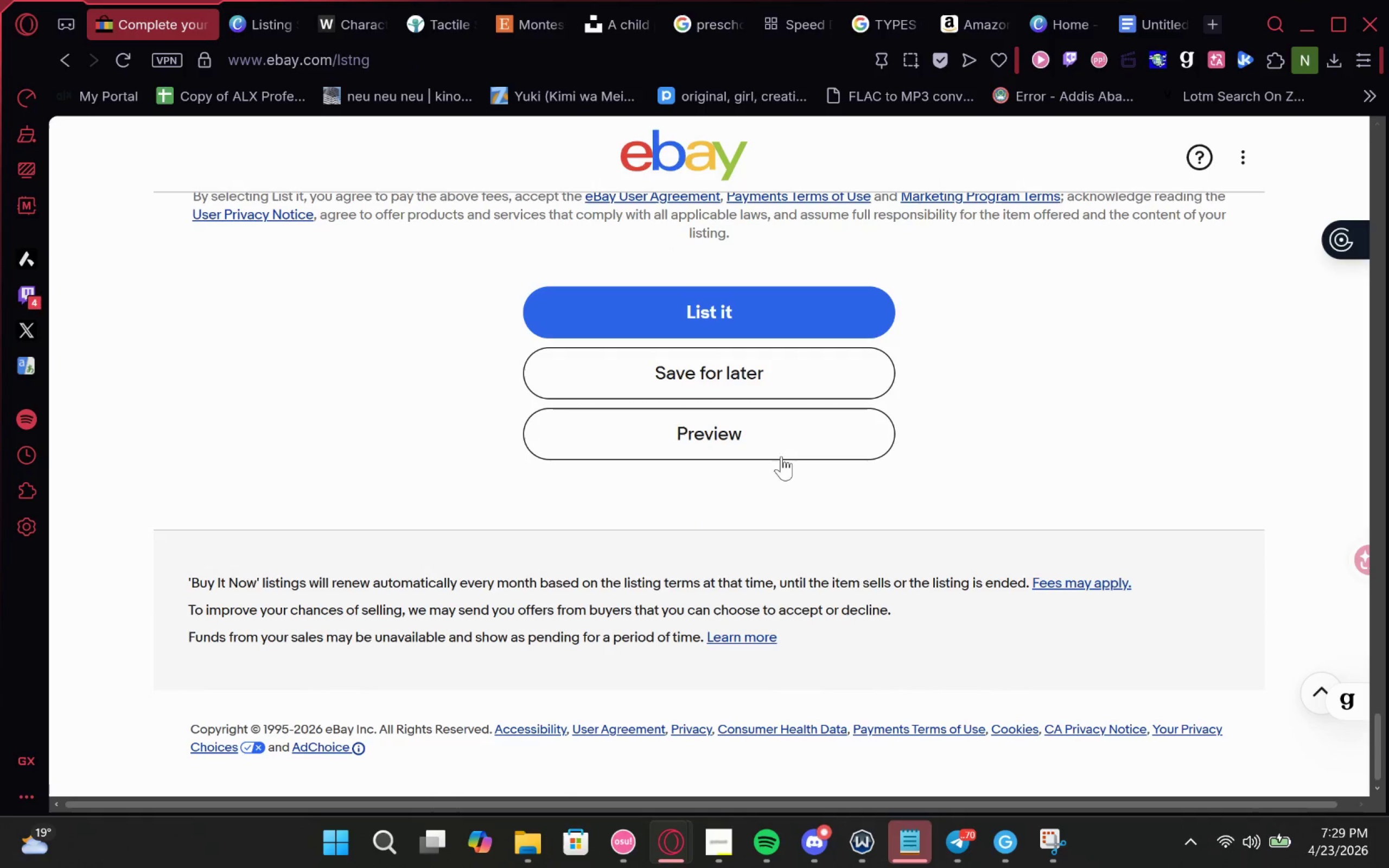 
left_click([781, 456])
 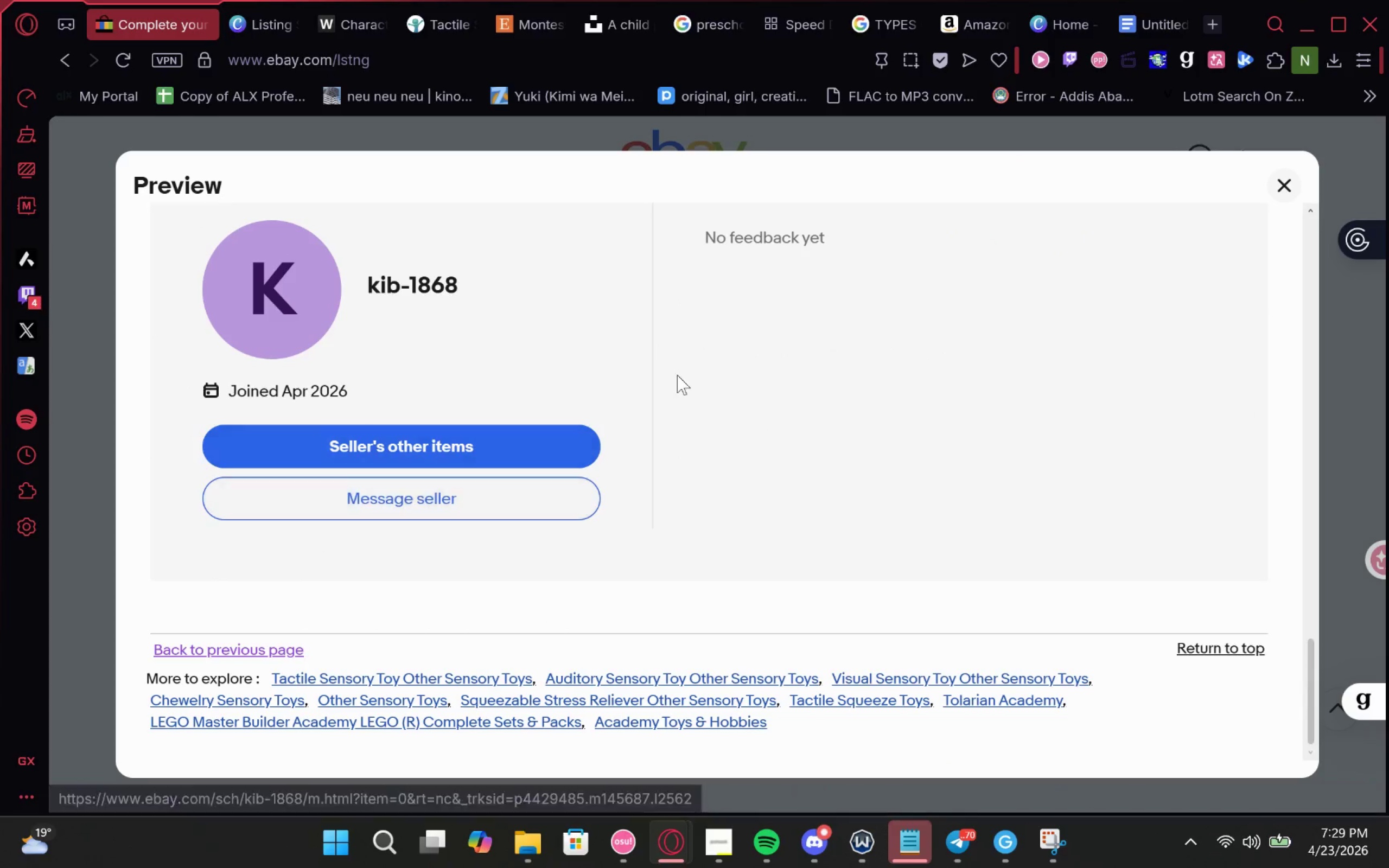 
wait(6.27)
 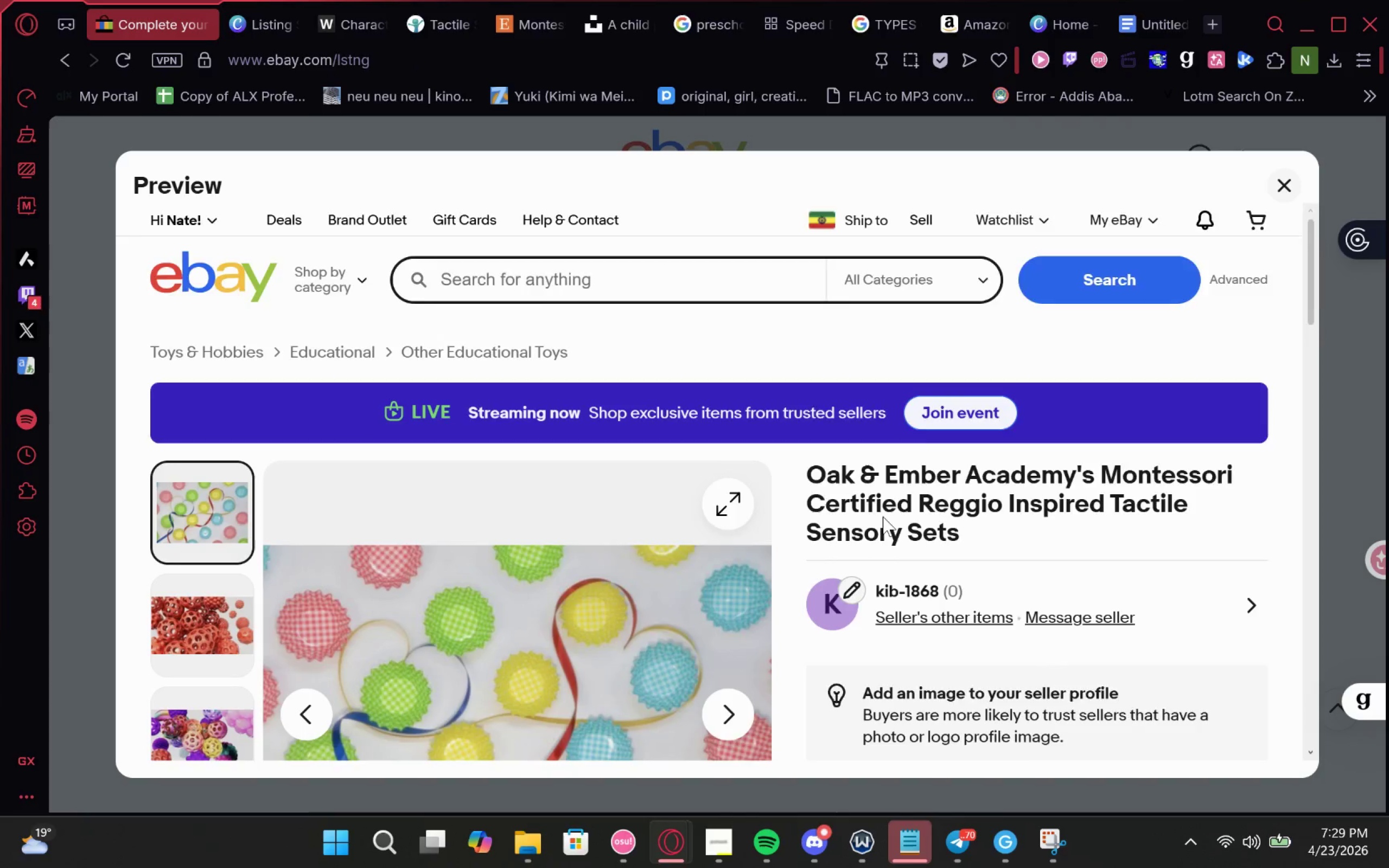 
mouse_move([825, 468])
 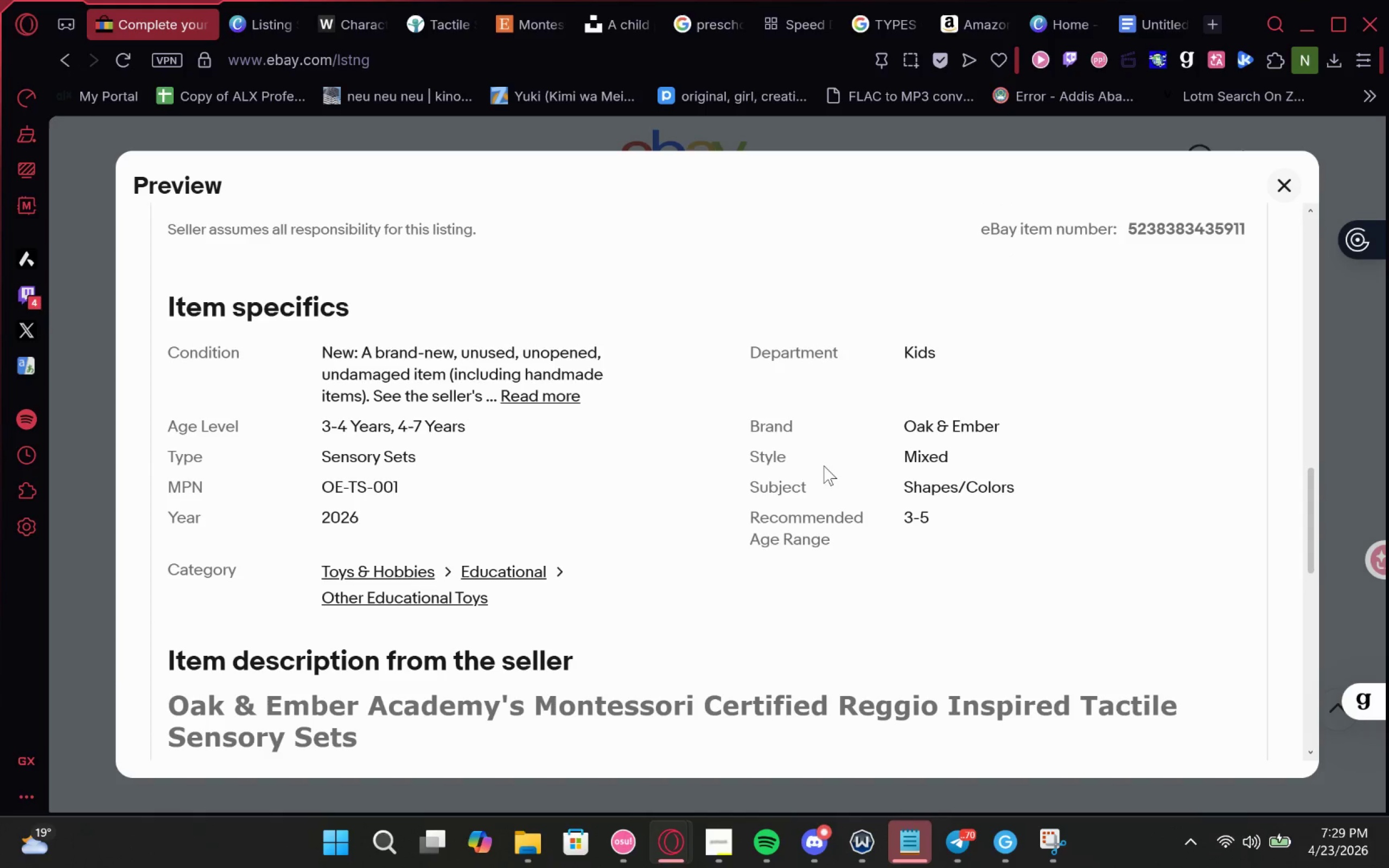 
key(Meta+Shift+S)
 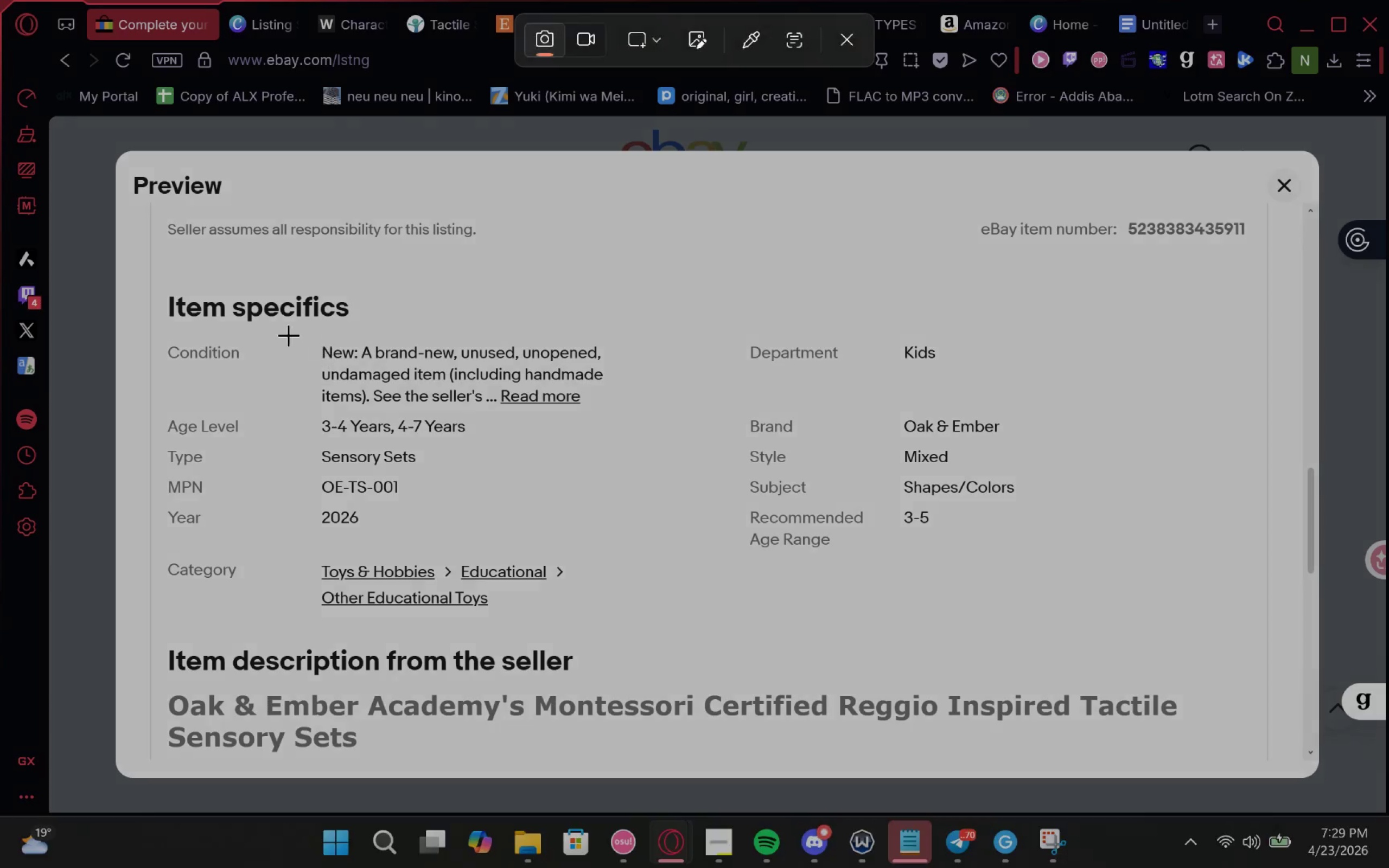 
key(Meta+MetaLeft)
 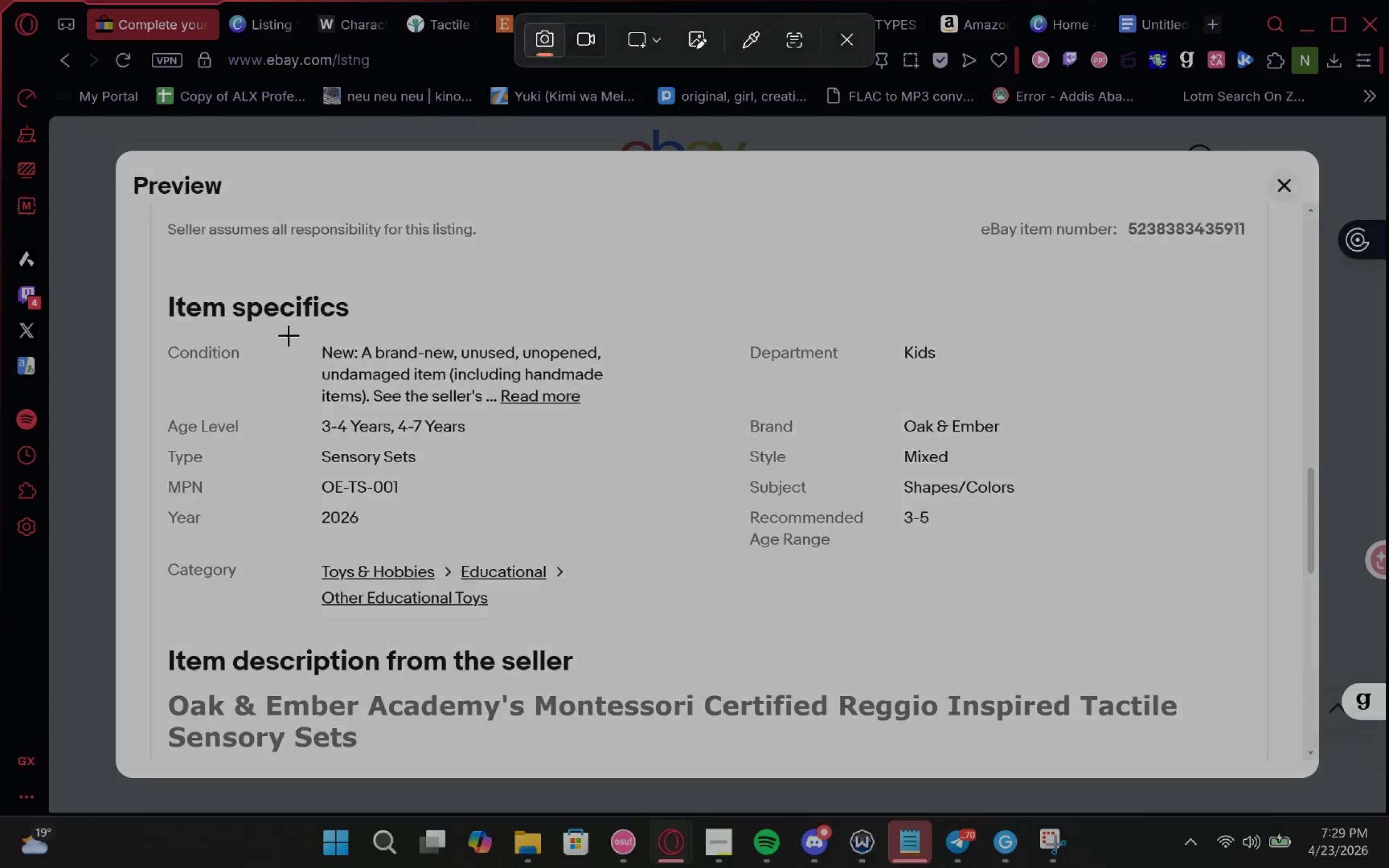 
key(Meta+Shift+ShiftLeft)
 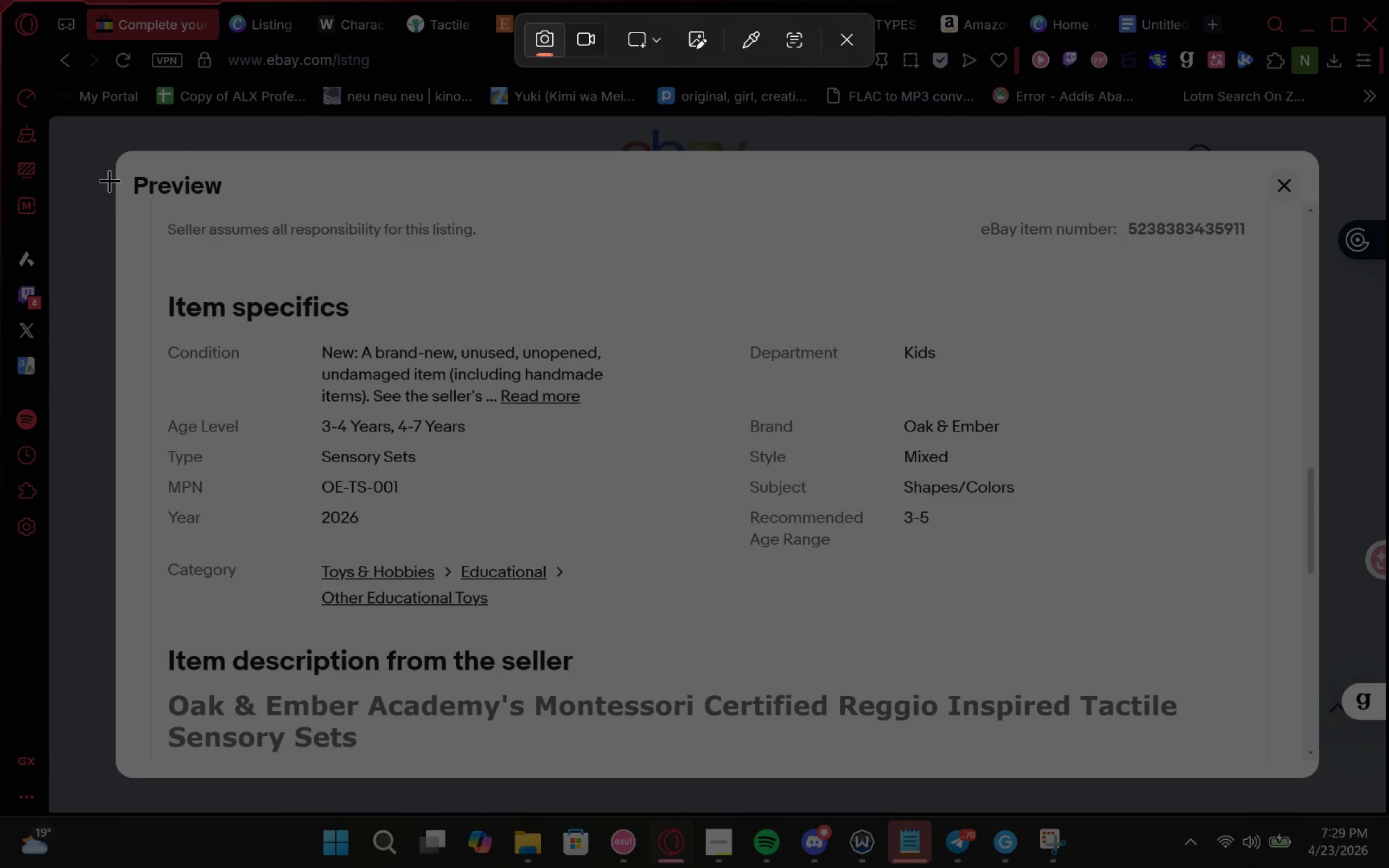 
left_click_drag(start_coordinate=[110, 153], to_coordinate=[1308, 768])
 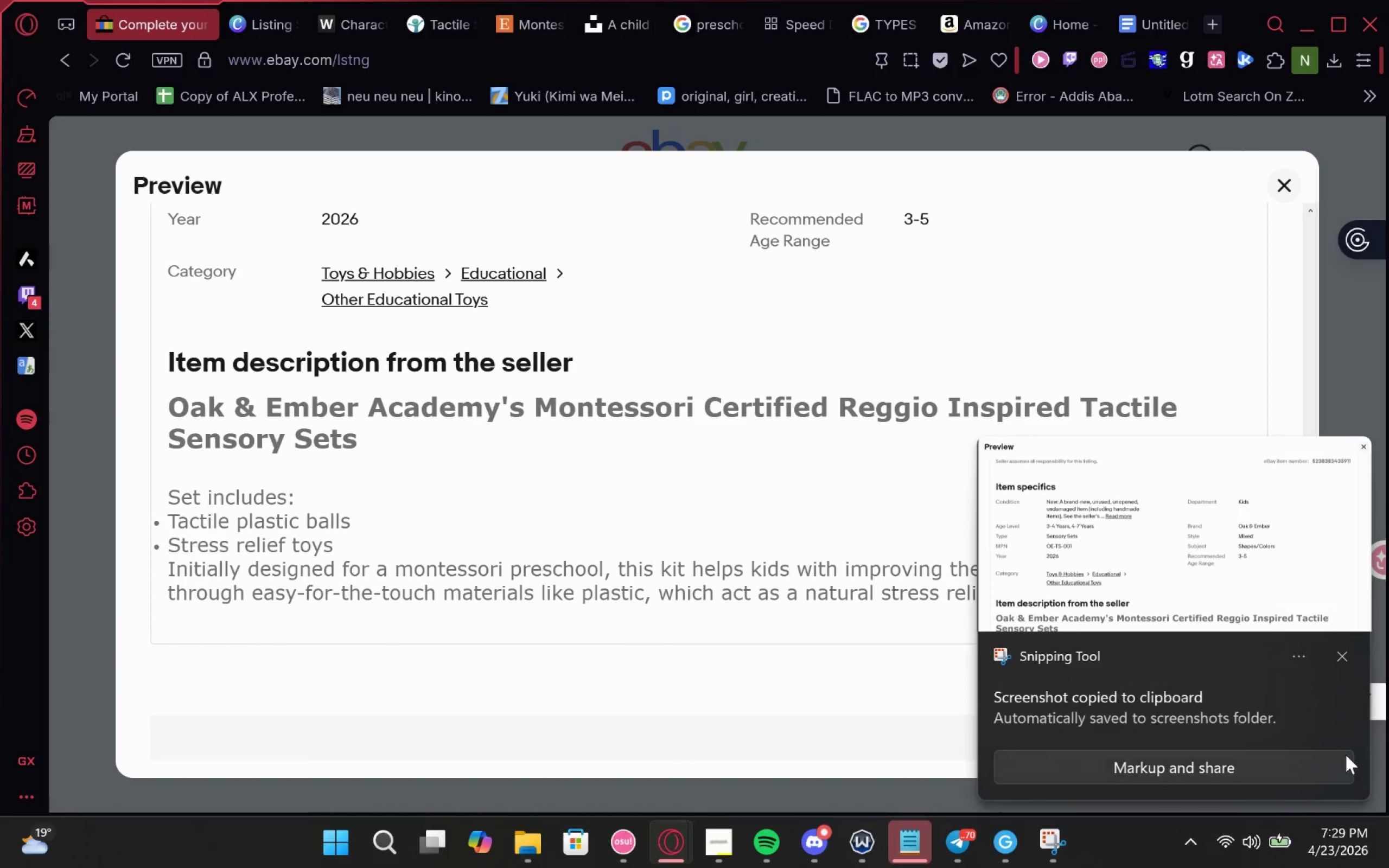 
left_click([1347, 653])
 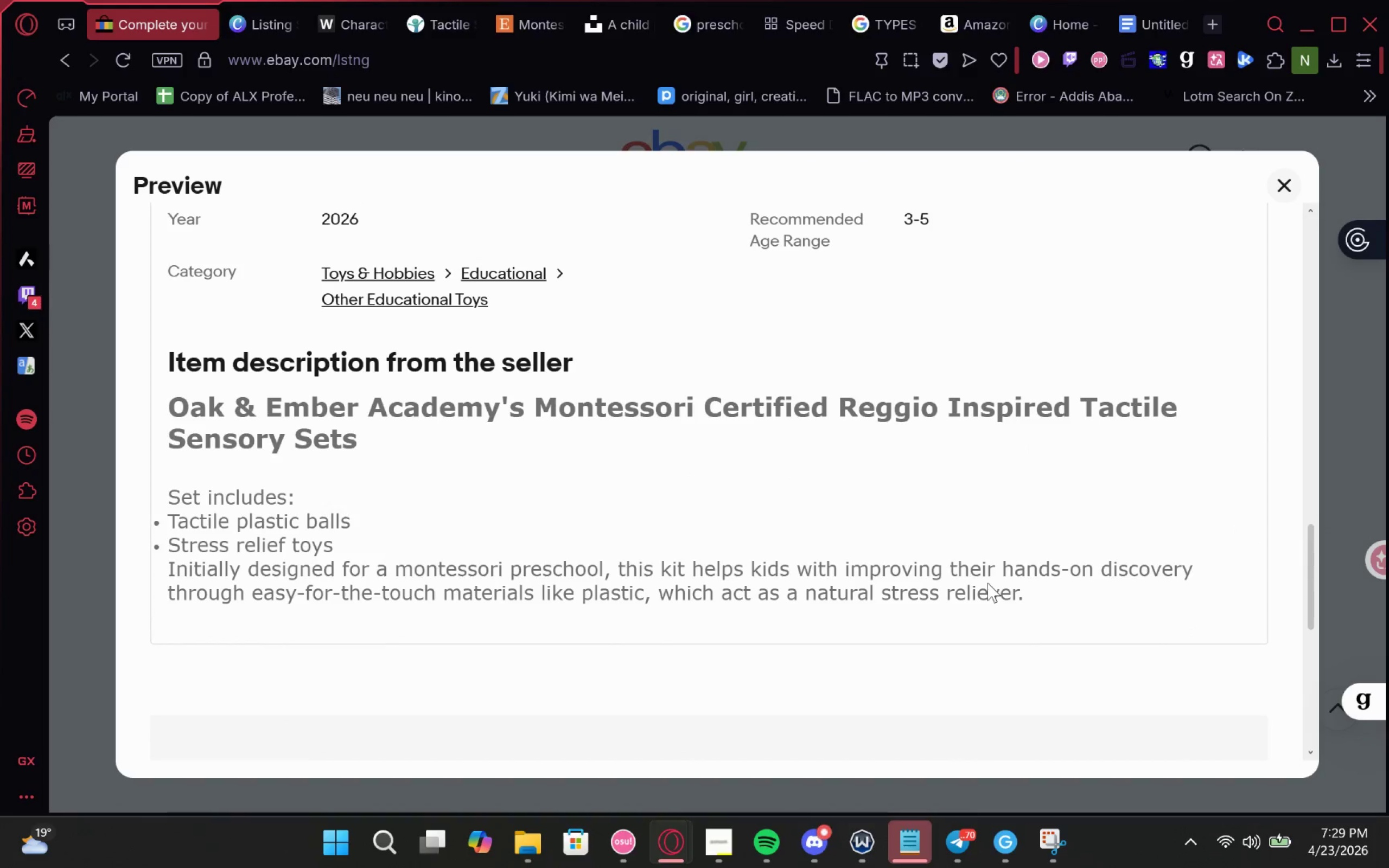 
key(Meta+MetaLeft)
 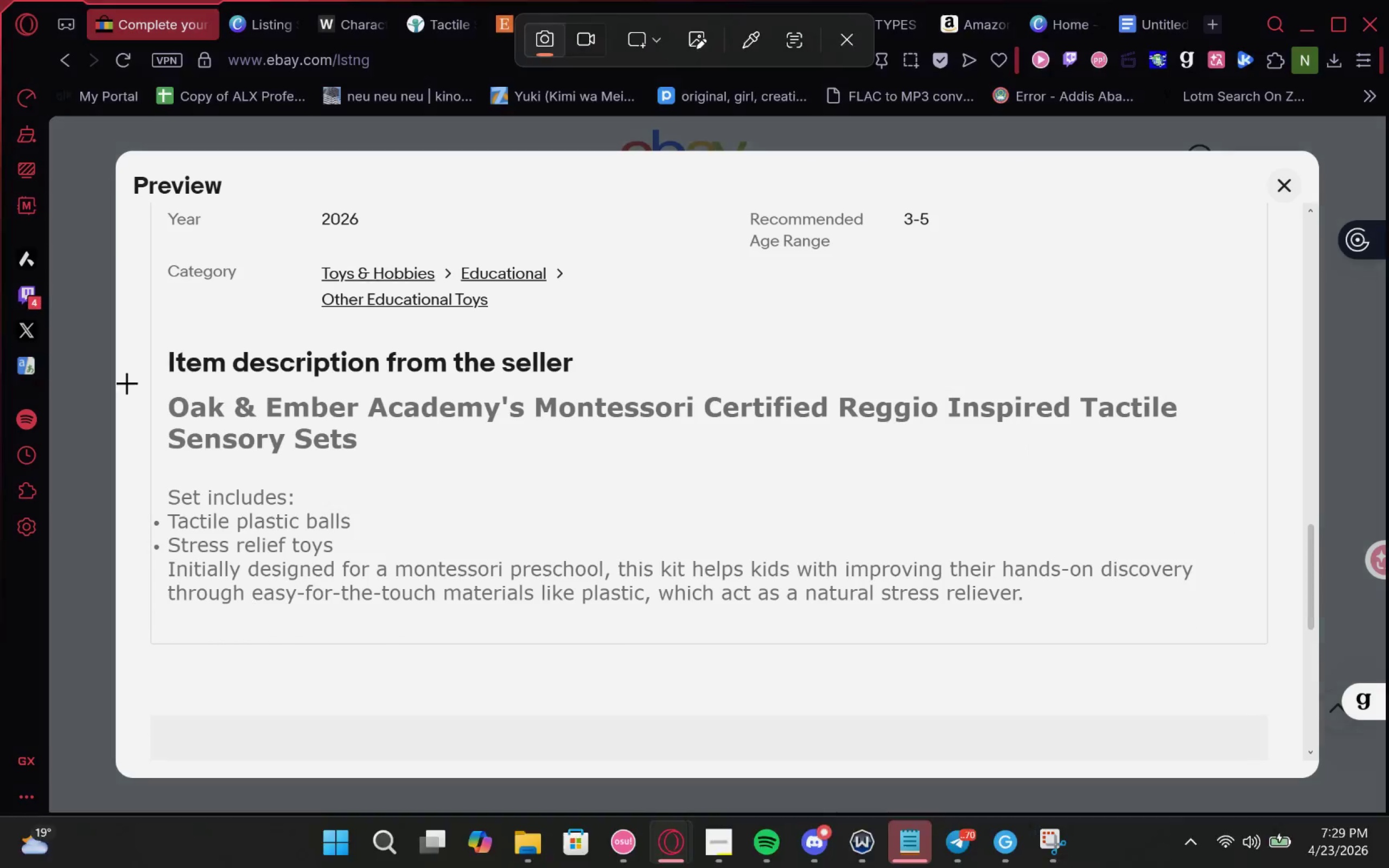 
key(Meta+Shift+ShiftLeft)
 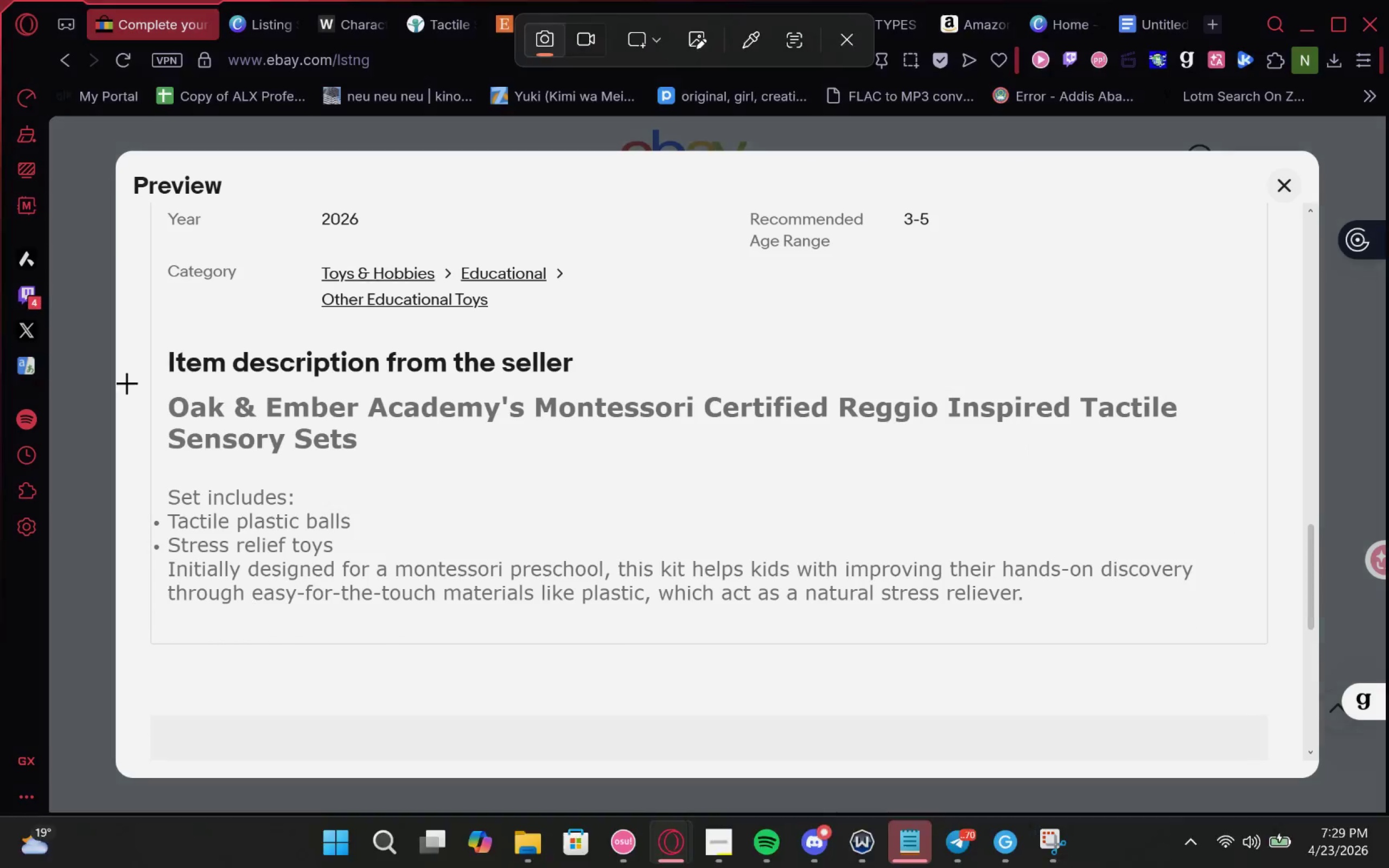 
key(Meta+Shift+S)
 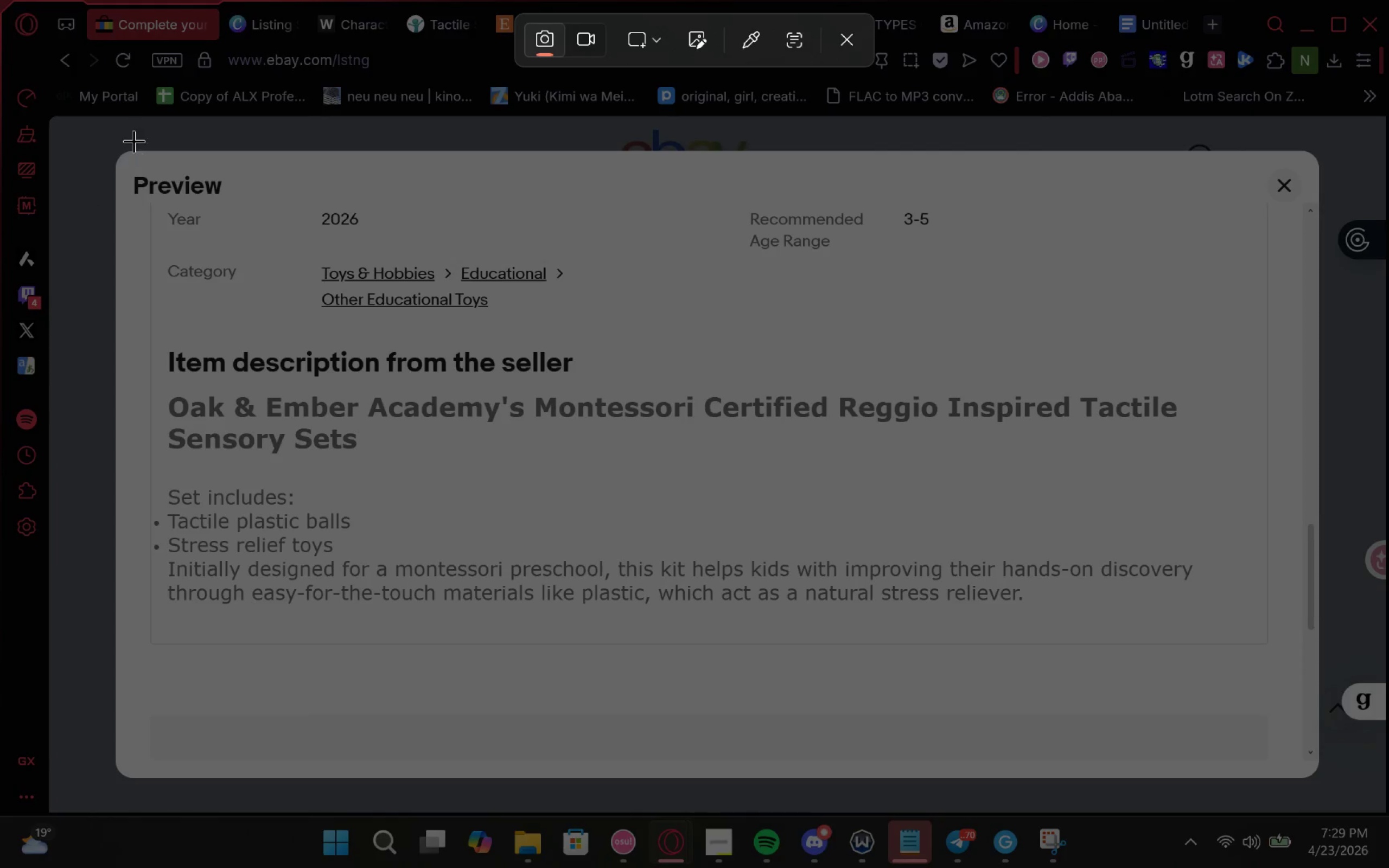 
left_click_drag(start_coordinate=[106, 155], to_coordinate=[1323, 777])
 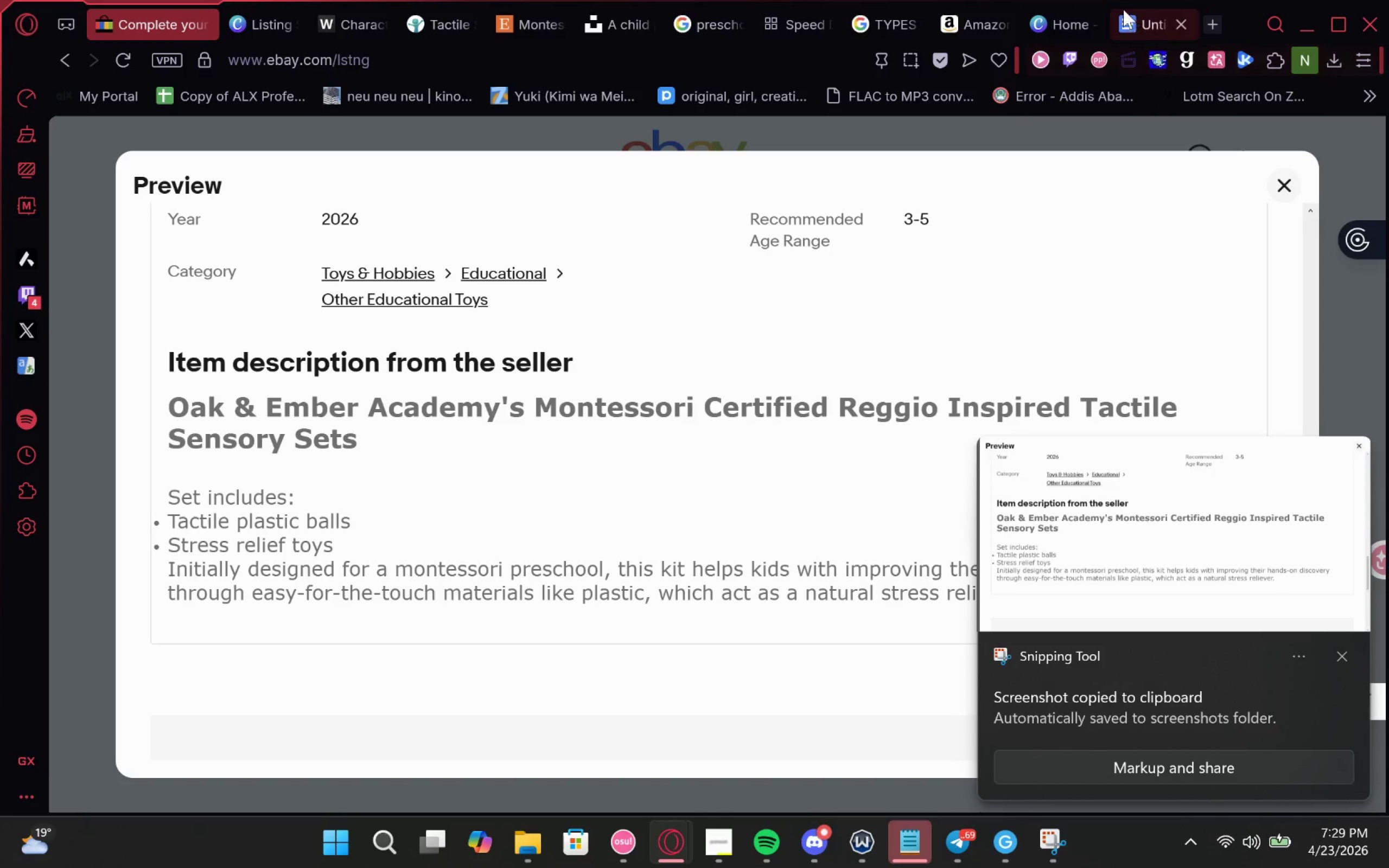 
left_click([1132, 10])
 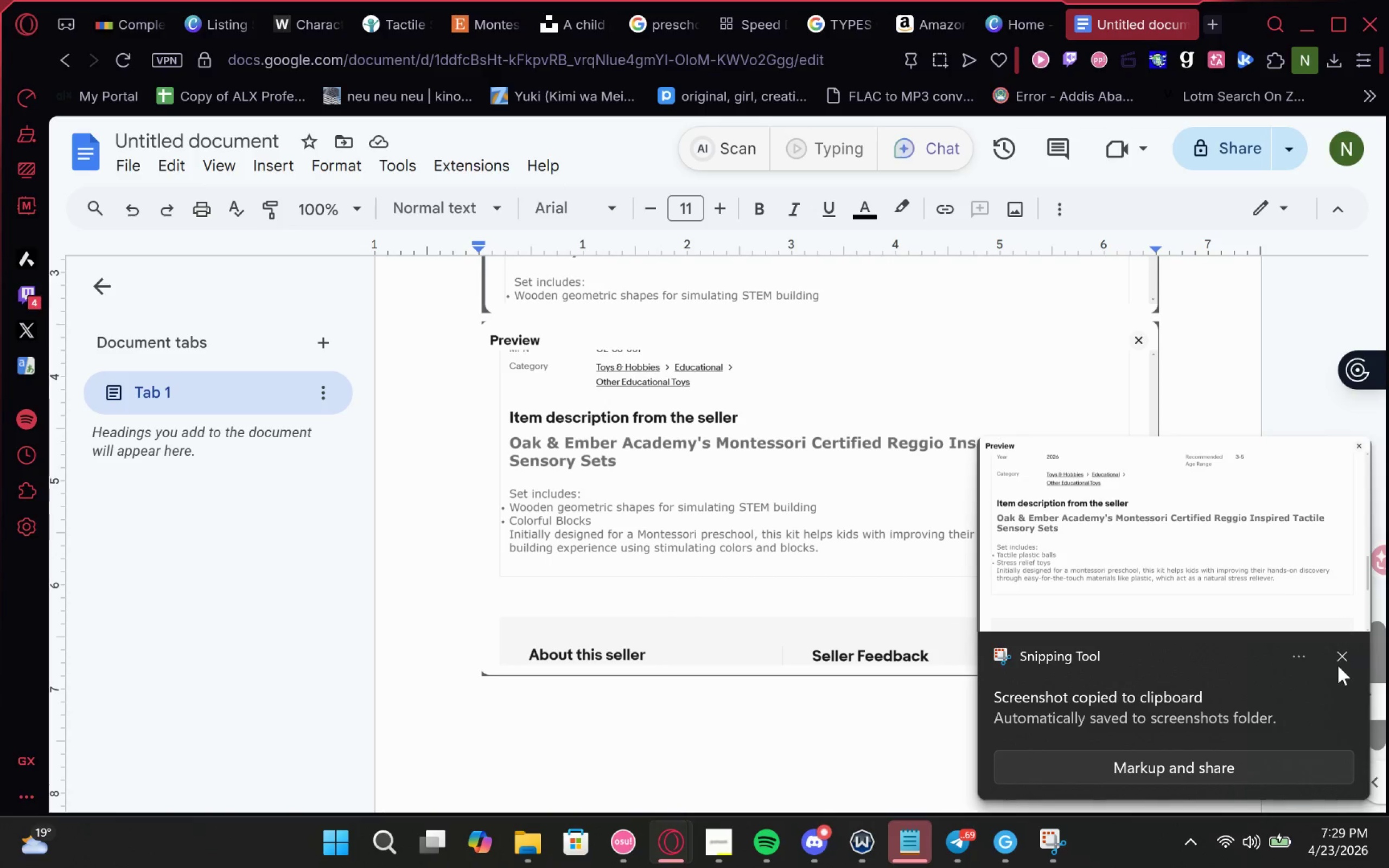 
left_click([1340, 660])
 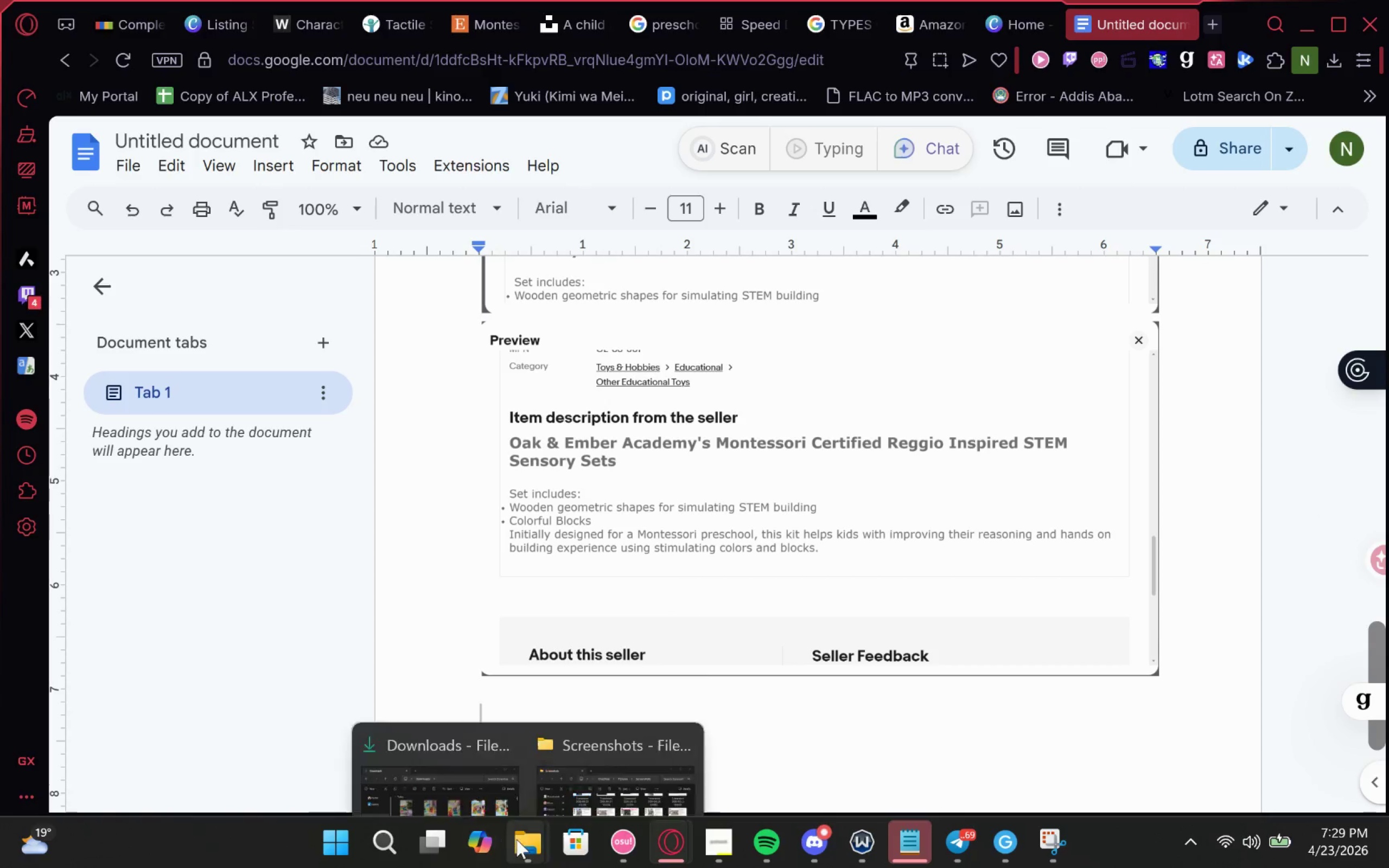 
left_click([563, 739])
 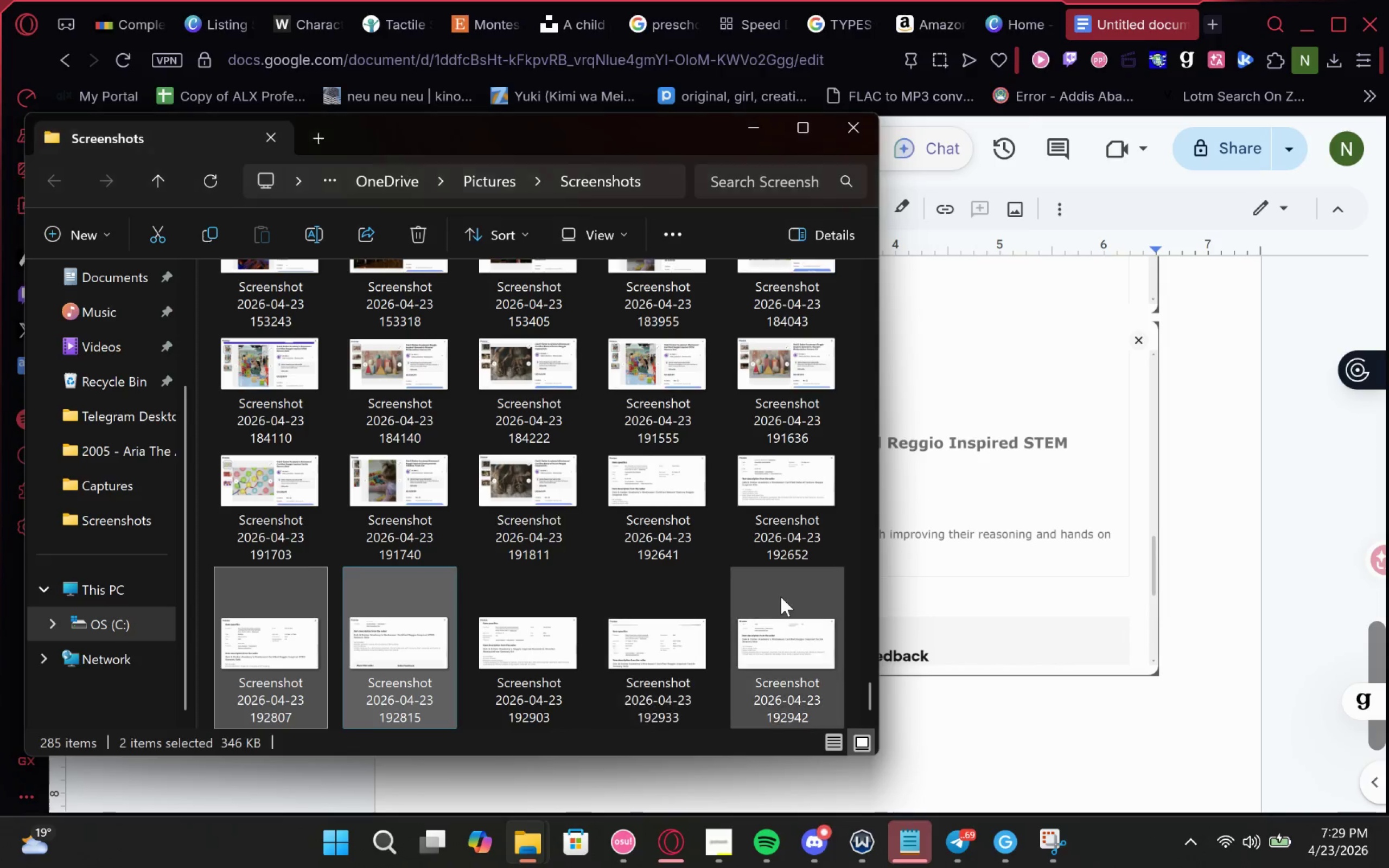 
scroll: coordinate [784, 593], scroll_direction: down, amount: 2.0
 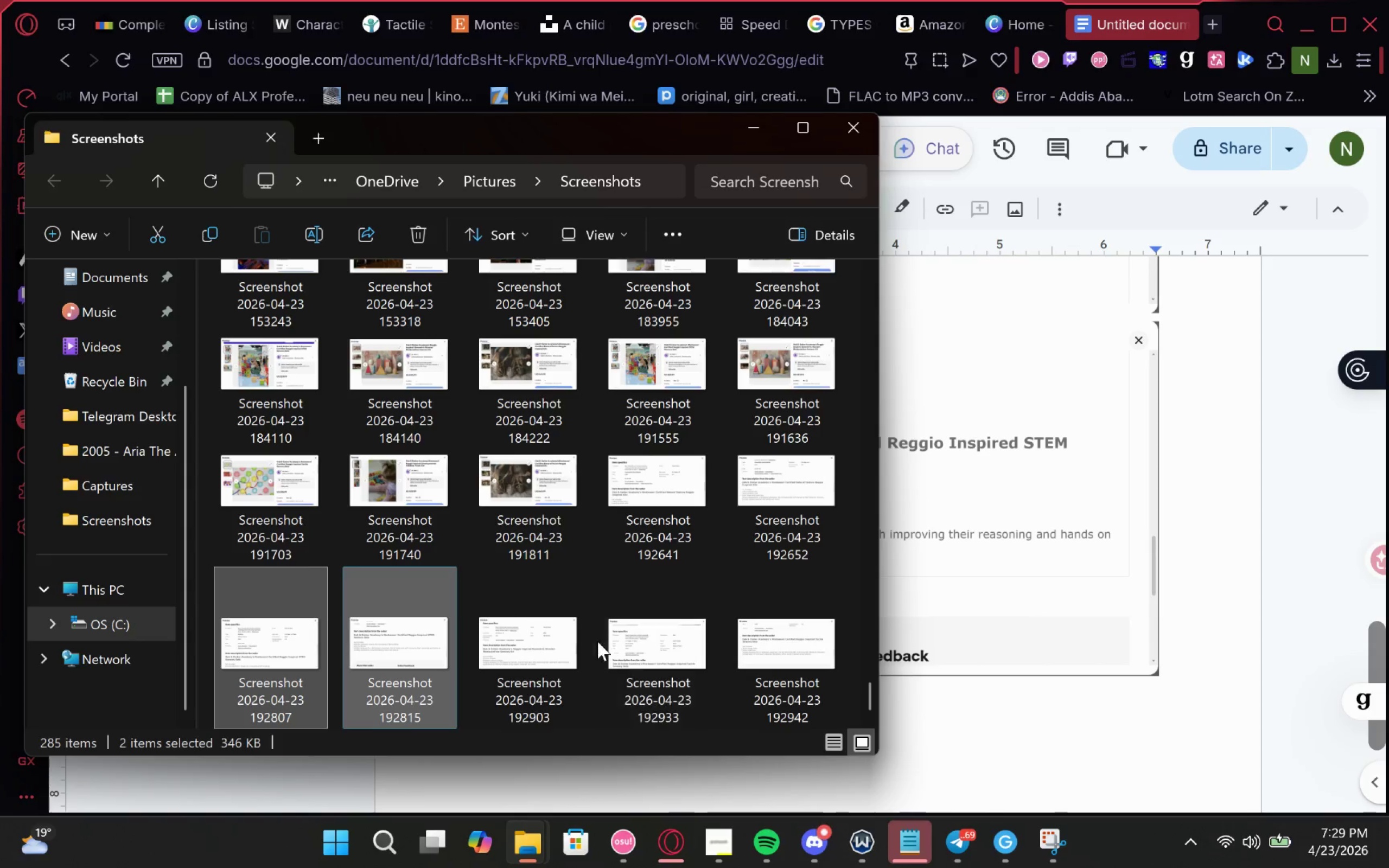 
left_click([554, 660])
 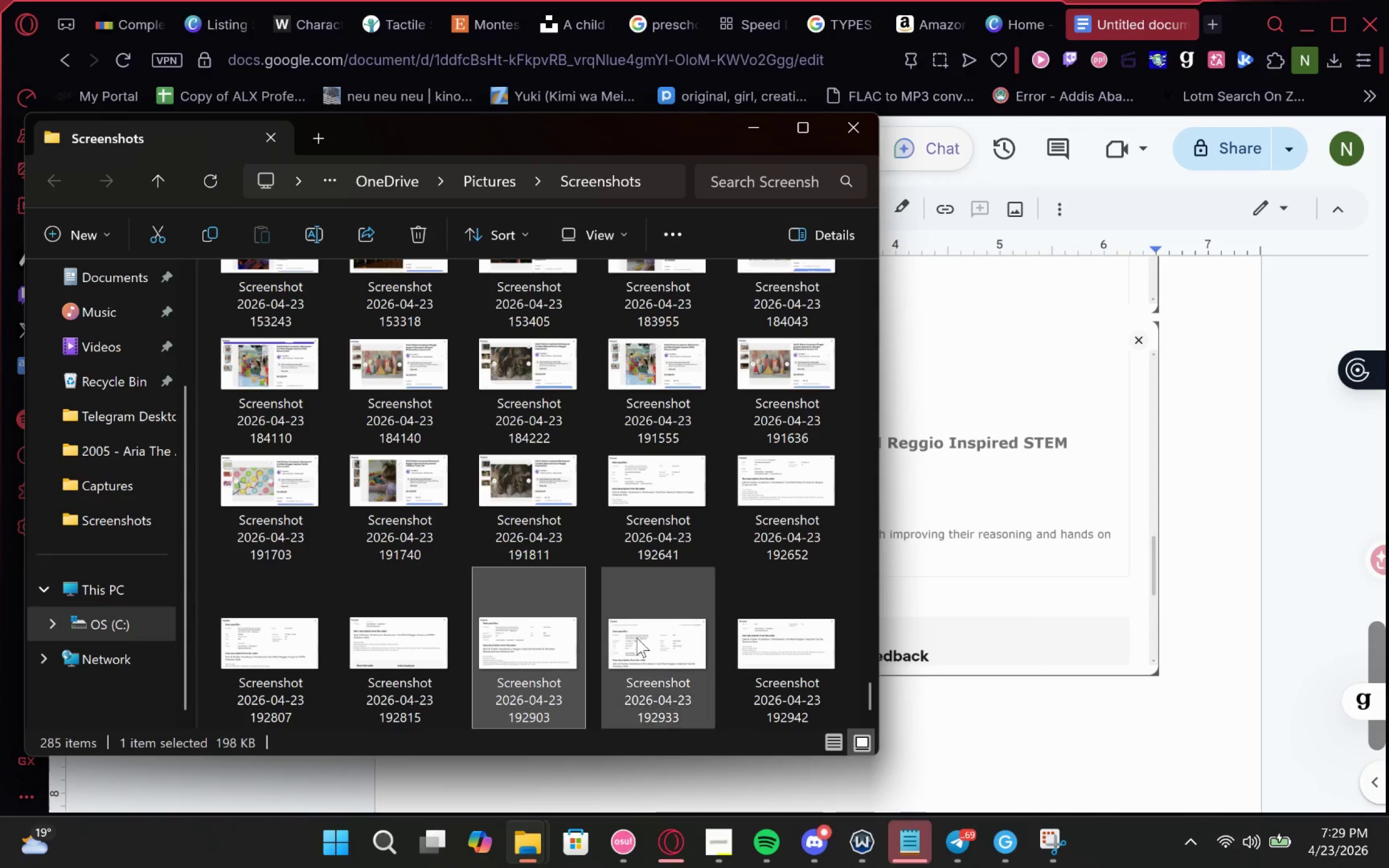 
hold_key(key=ShiftLeft, duration=0.61)
left_click([777, 648])
 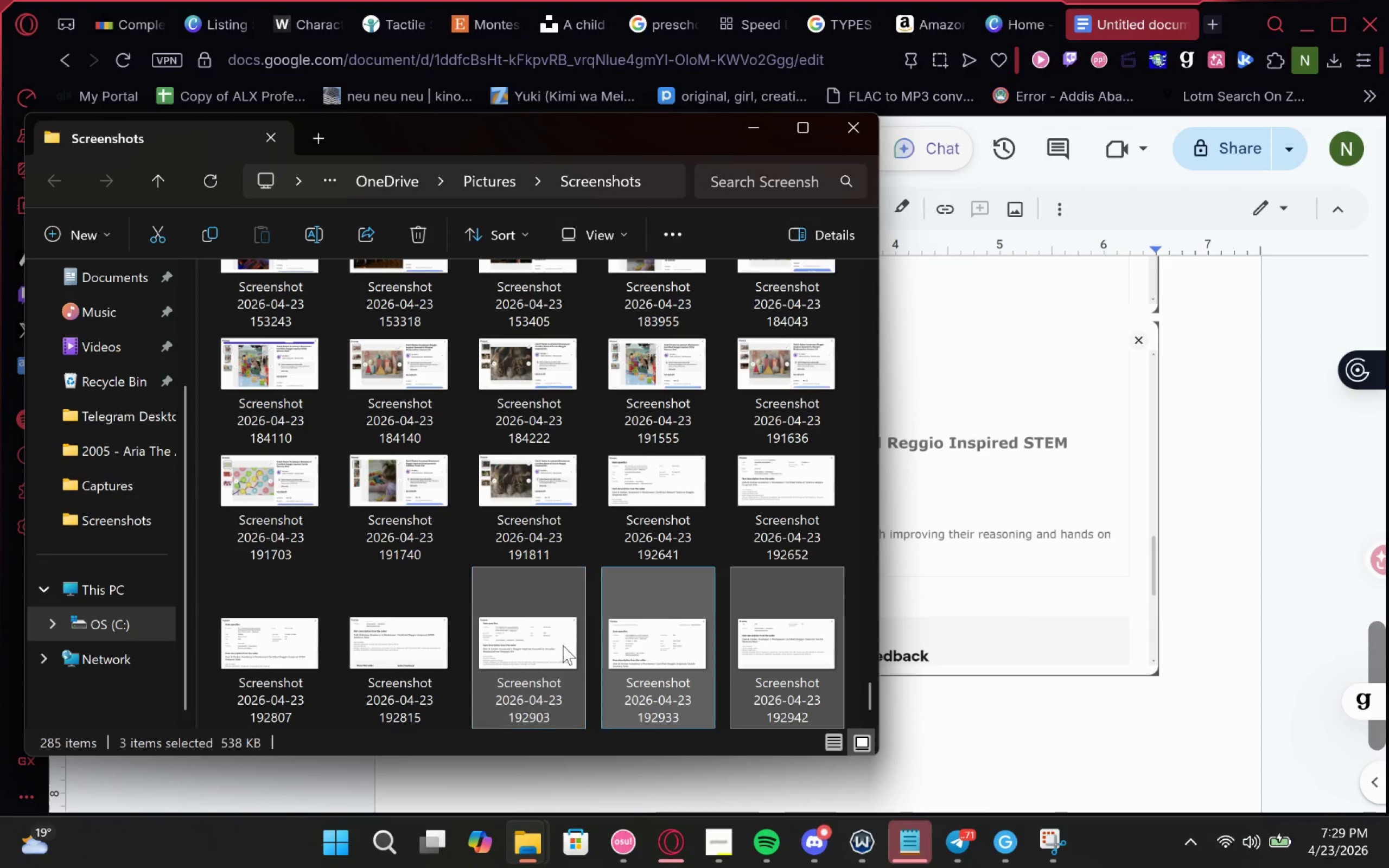 
left_click_drag(start_coordinate=[531, 646], to_coordinate=[1029, 761])
 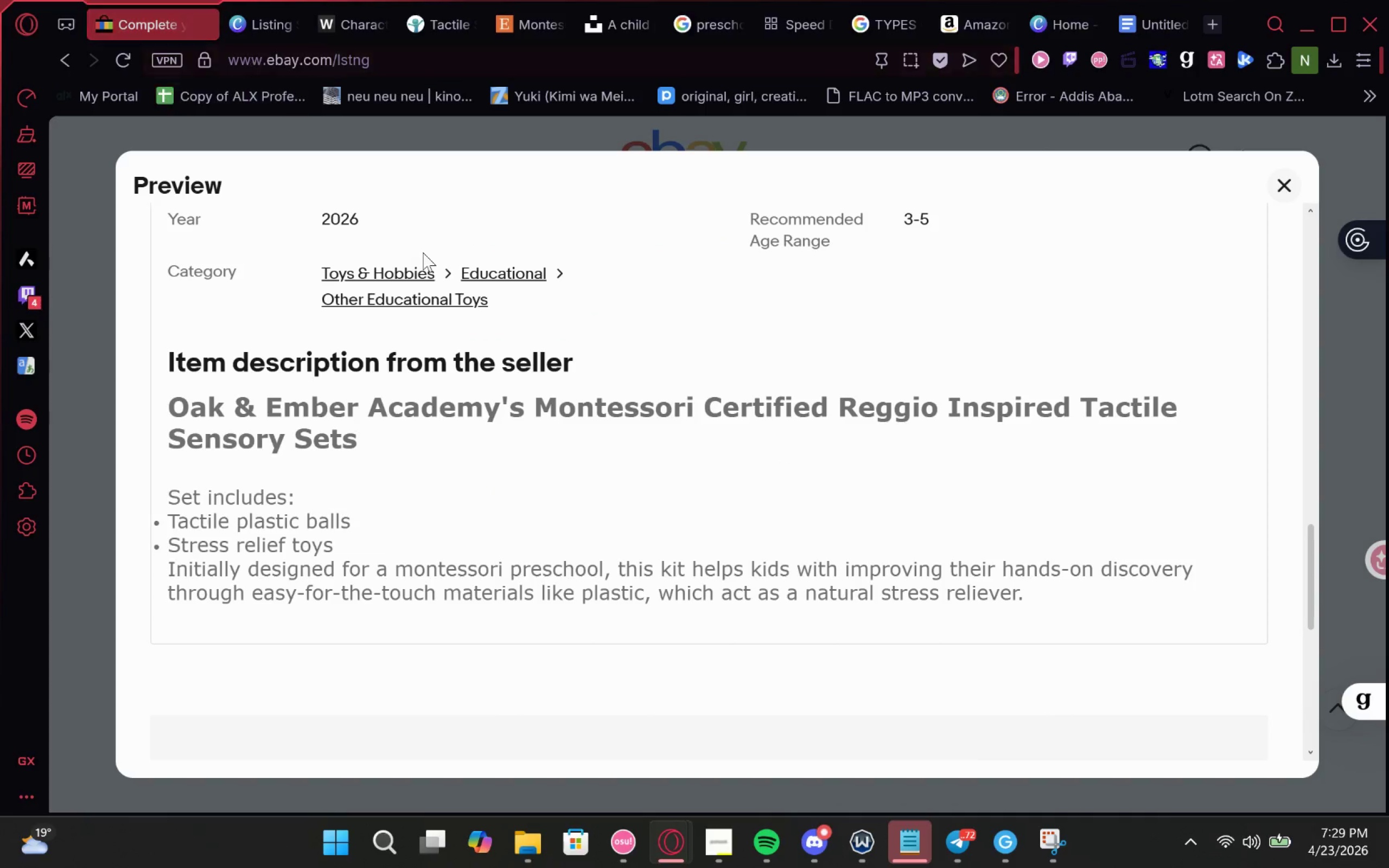 
left_click([1290, 189])
 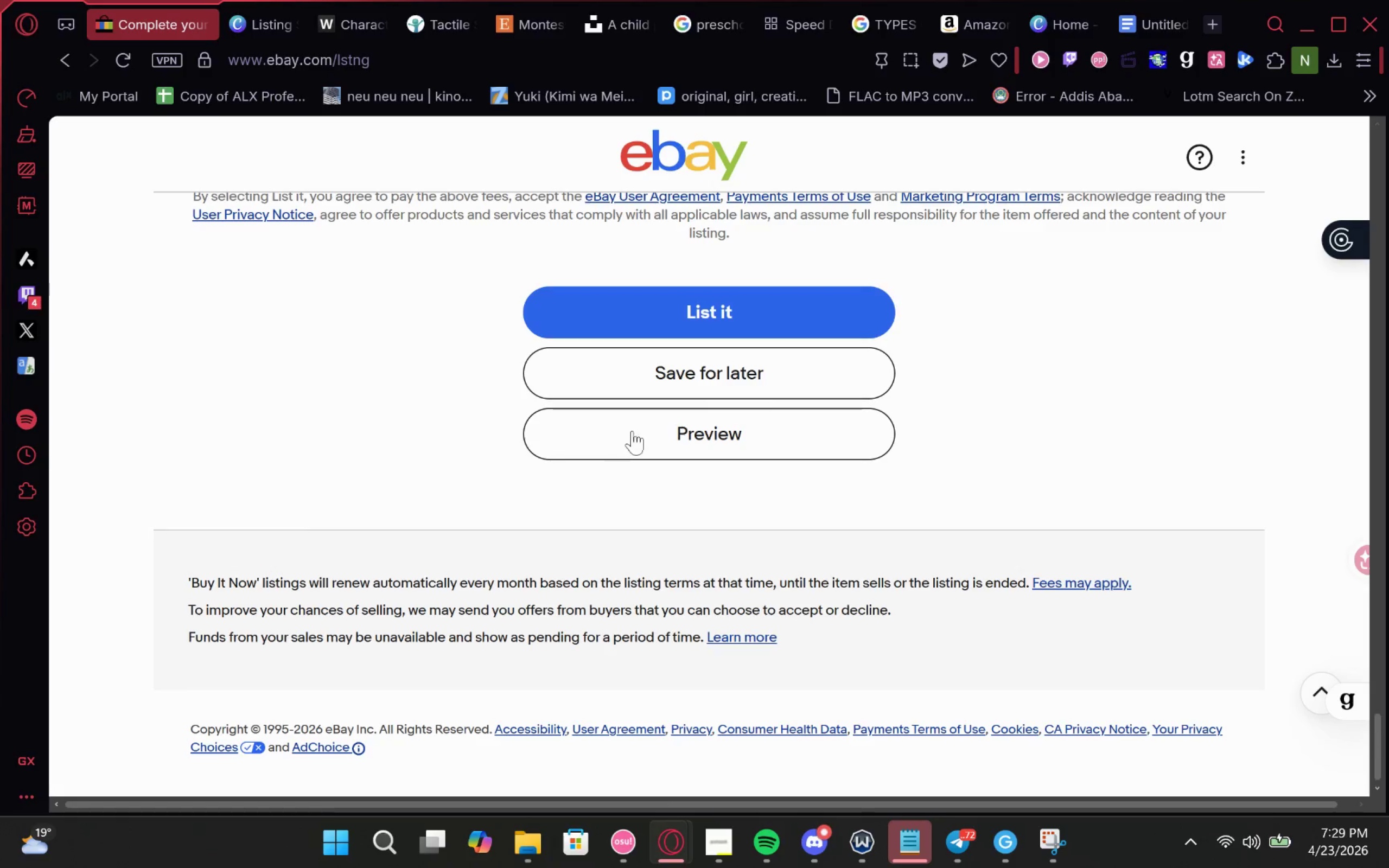 
left_click([671, 368])
 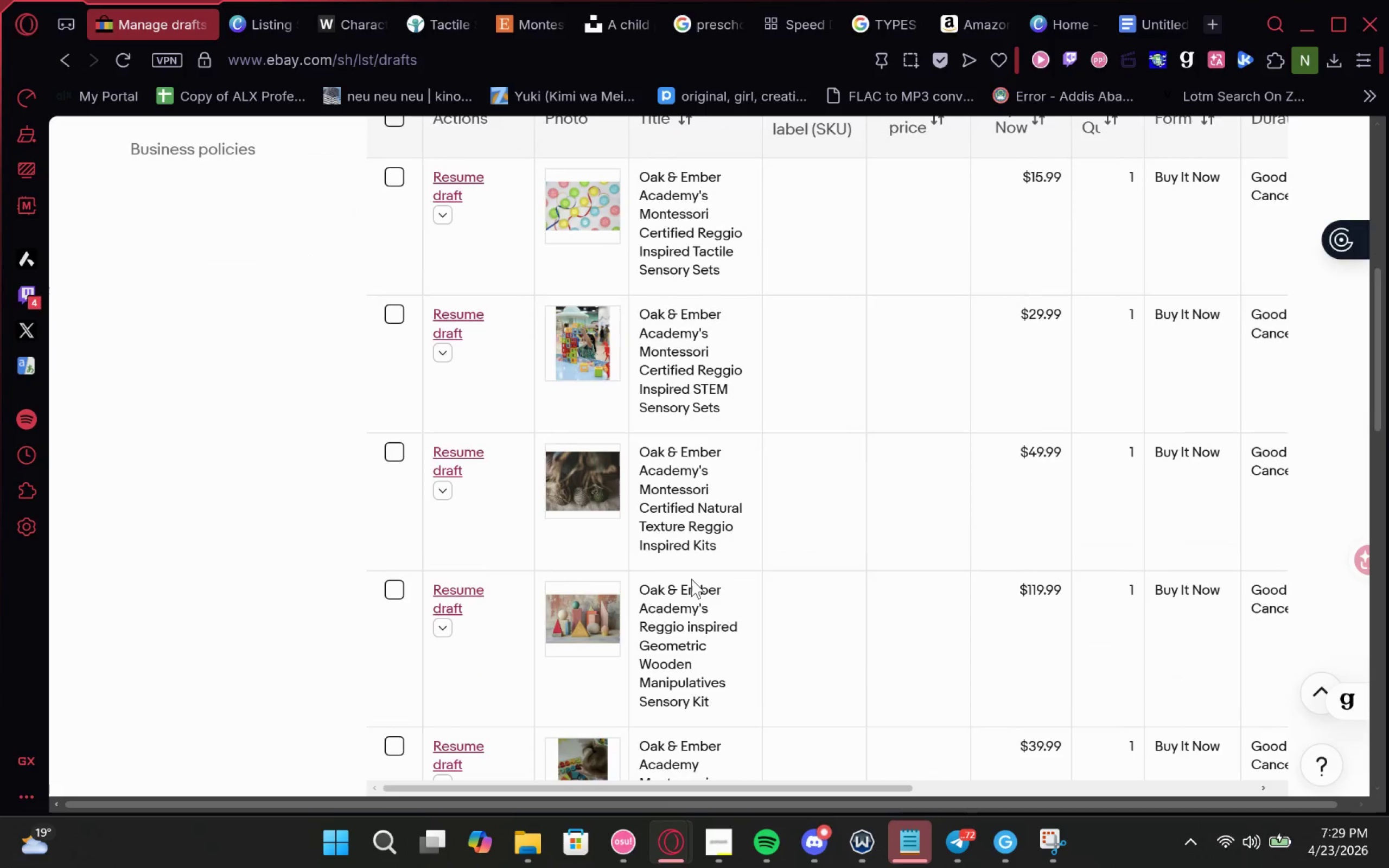 
wait(5.84)
 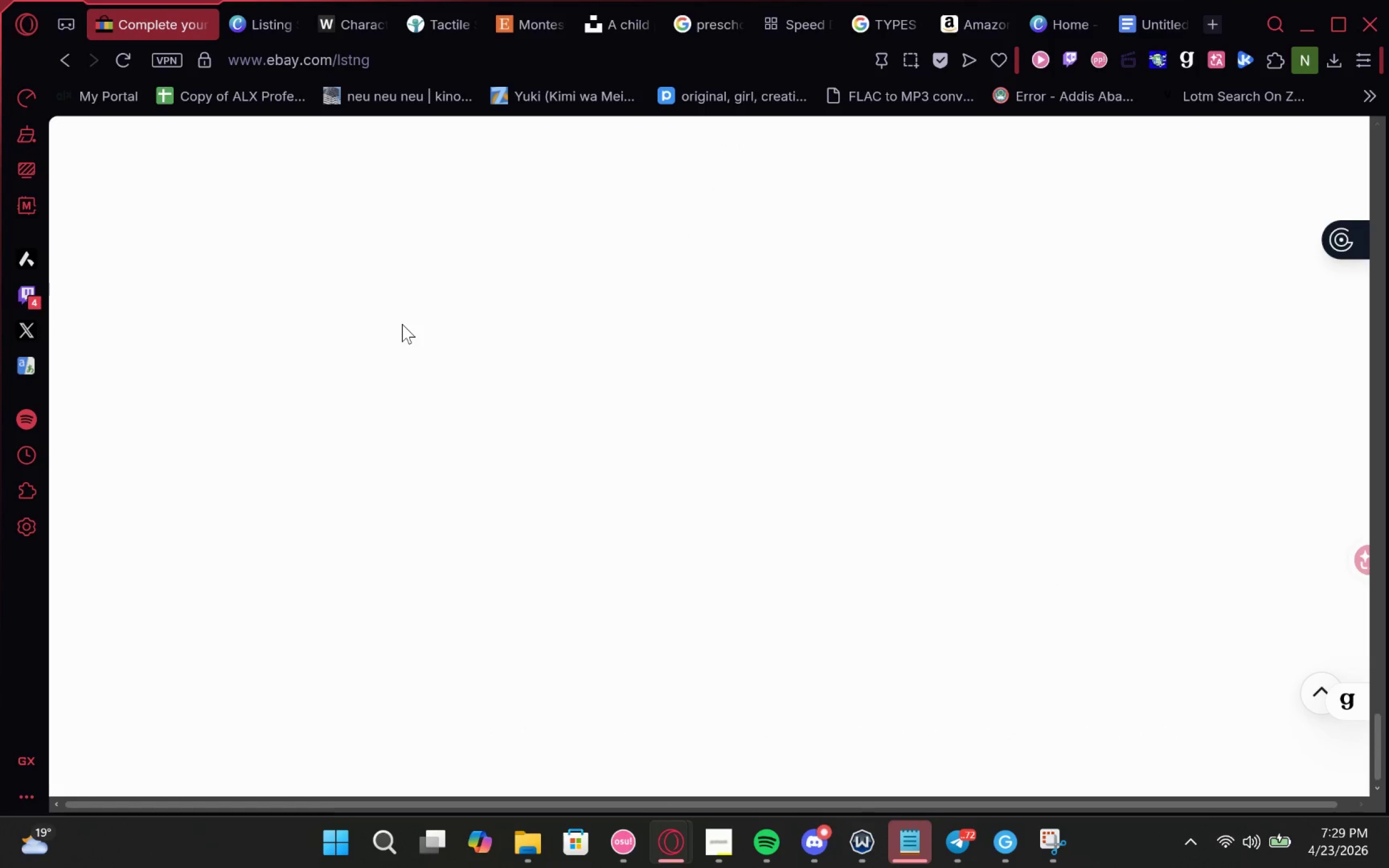 
left_click([461, 534])
 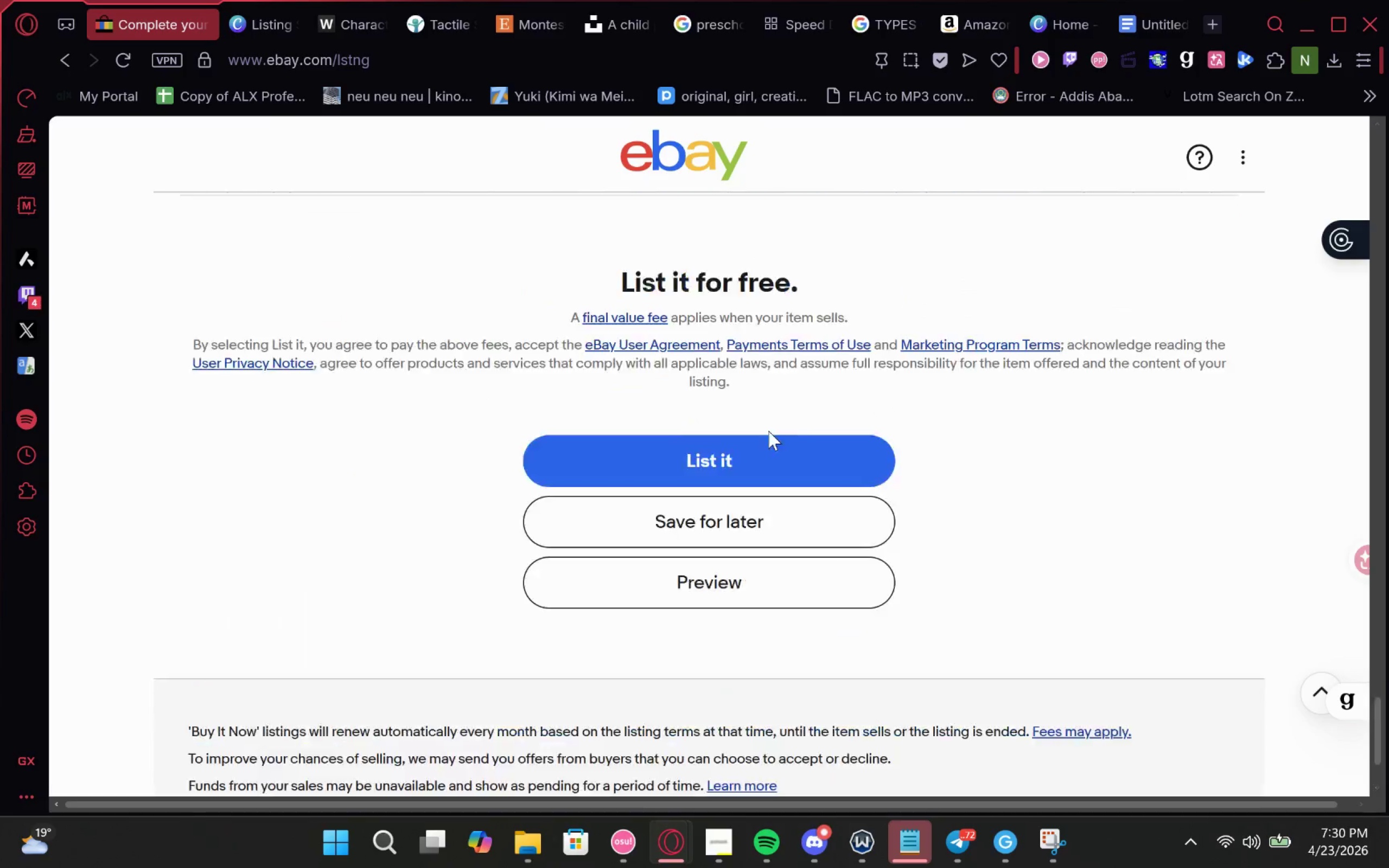 
wait(6.44)
 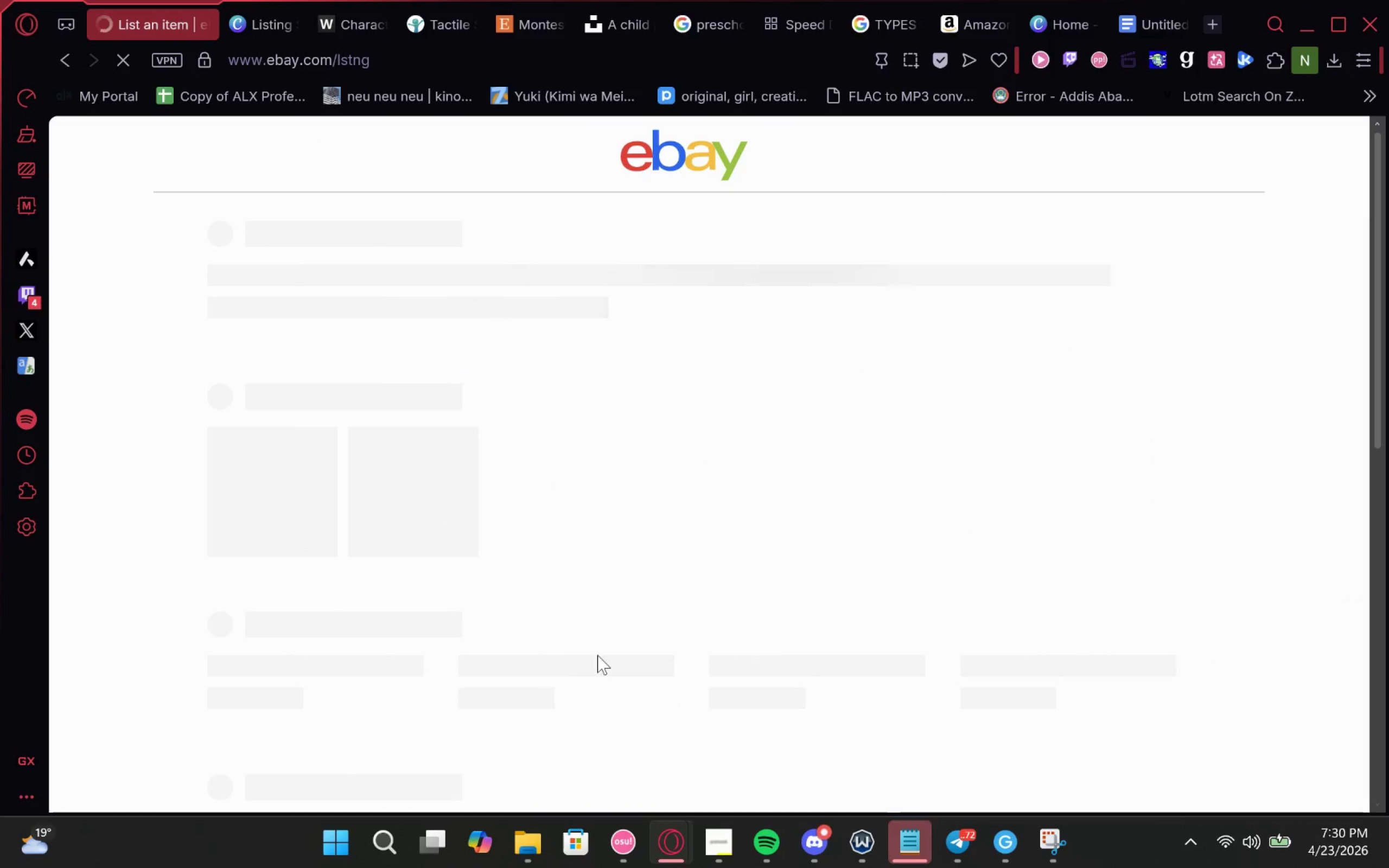 
left_click([780, 554])
 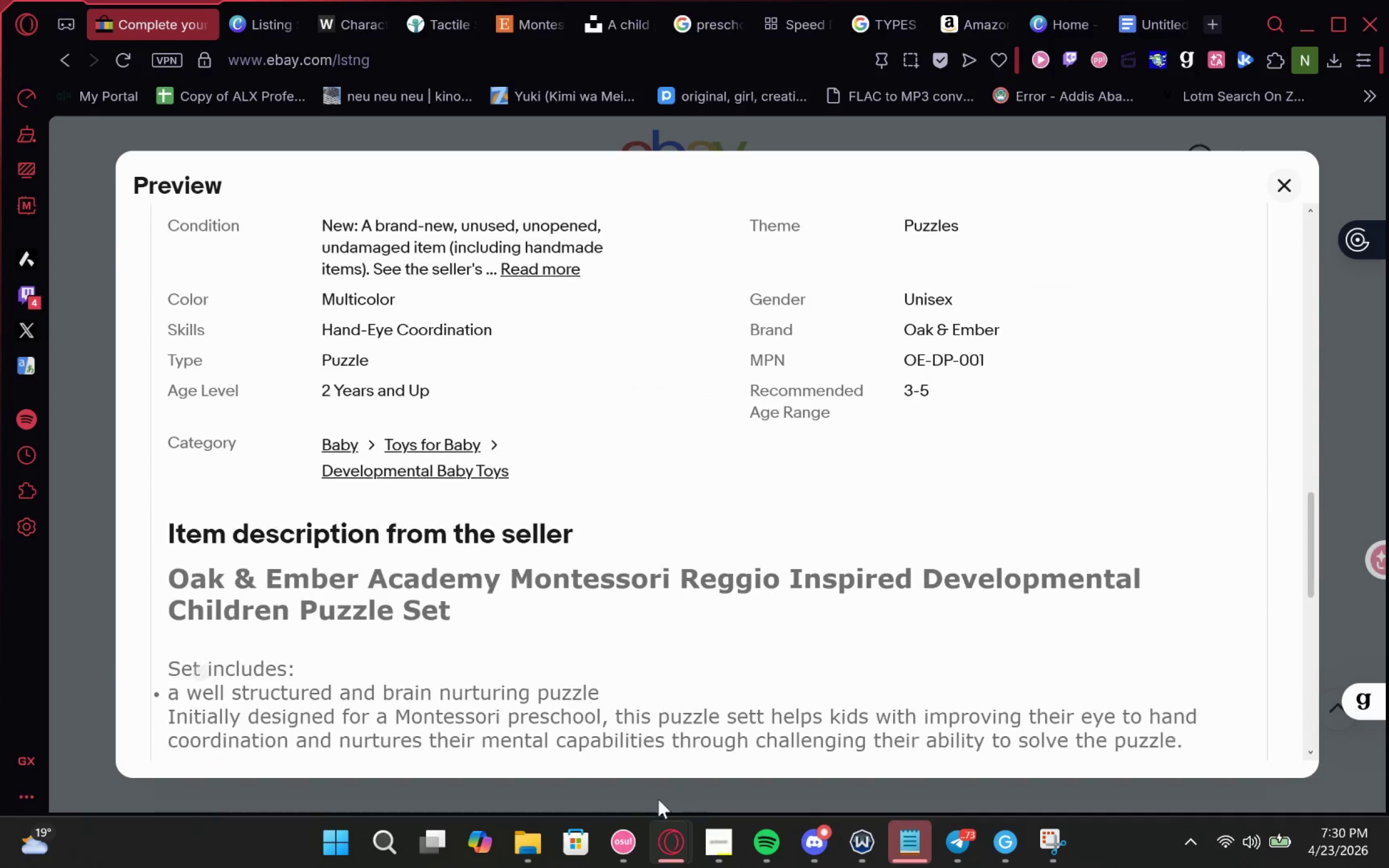 
wait(8.81)
 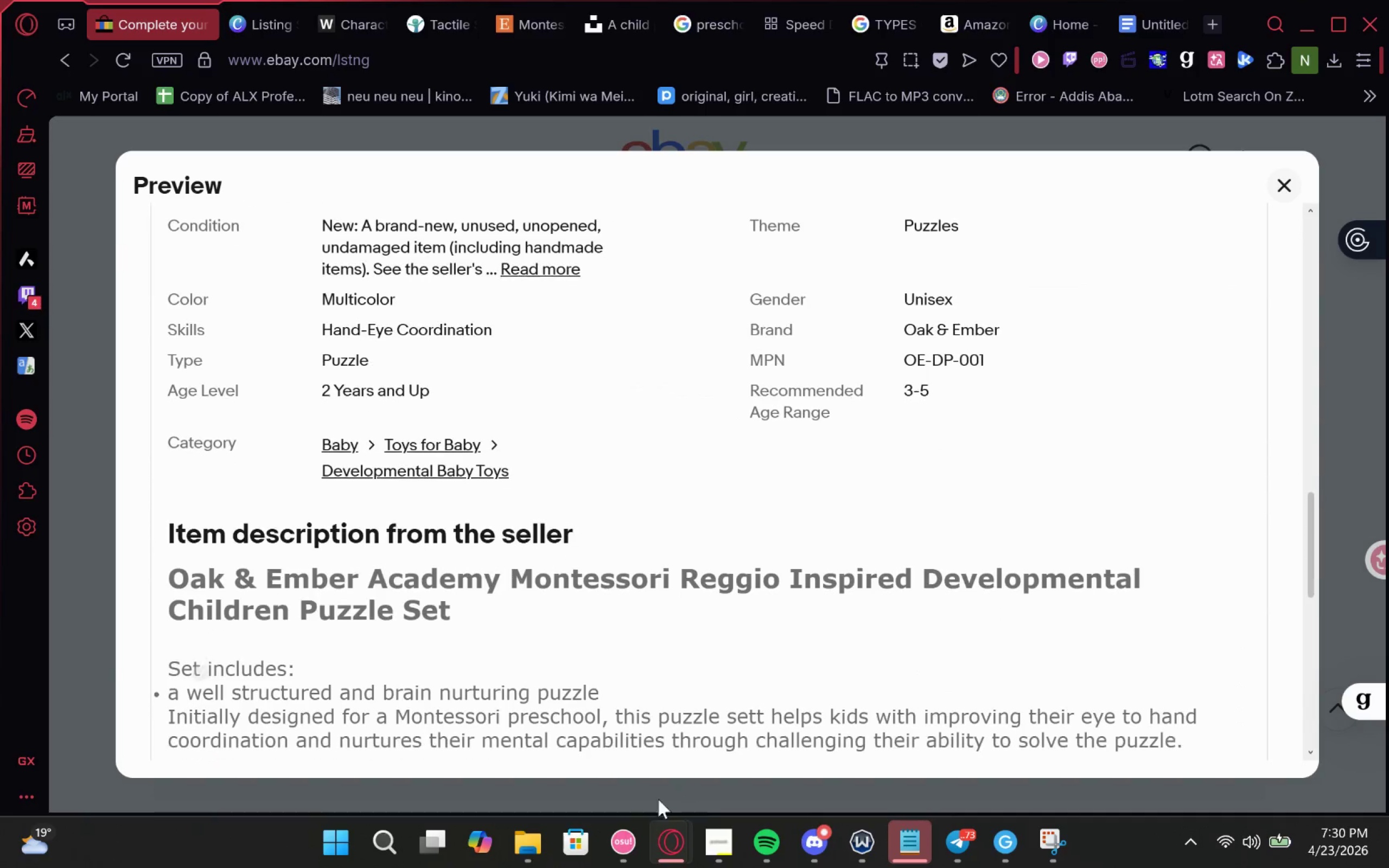 
key(Meta+Shift+S)
 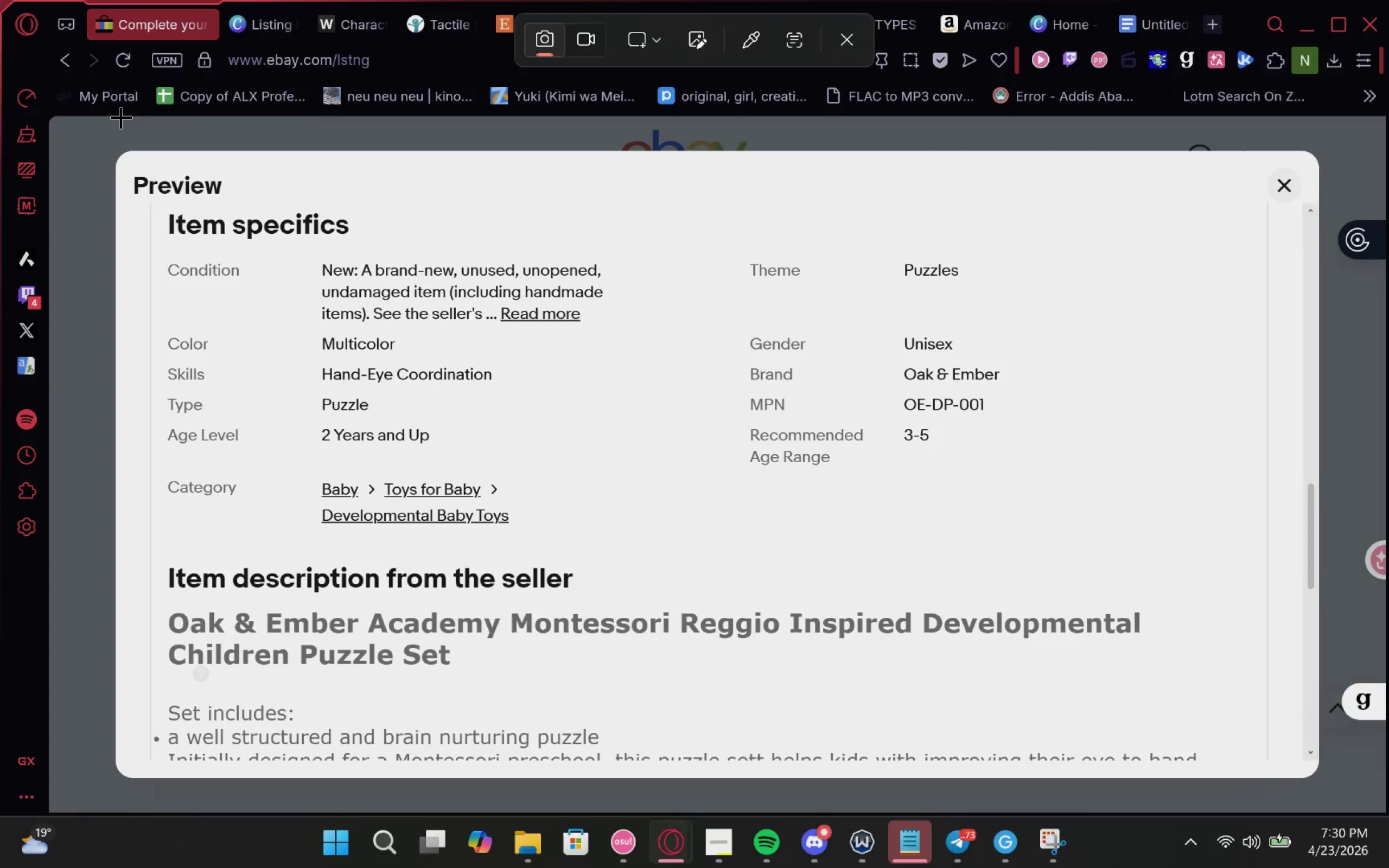 
key(Meta+MetaLeft)
 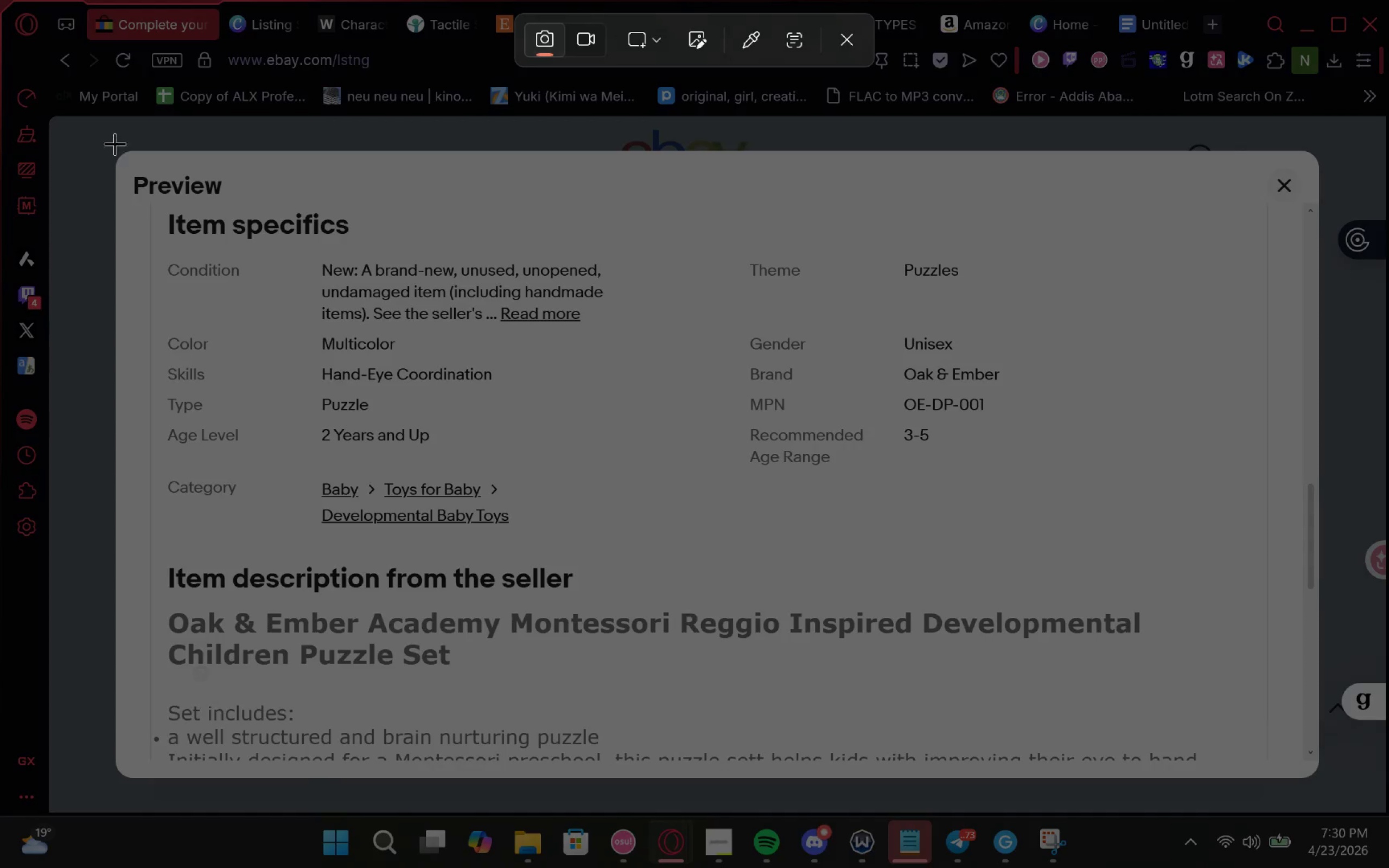 
key(Meta+Shift+ShiftLeft)
 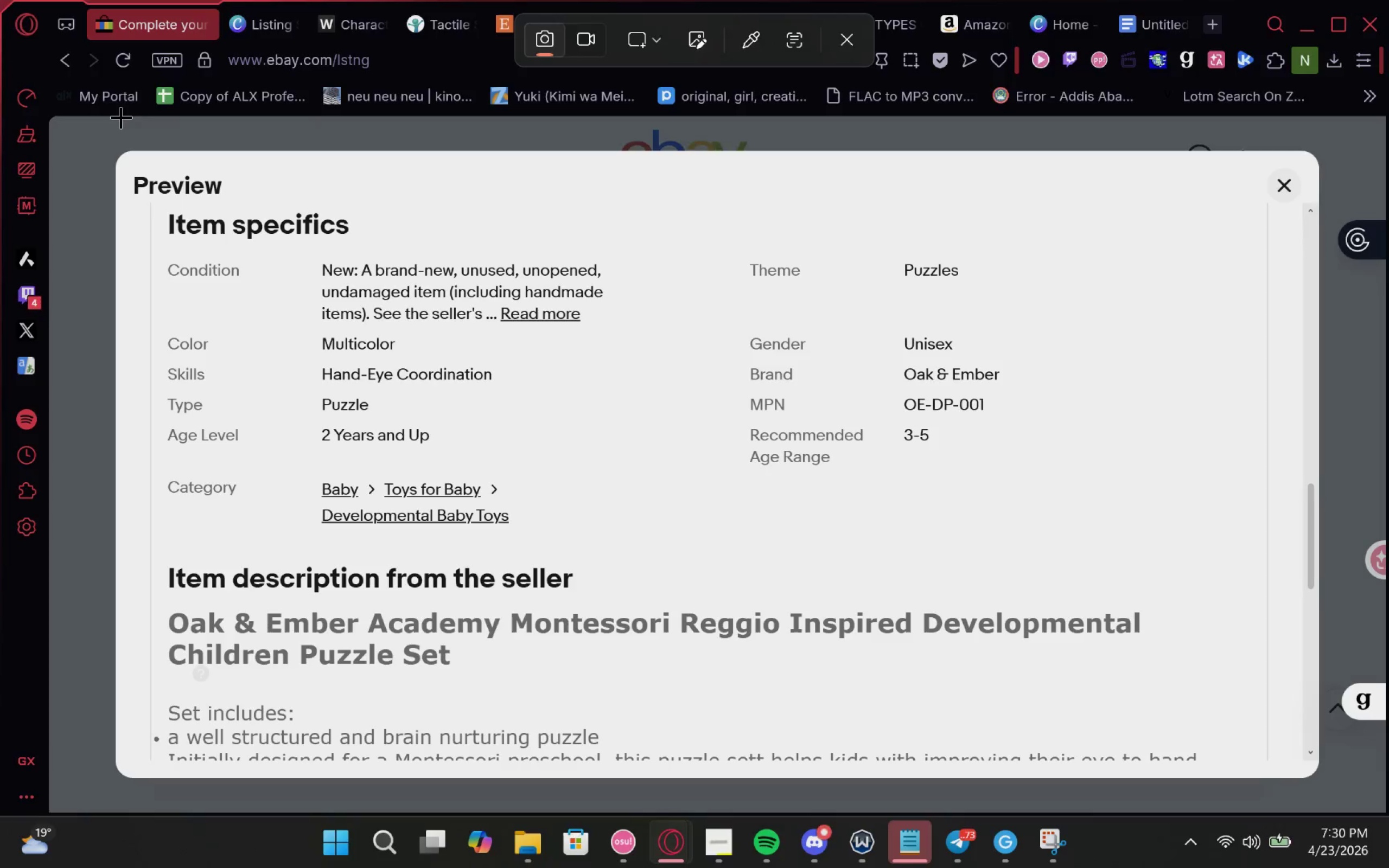 
left_click_drag(start_coordinate=[104, 150], to_coordinate=[1326, 779])
 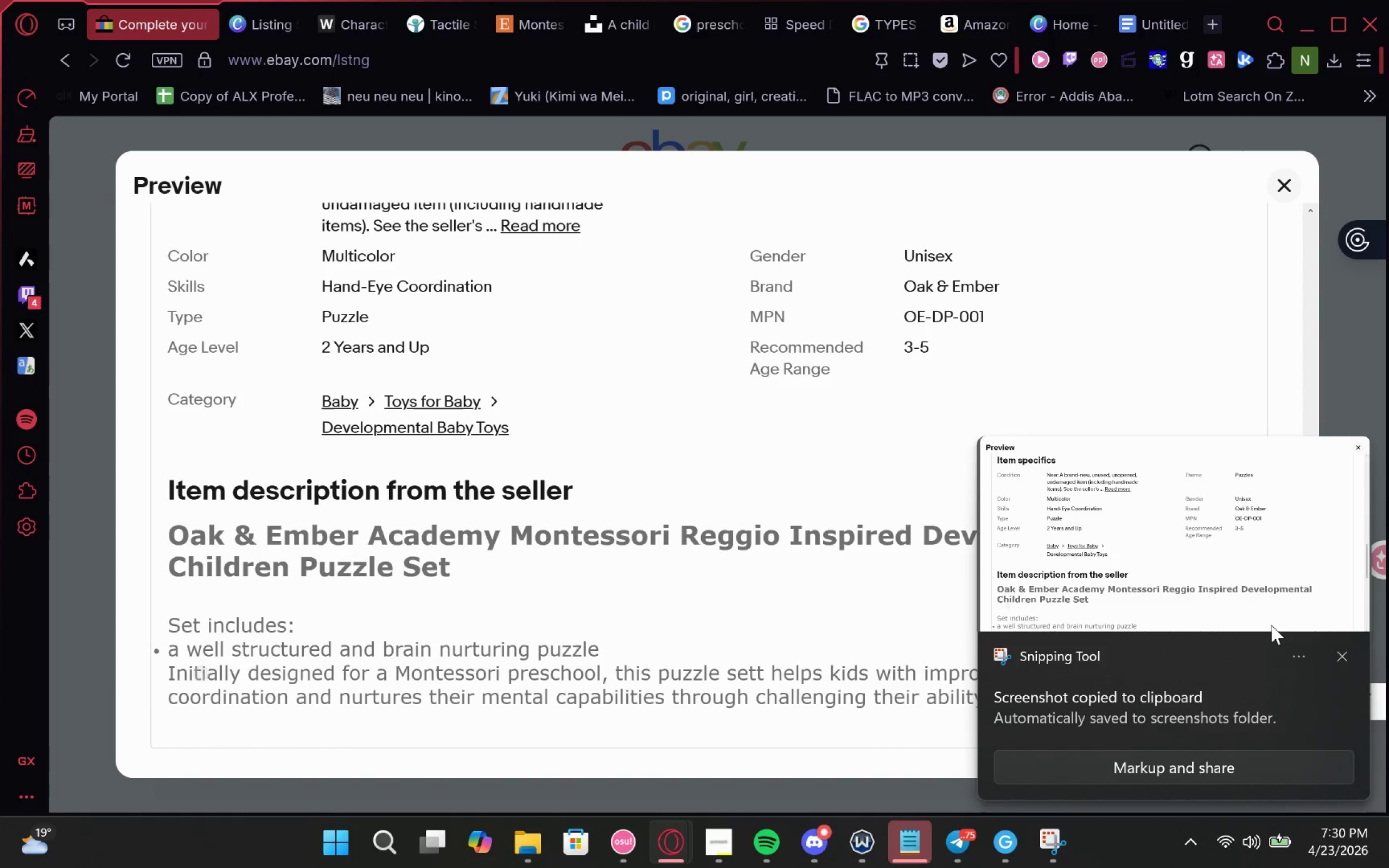 
left_click([1337, 658])
 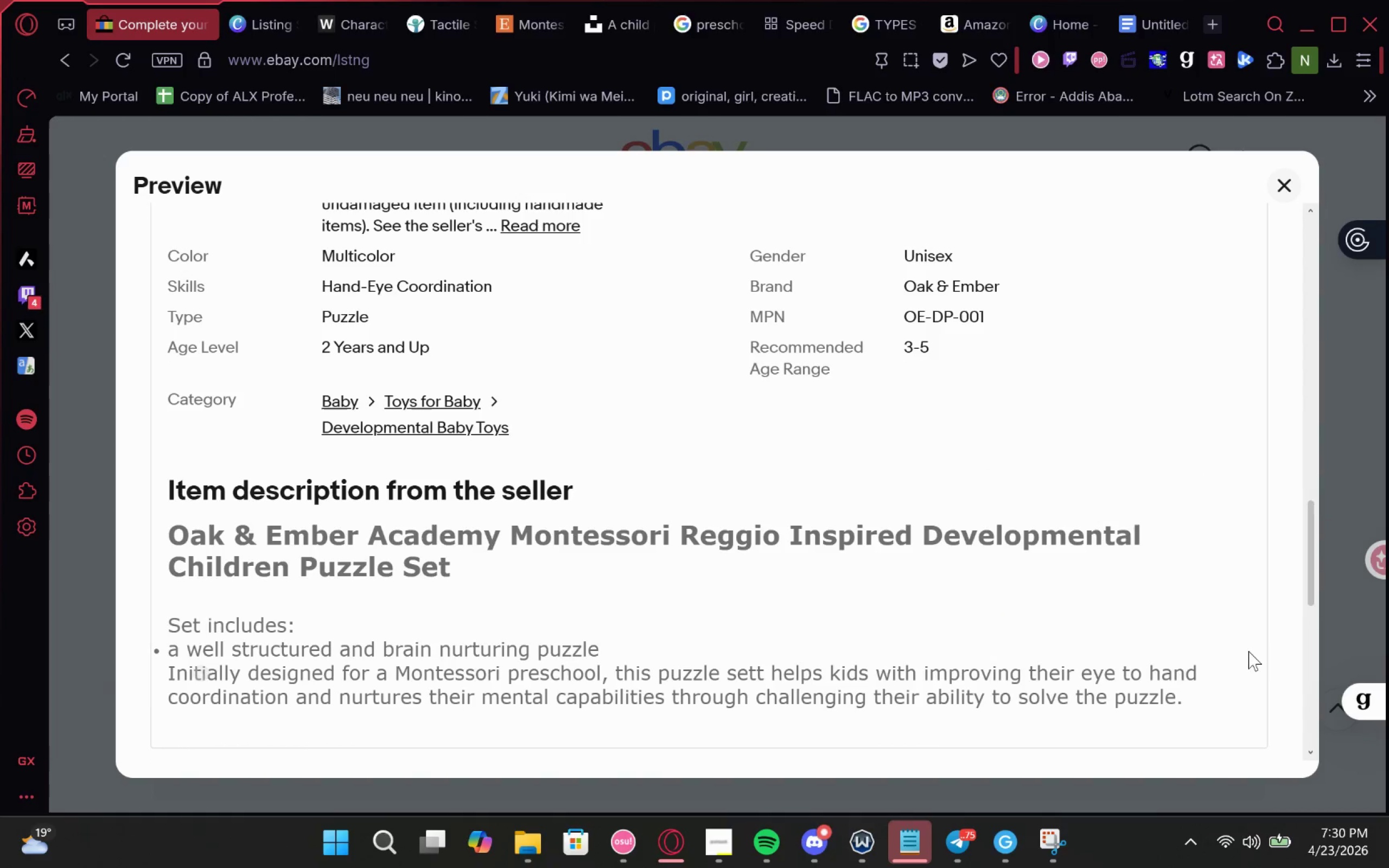 
scroll: coordinate [1193, 658], scroll_direction: down, amount: 1.0
 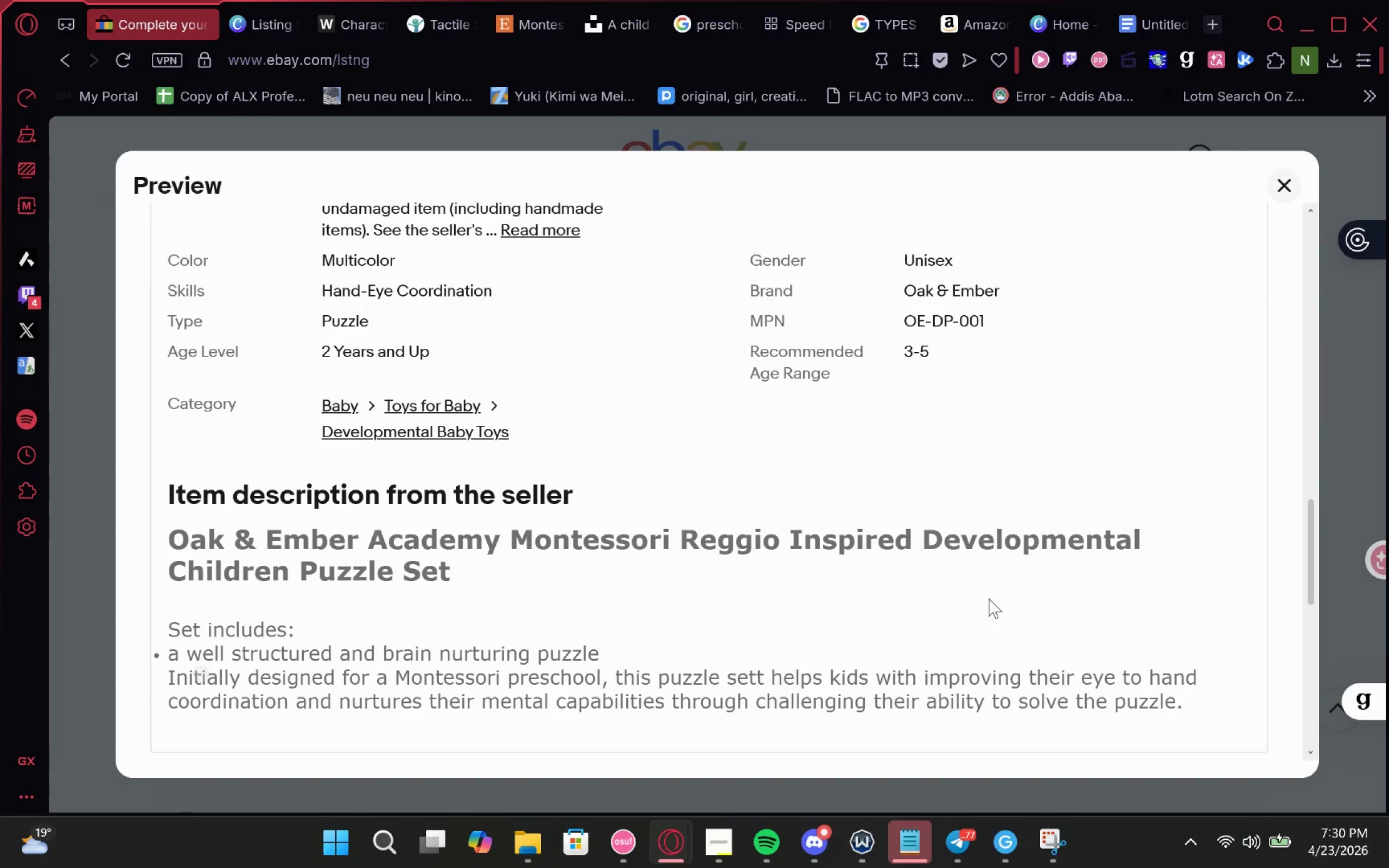 
key(Meta+MetaLeft)
 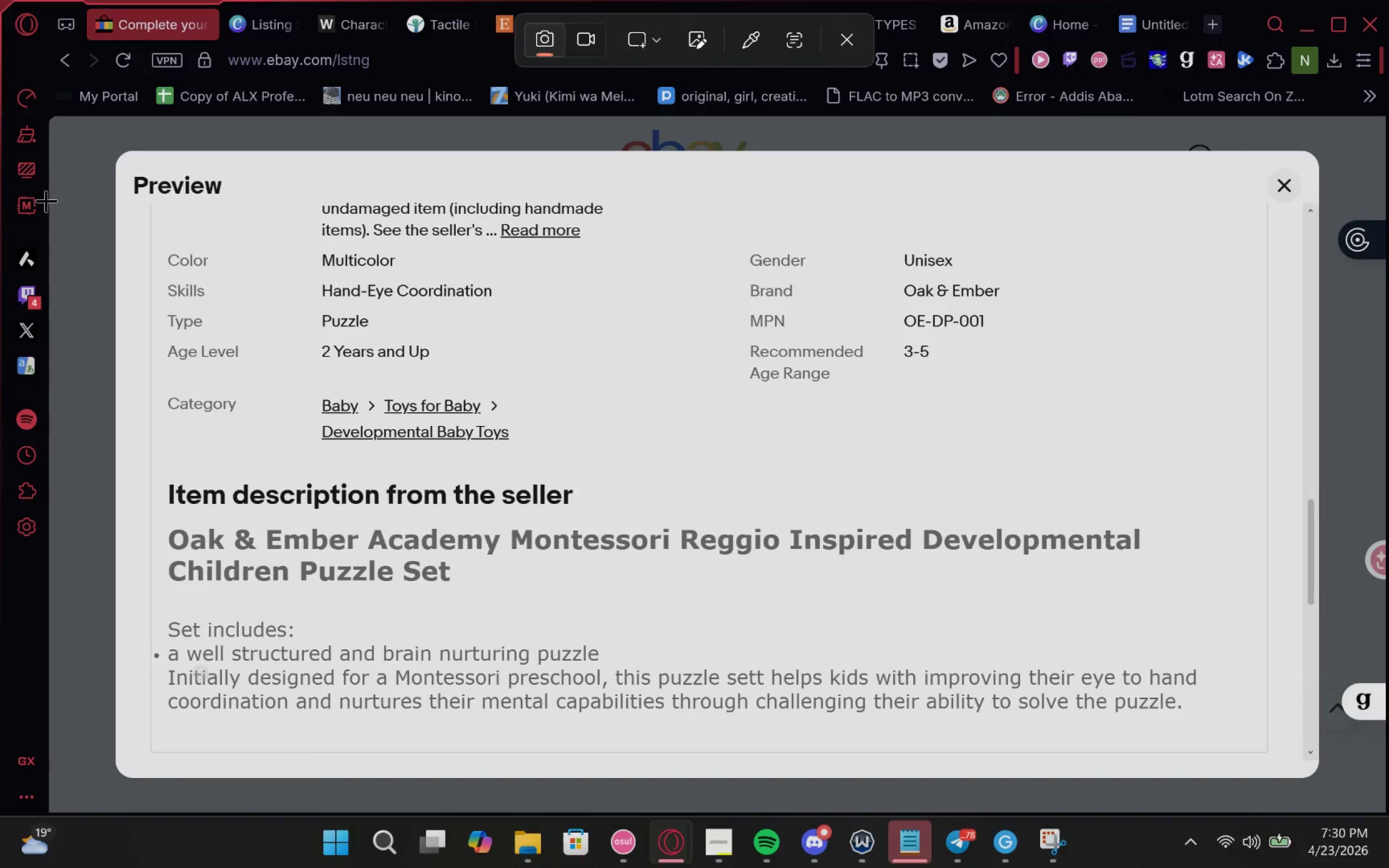 
key(Meta+Shift+ShiftLeft)
 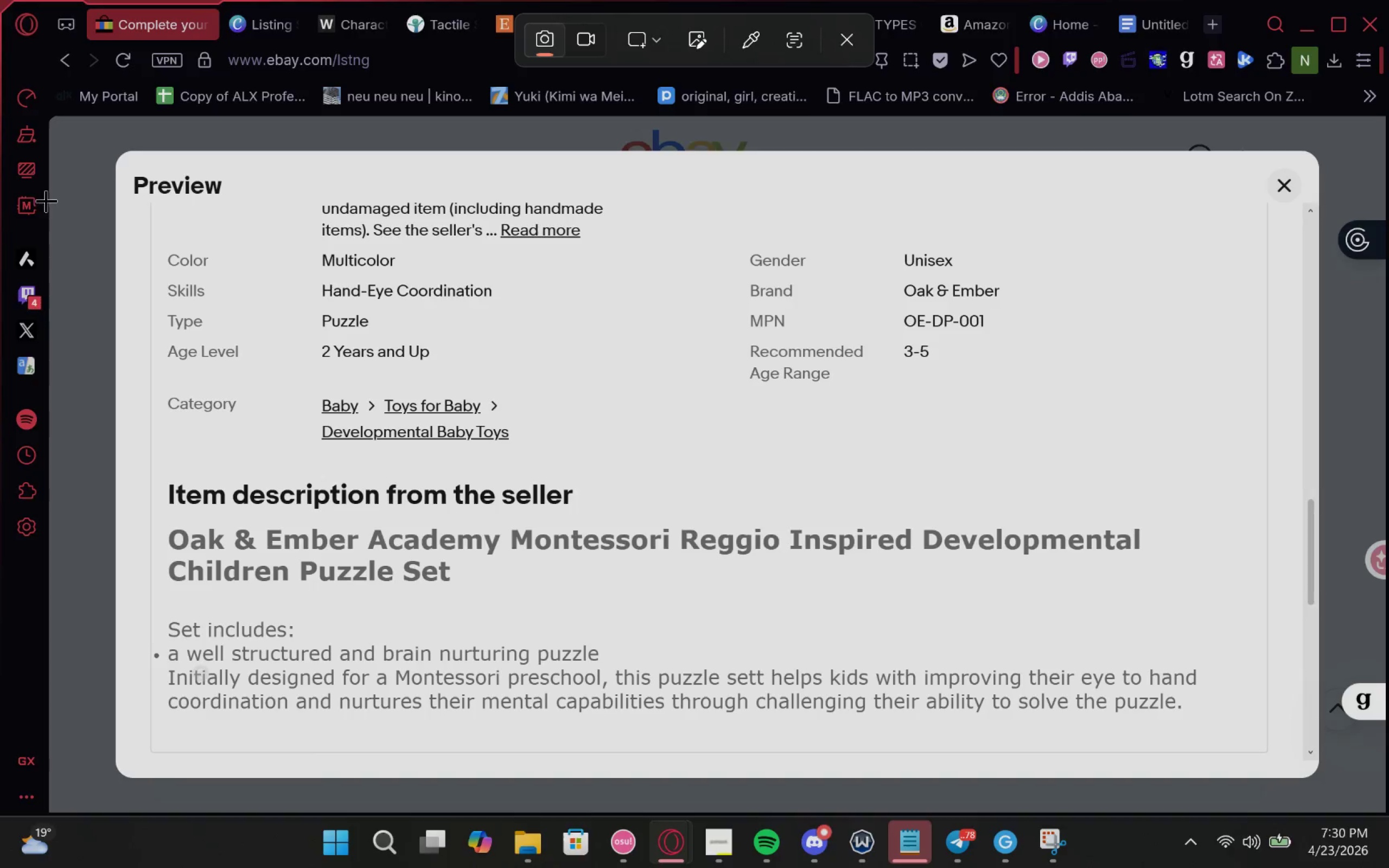 
key(Meta+Shift+S)
 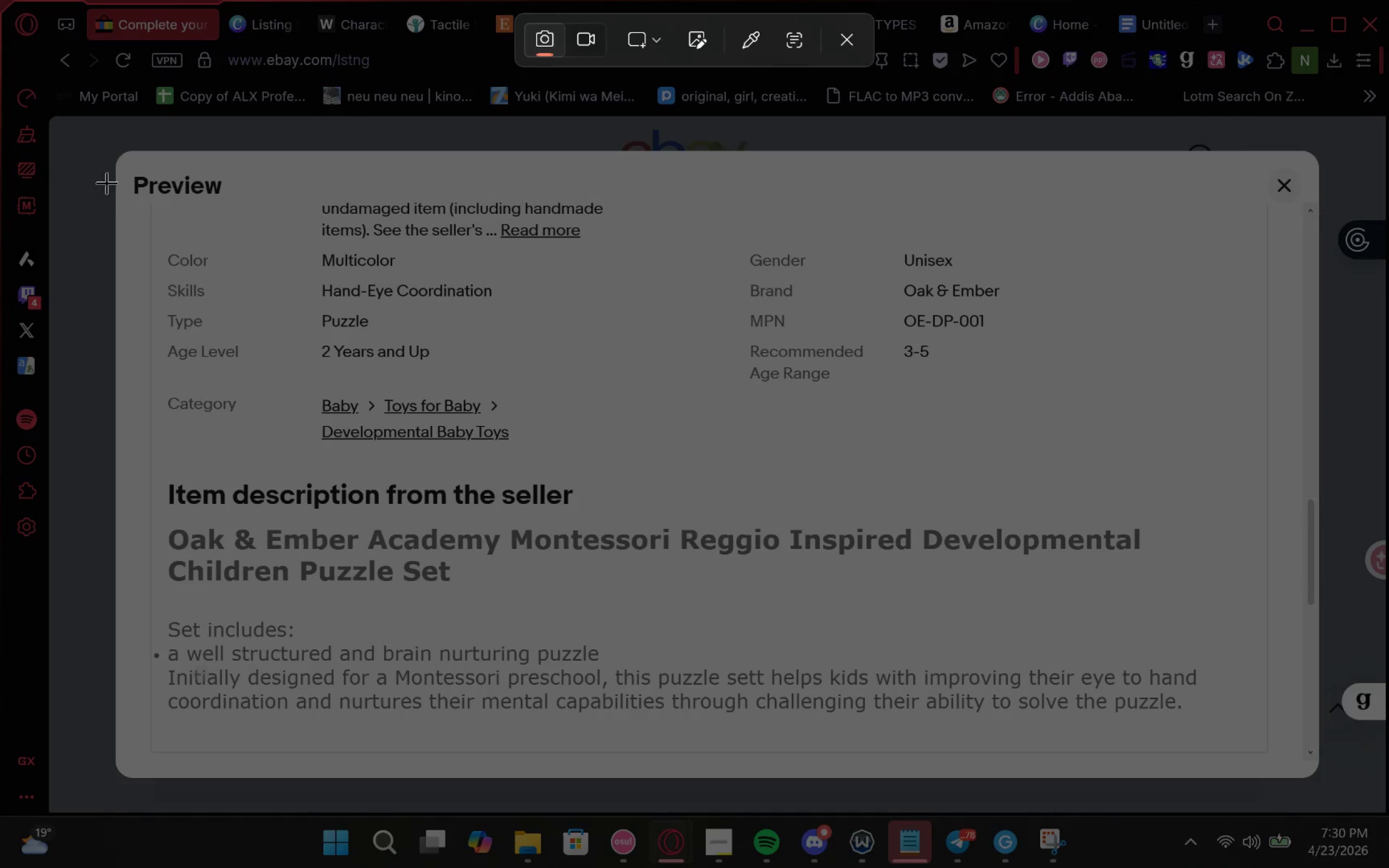 
left_click_drag(start_coordinate=[114, 162], to_coordinate=[1326, 773])
 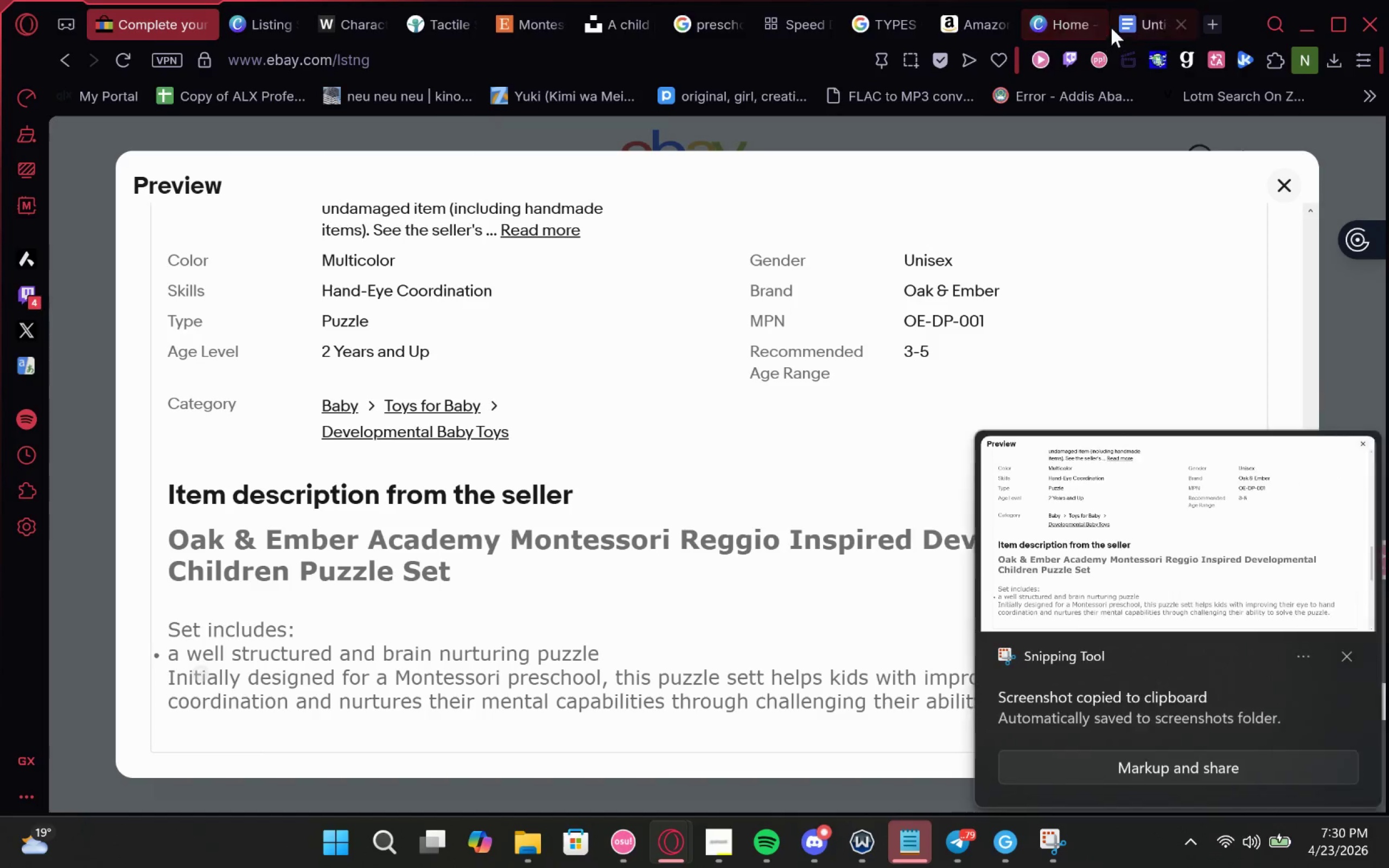 
left_click([1130, 21])
 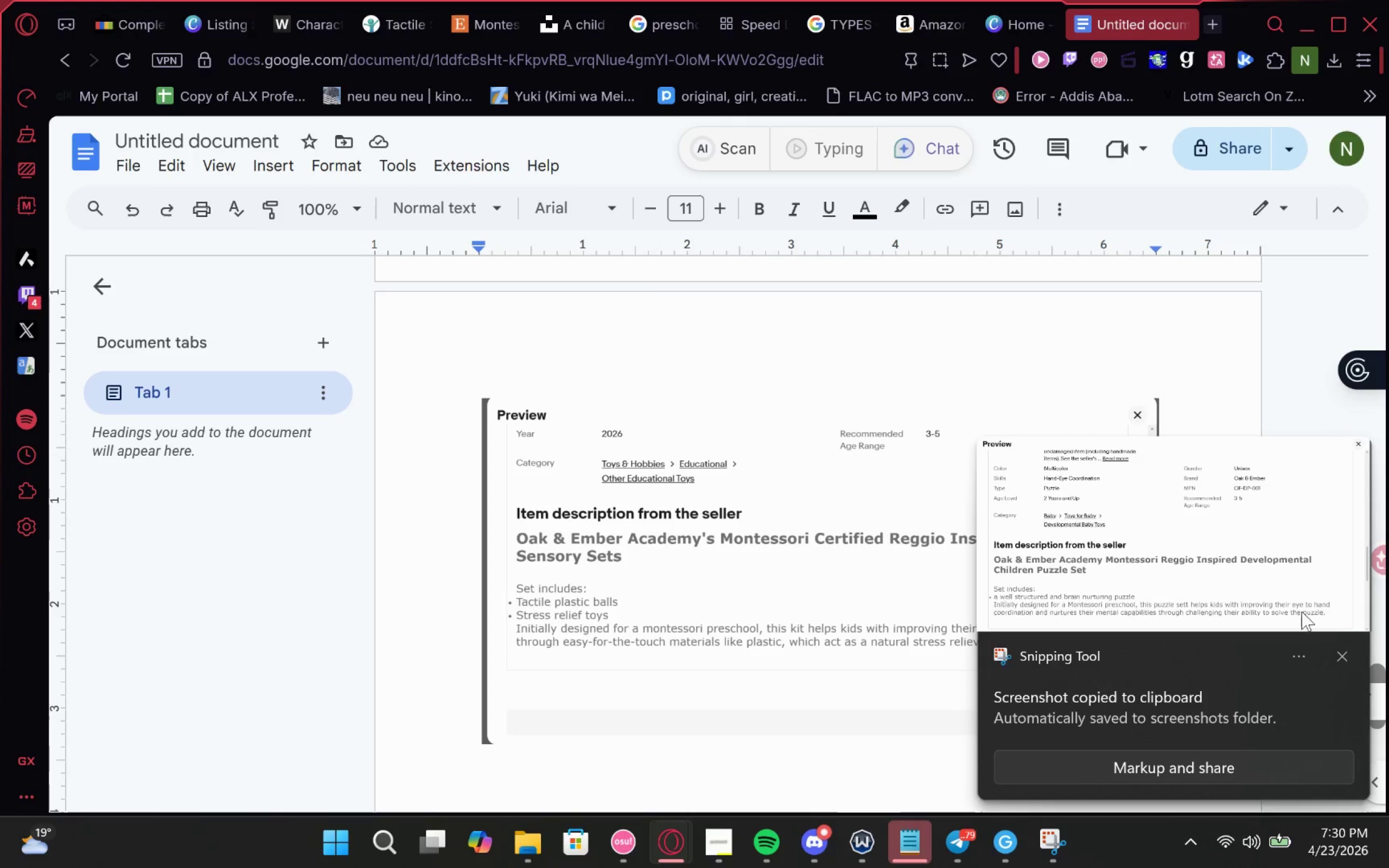 
left_click([1345, 655])
 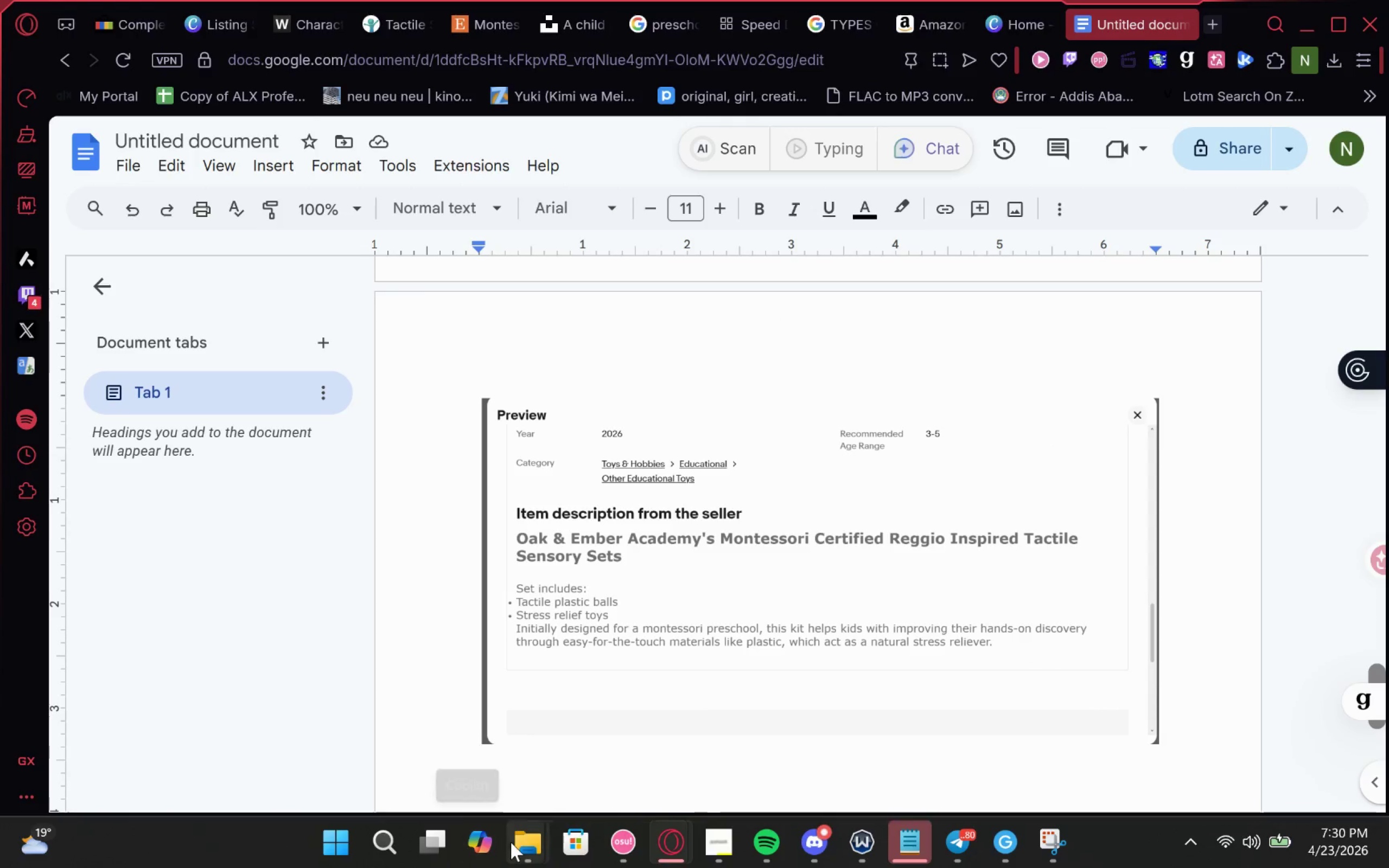 
left_click([614, 752])
 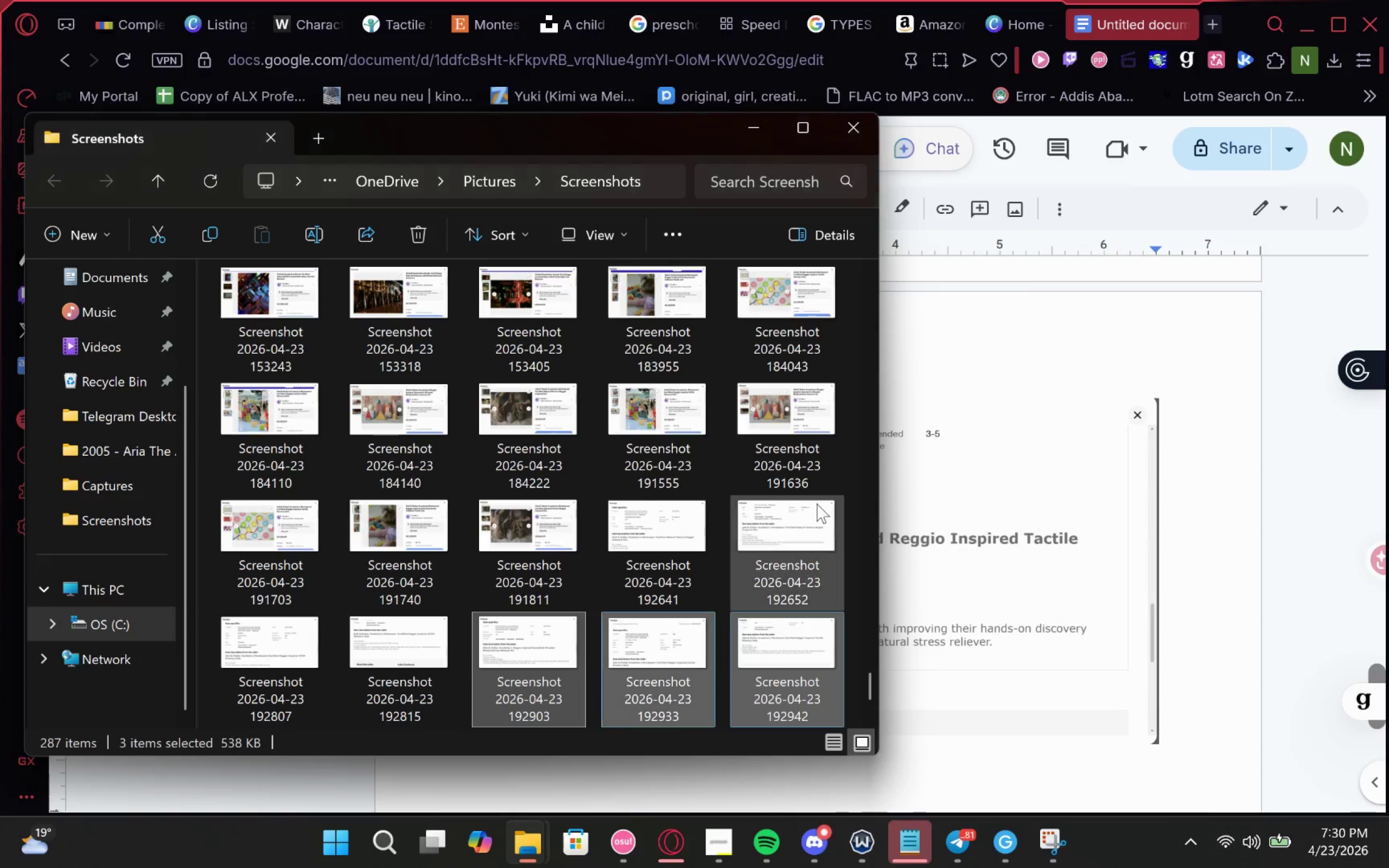 
scroll: coordinate [817, 501], scroll_direction: down, amount: 1.0
 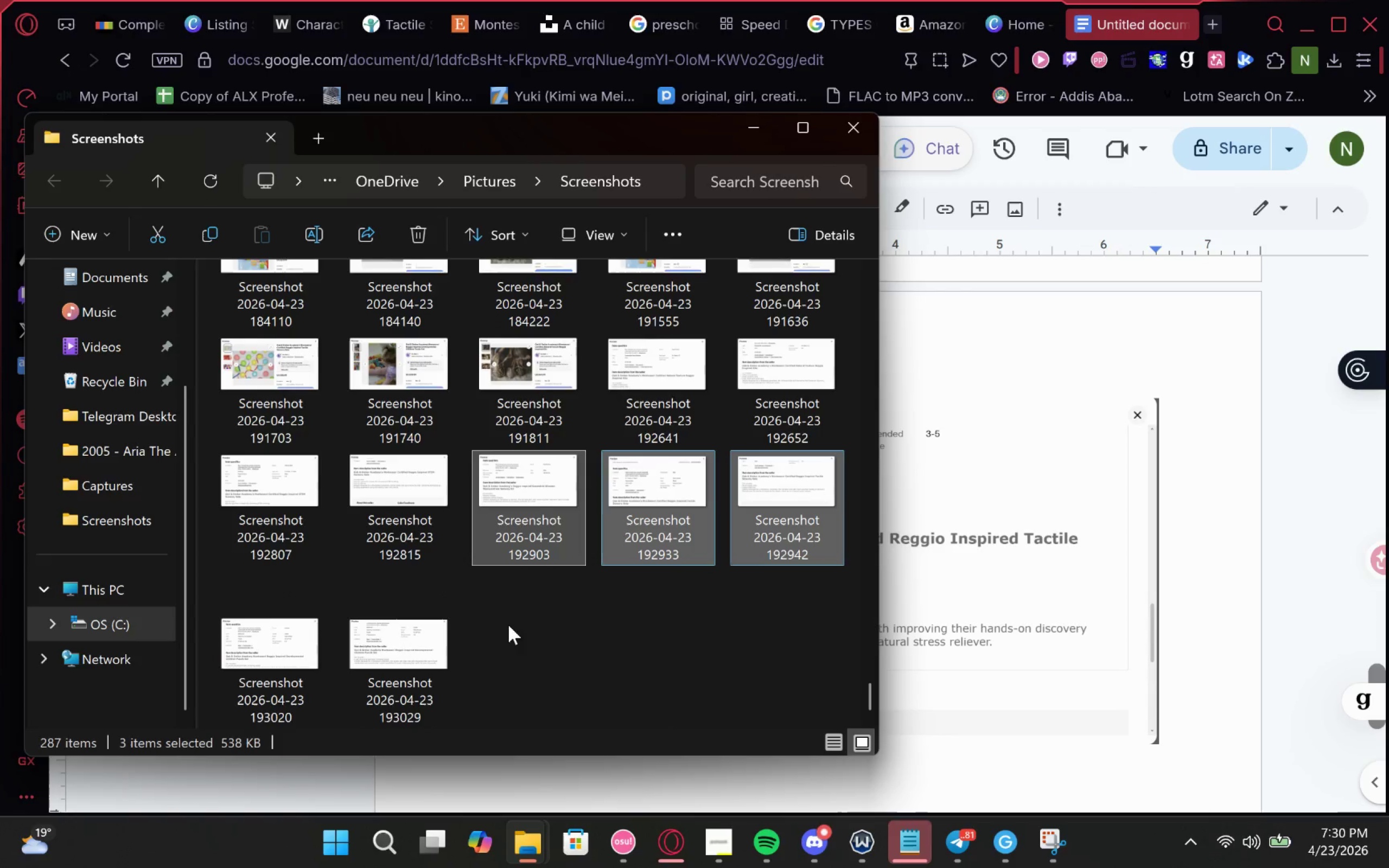 
left_click_drag(start_coordinate=[586, 633], to_coordinate=[256, 659])
 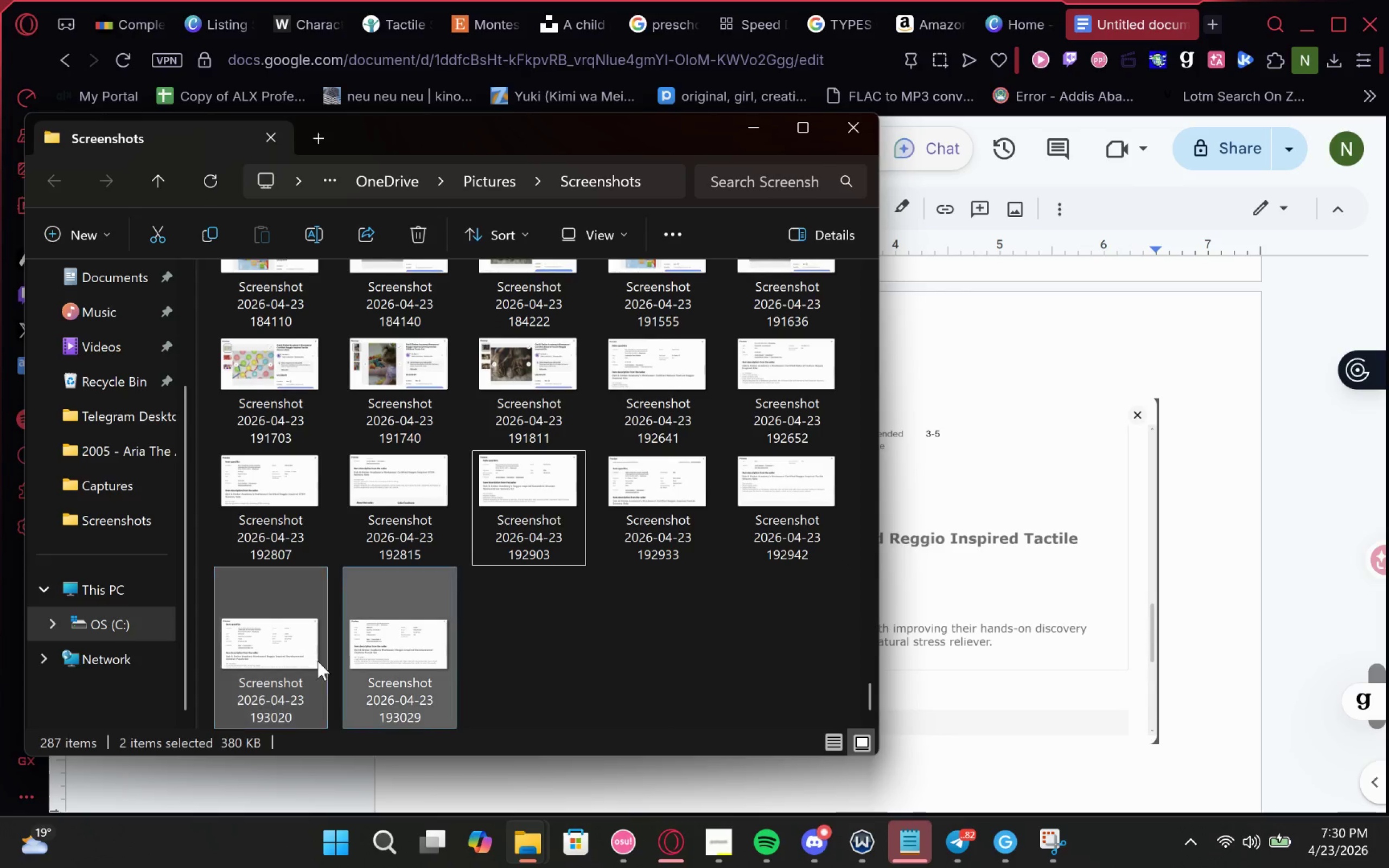 
left_click_drag(start_coordinate=[293, 661], to_coordinate=[305, 668])
 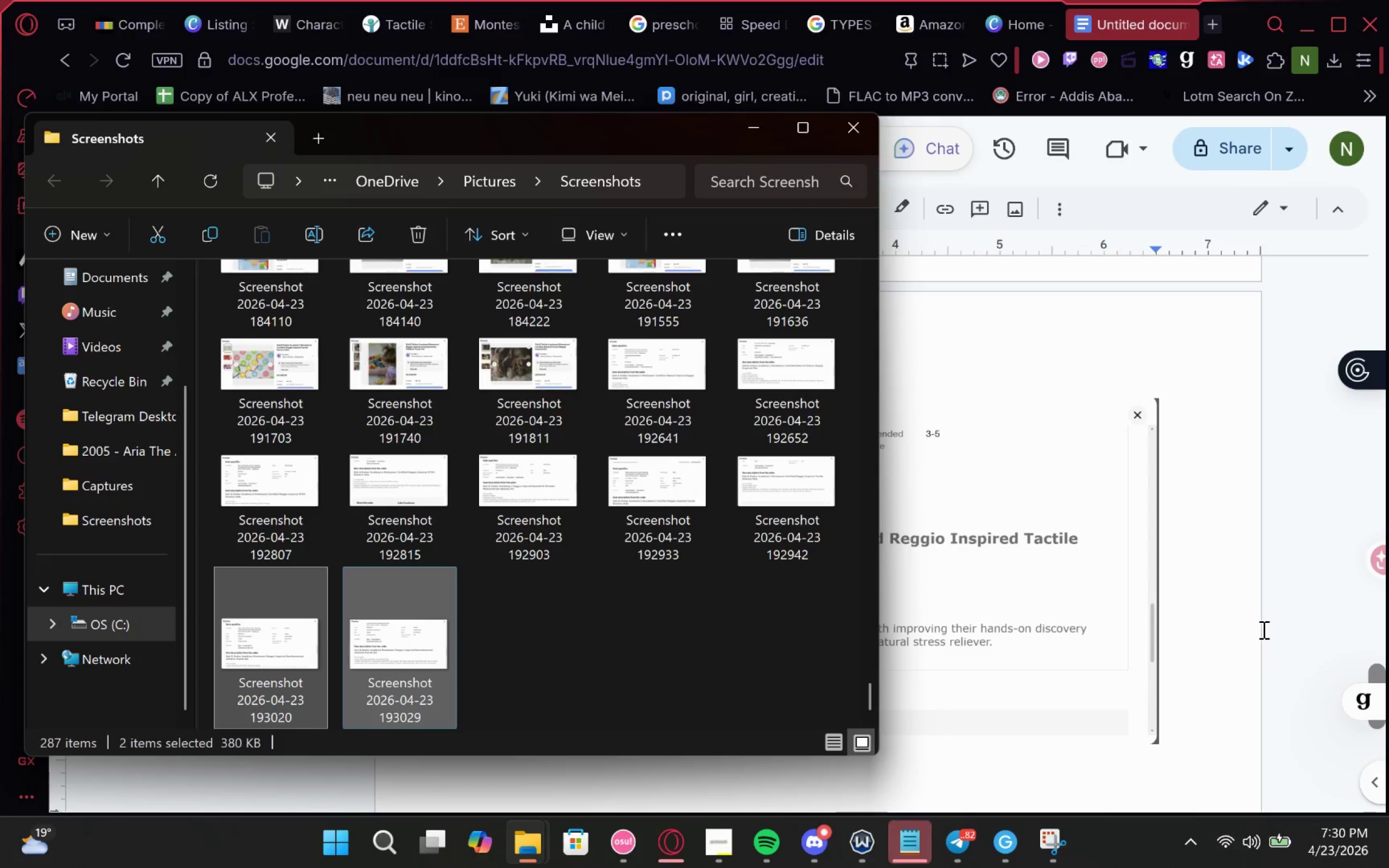 
scroll: coordinate [1263, 629], scroll_direction: down, amount: 1.0
 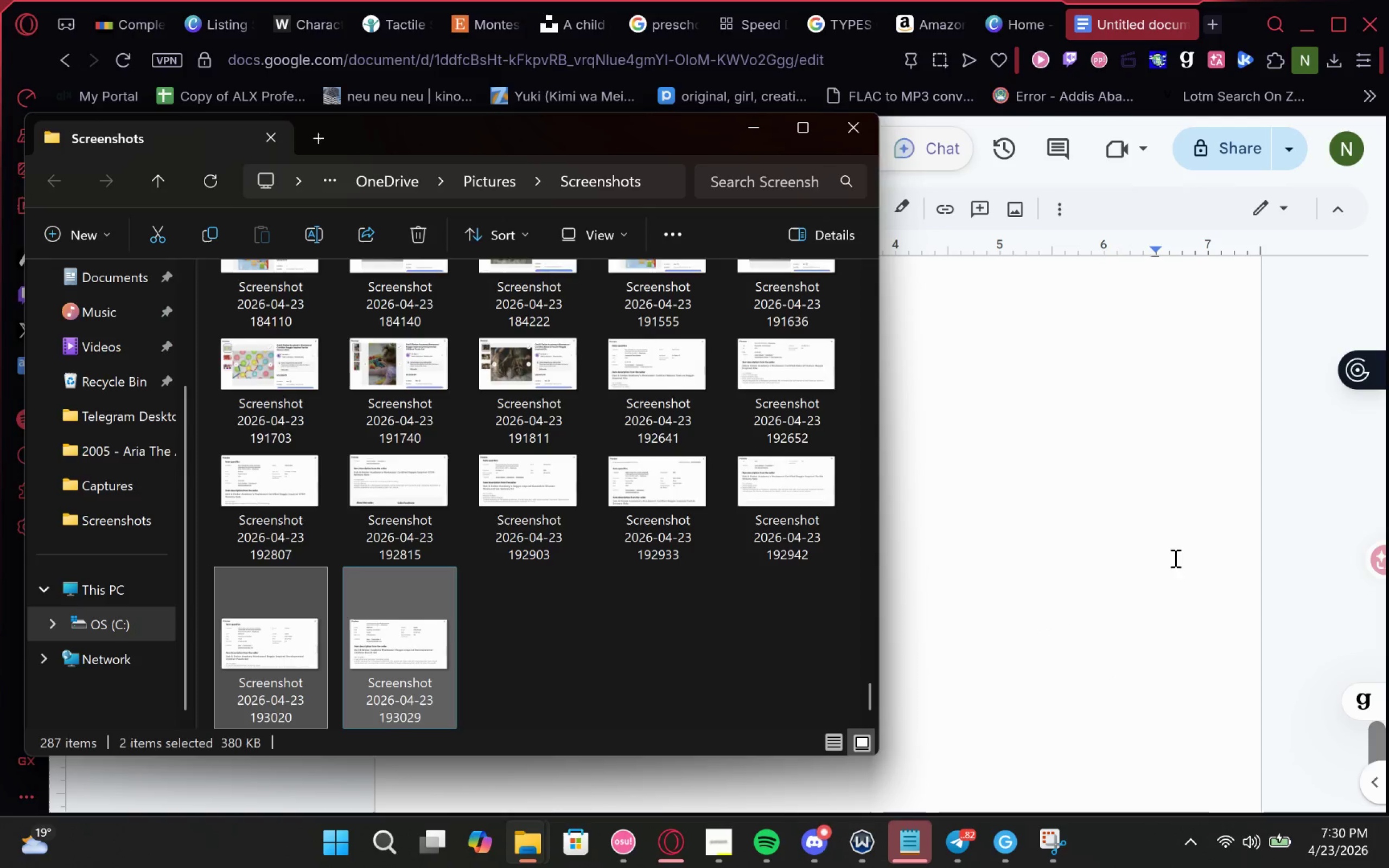 
left_click([1130, 486])
 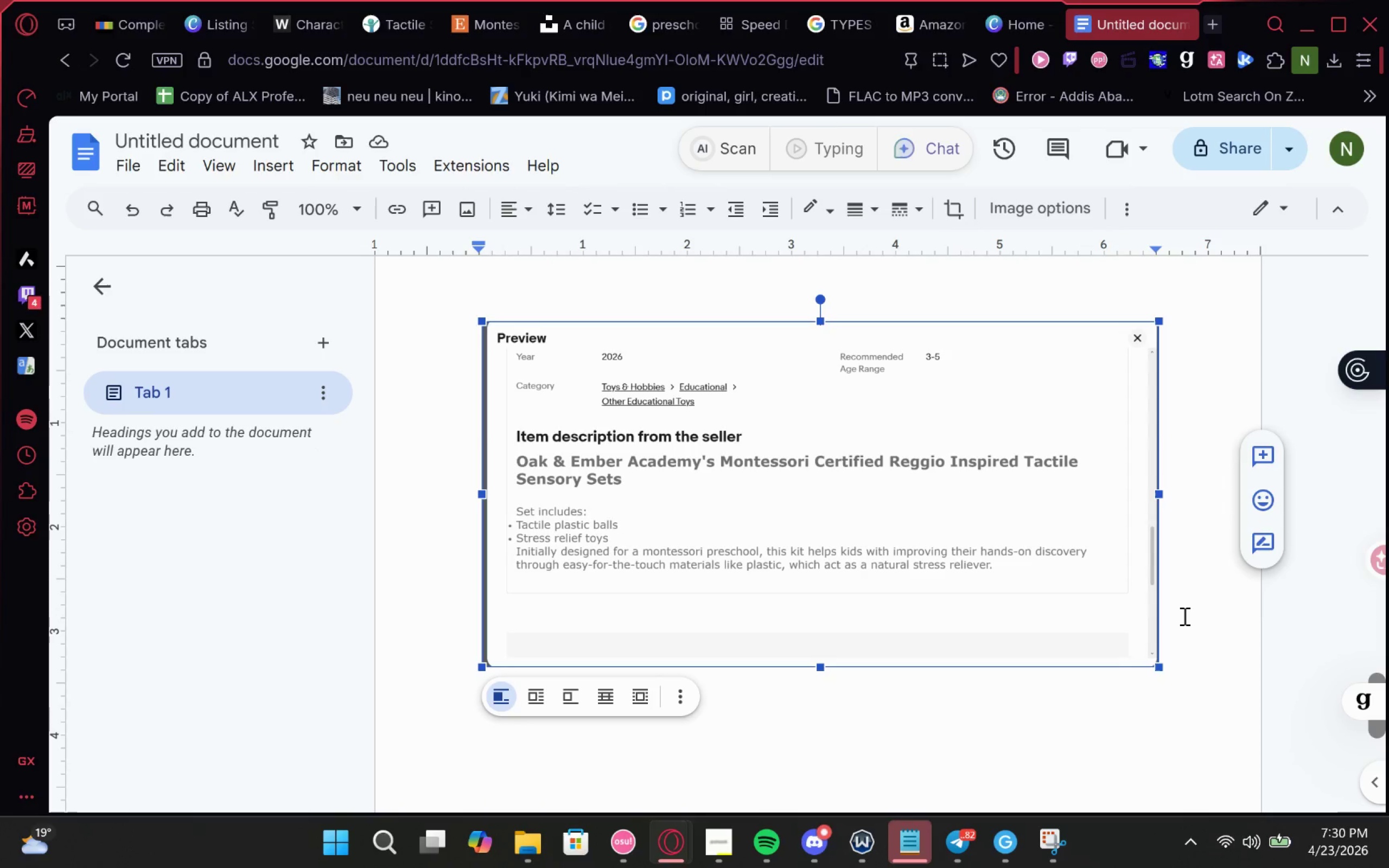 
key(ArrowDown)
 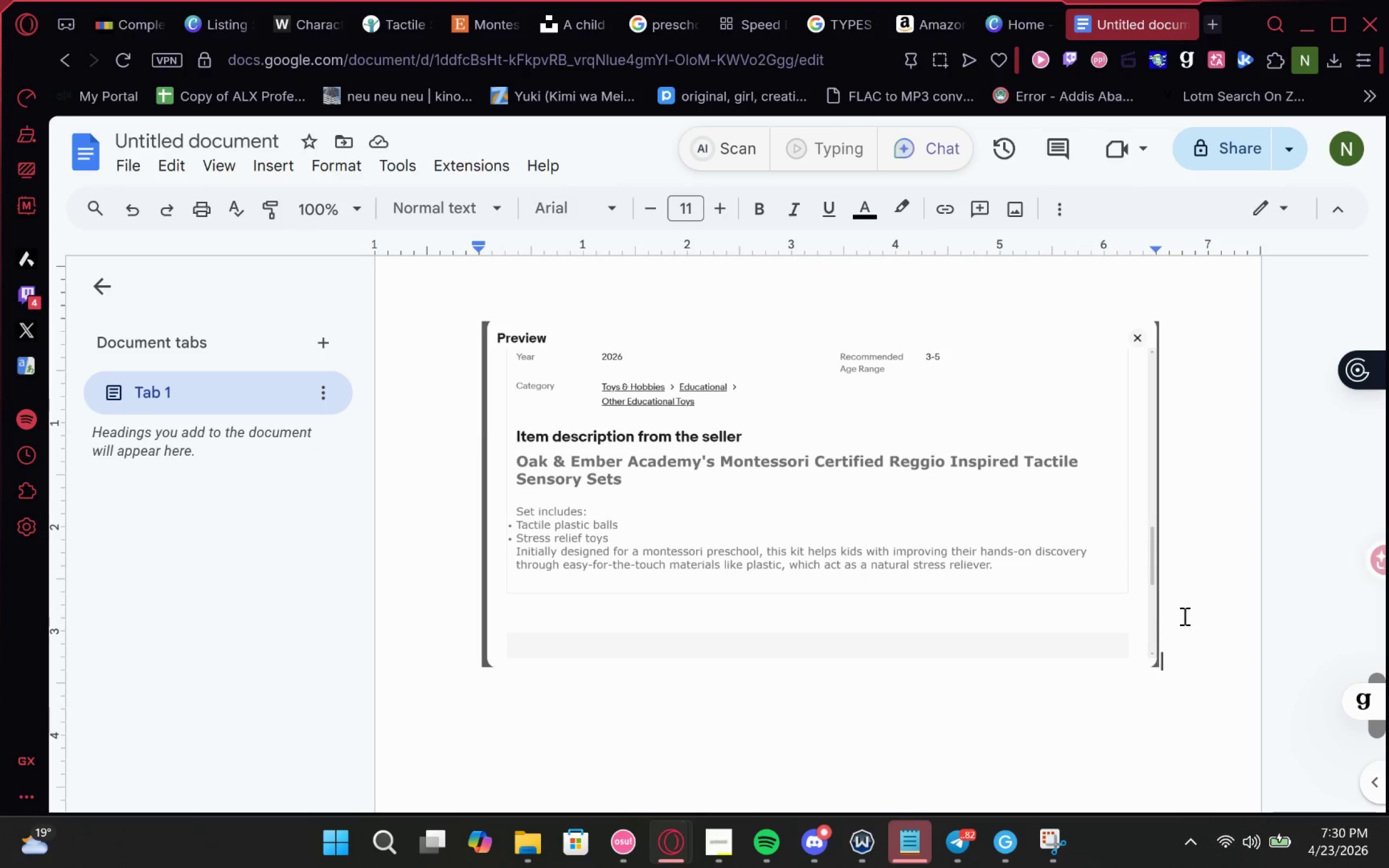 
key(Enter)
 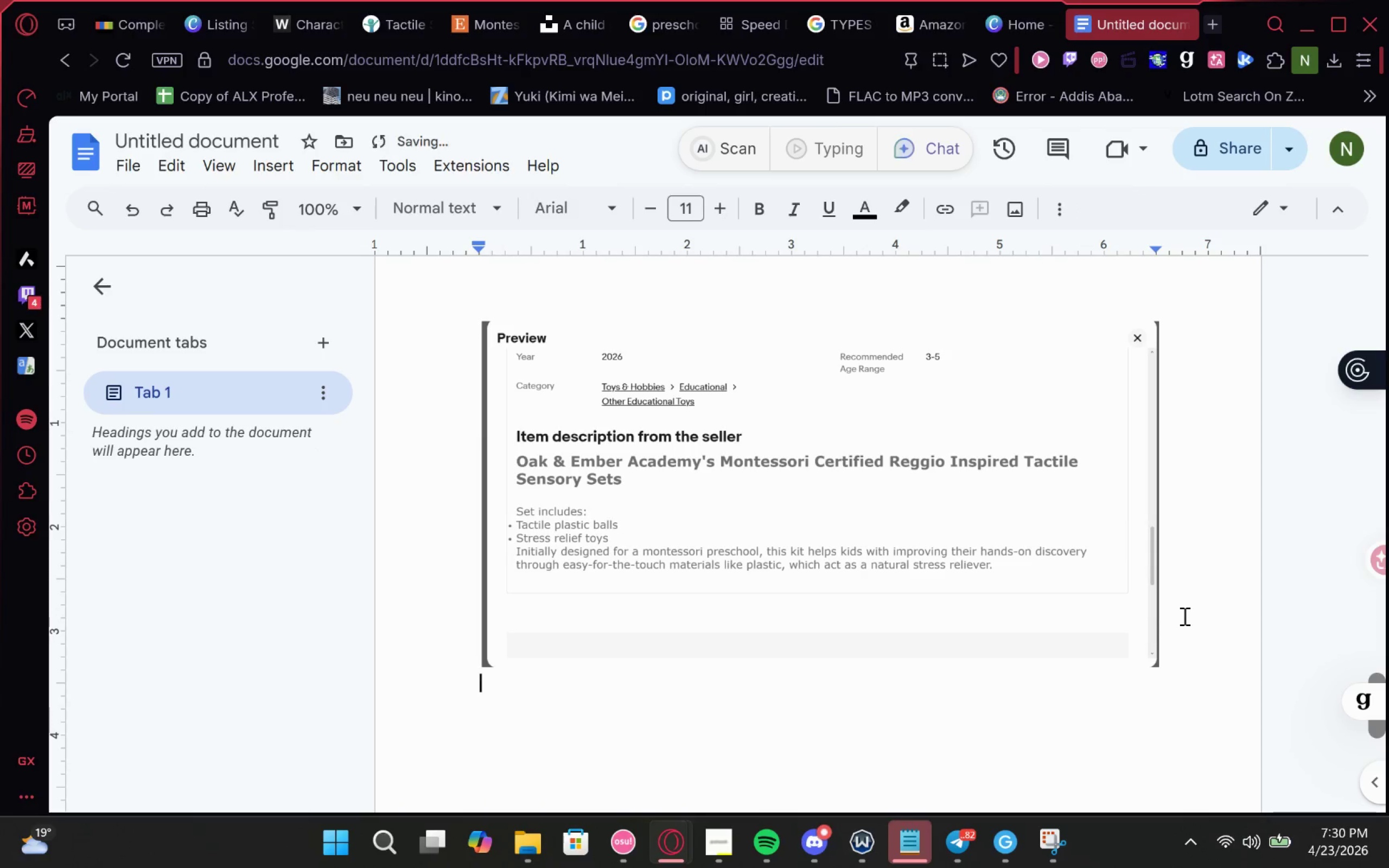 
key(Enter)
 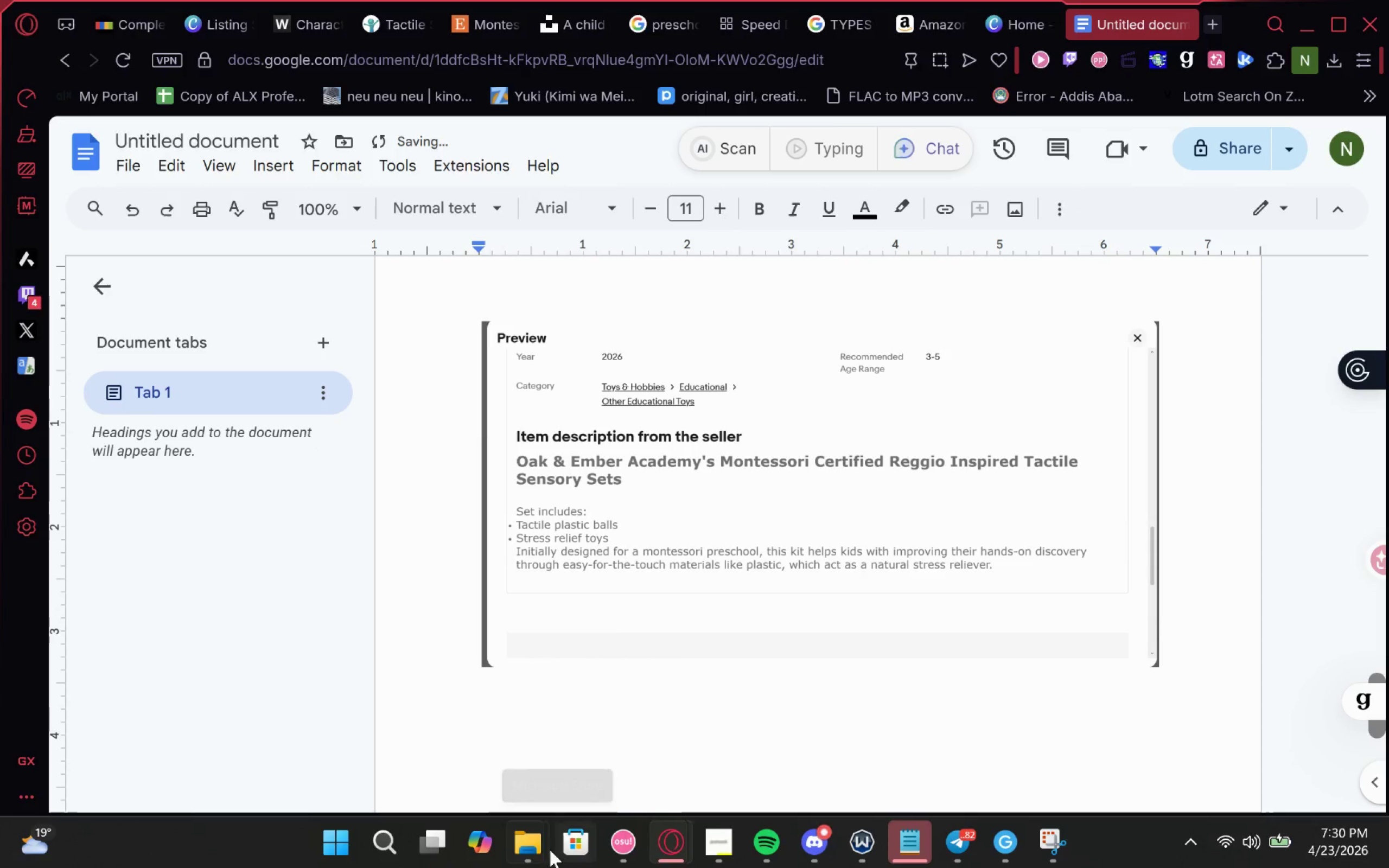 
left_click([602, 743])
 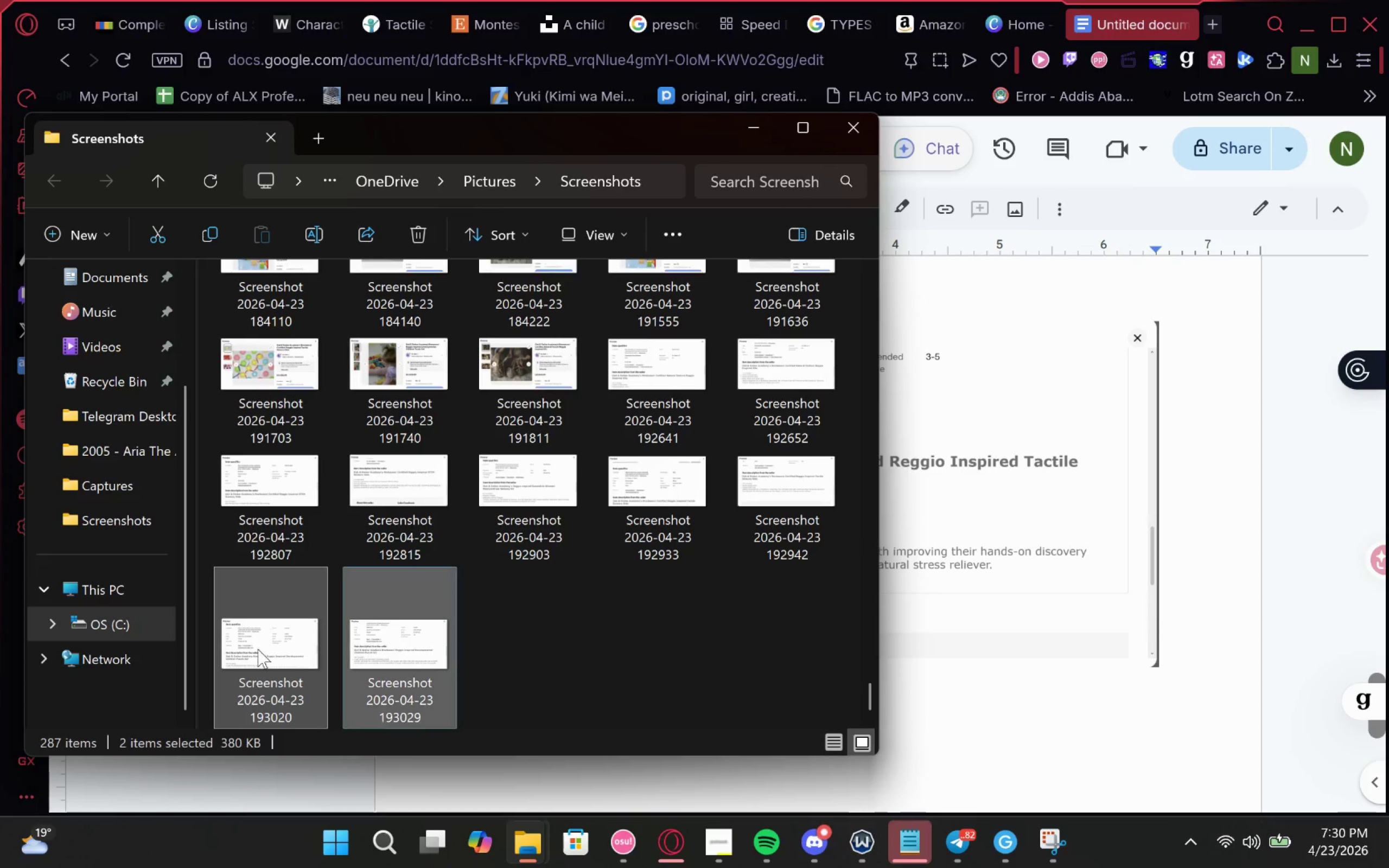 
left_click_drag(start_coordinate=[242, 649], to_coordinate=[970, 743])
 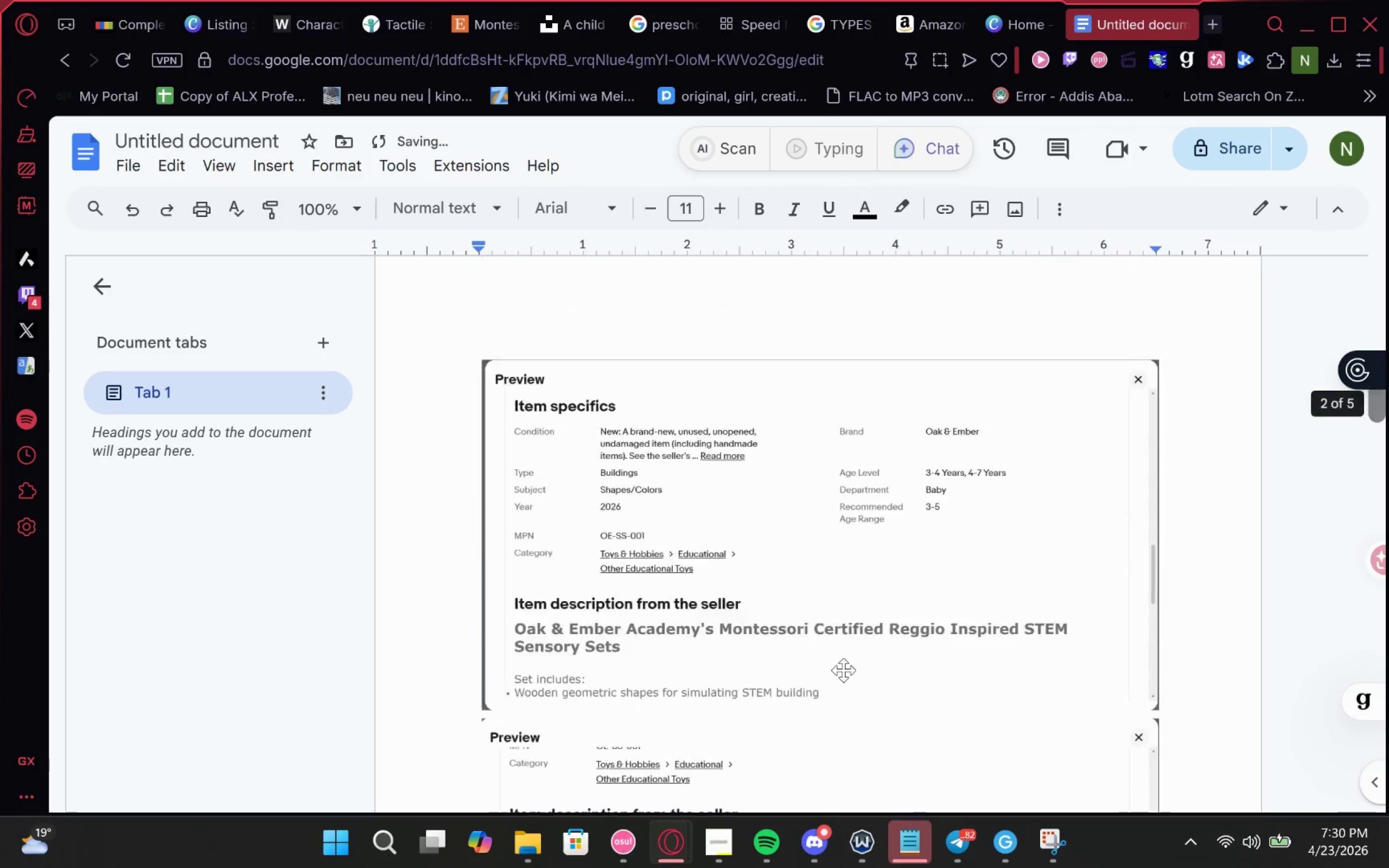 
wait(7.16)
 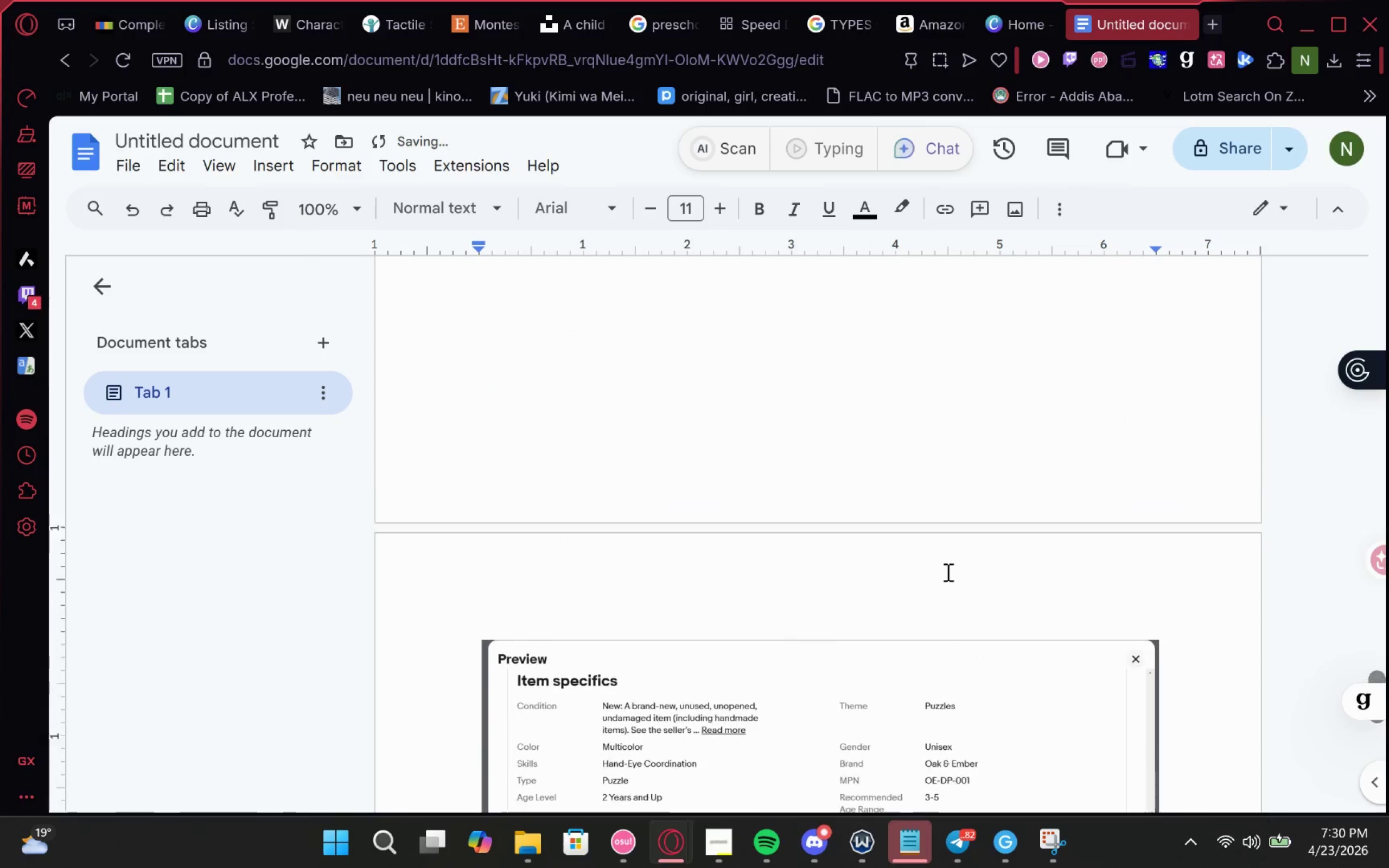 
left_click([228, 137])
 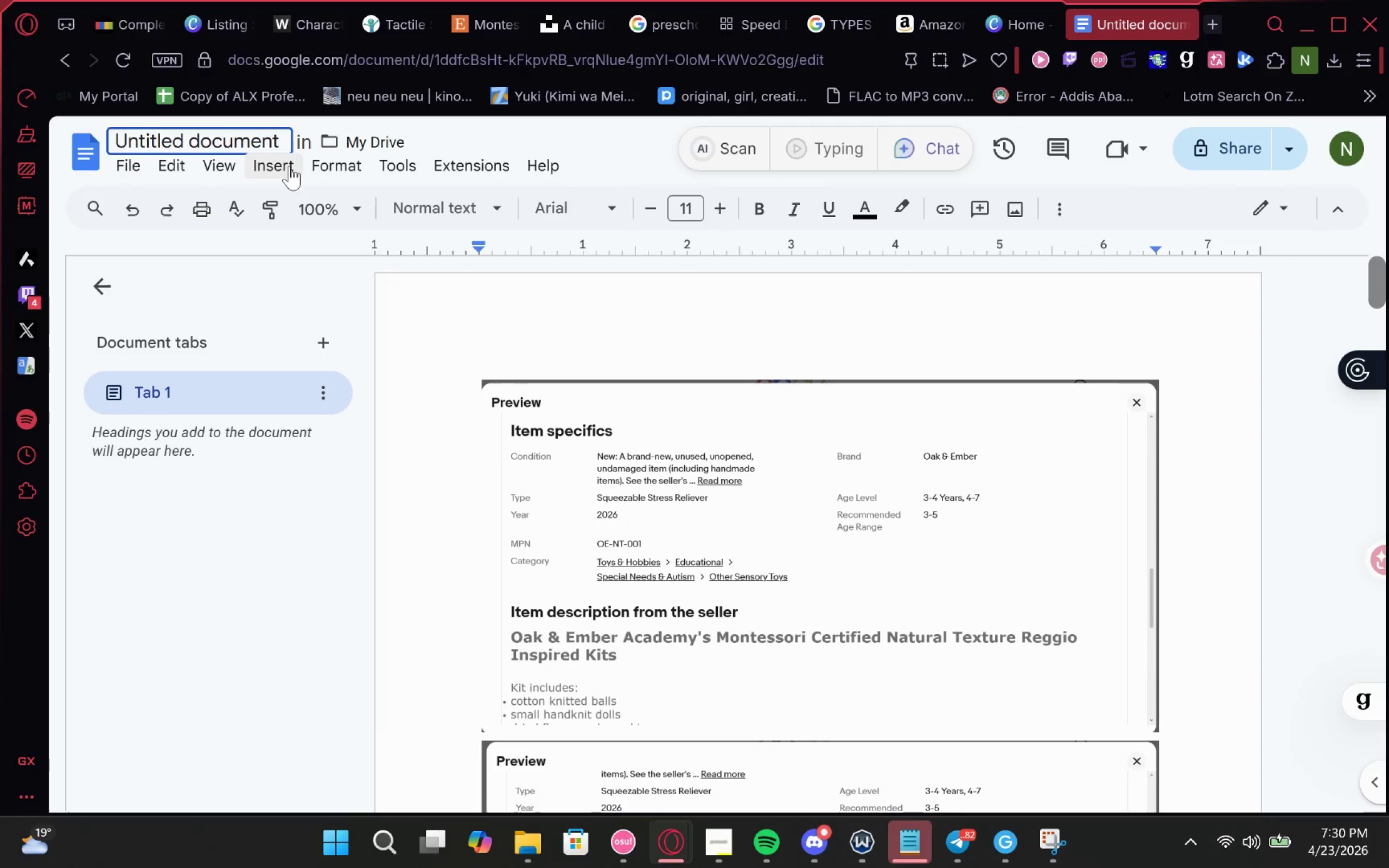 
key(Control+A)
 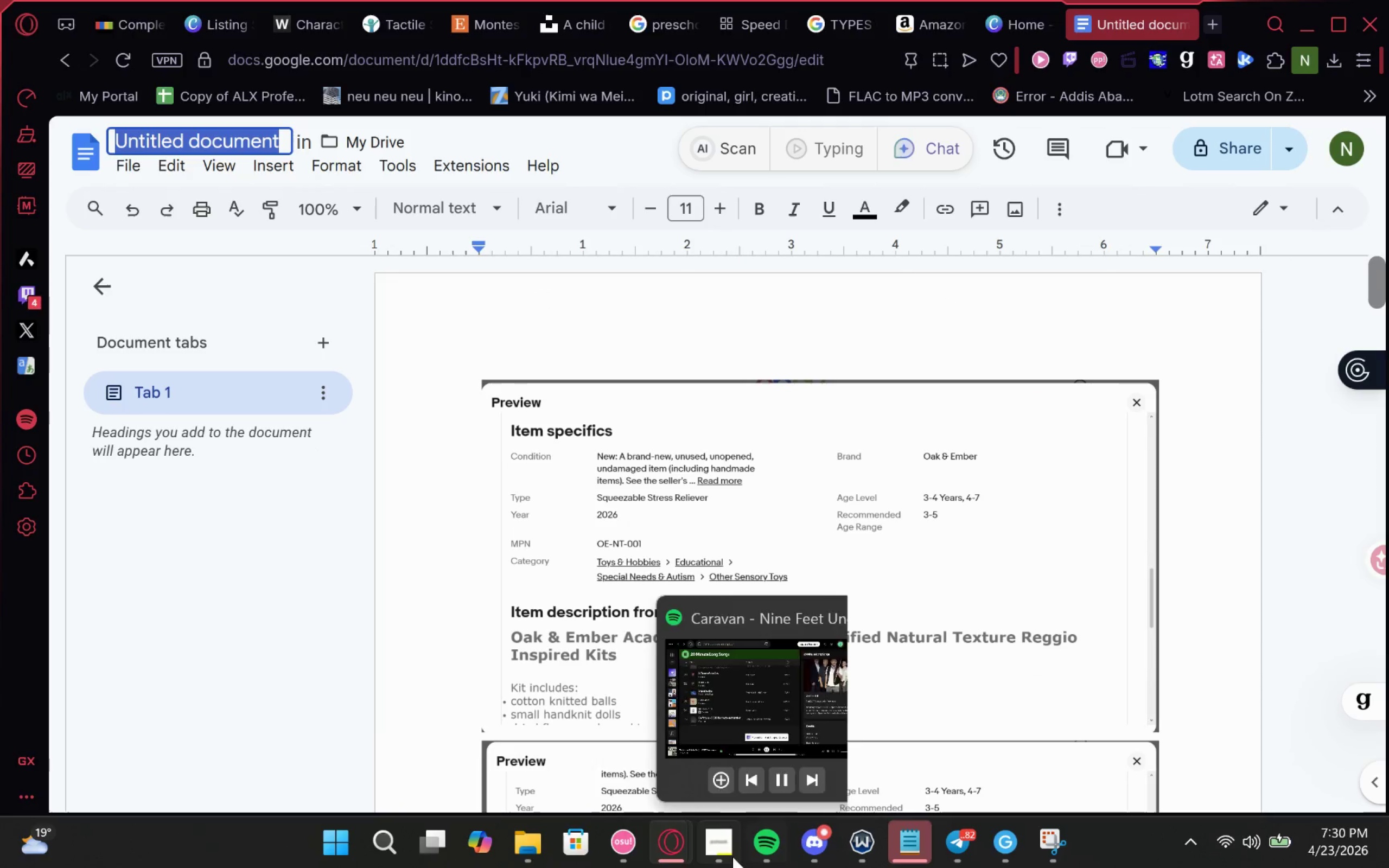 
left_click([741, 764])